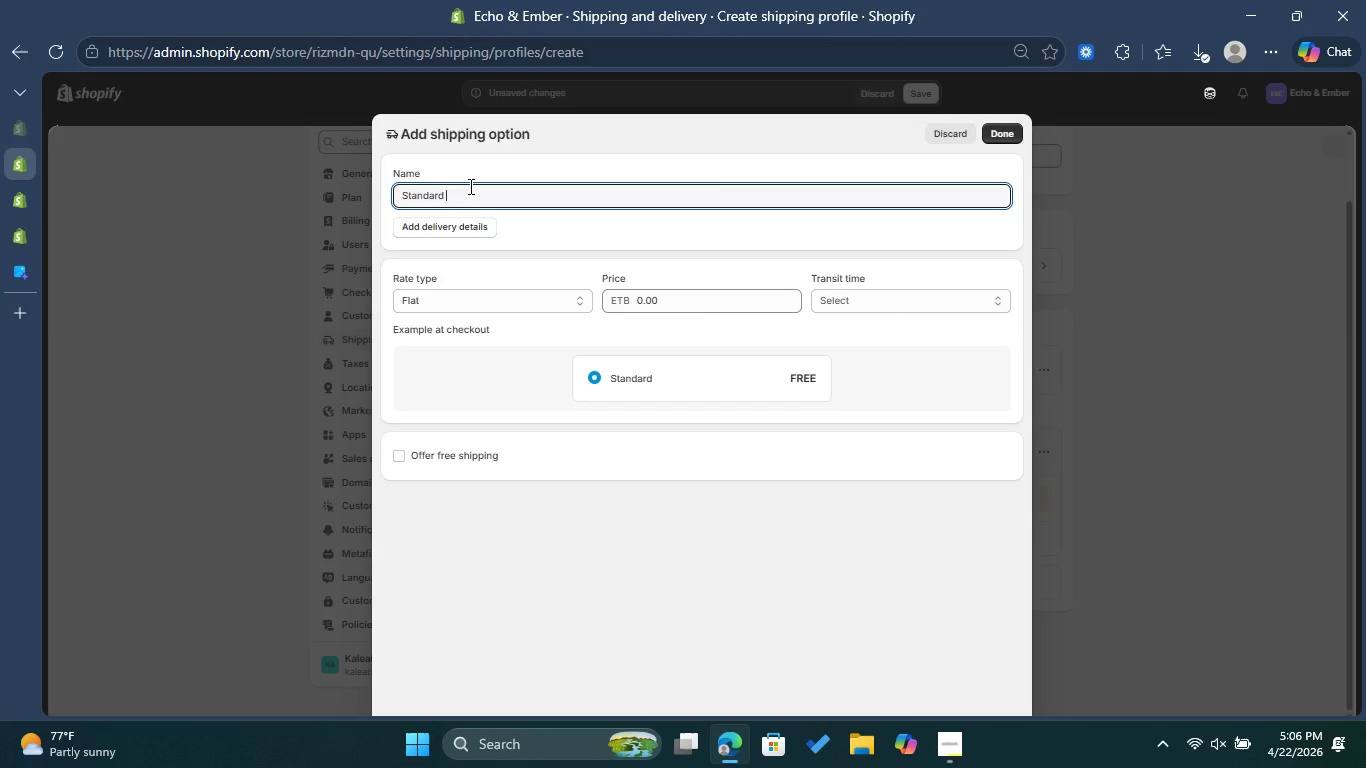 
key(Backspace)
 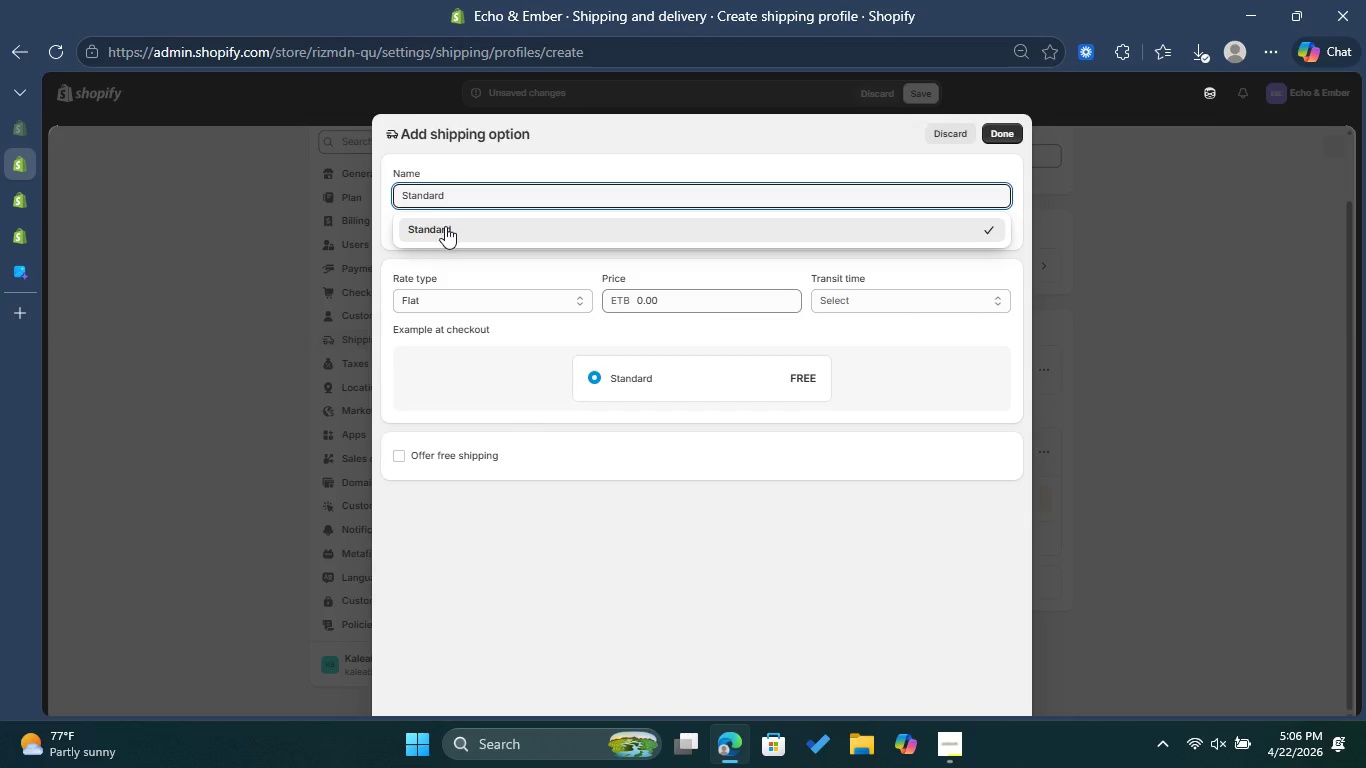 
left_click([445, 226])
 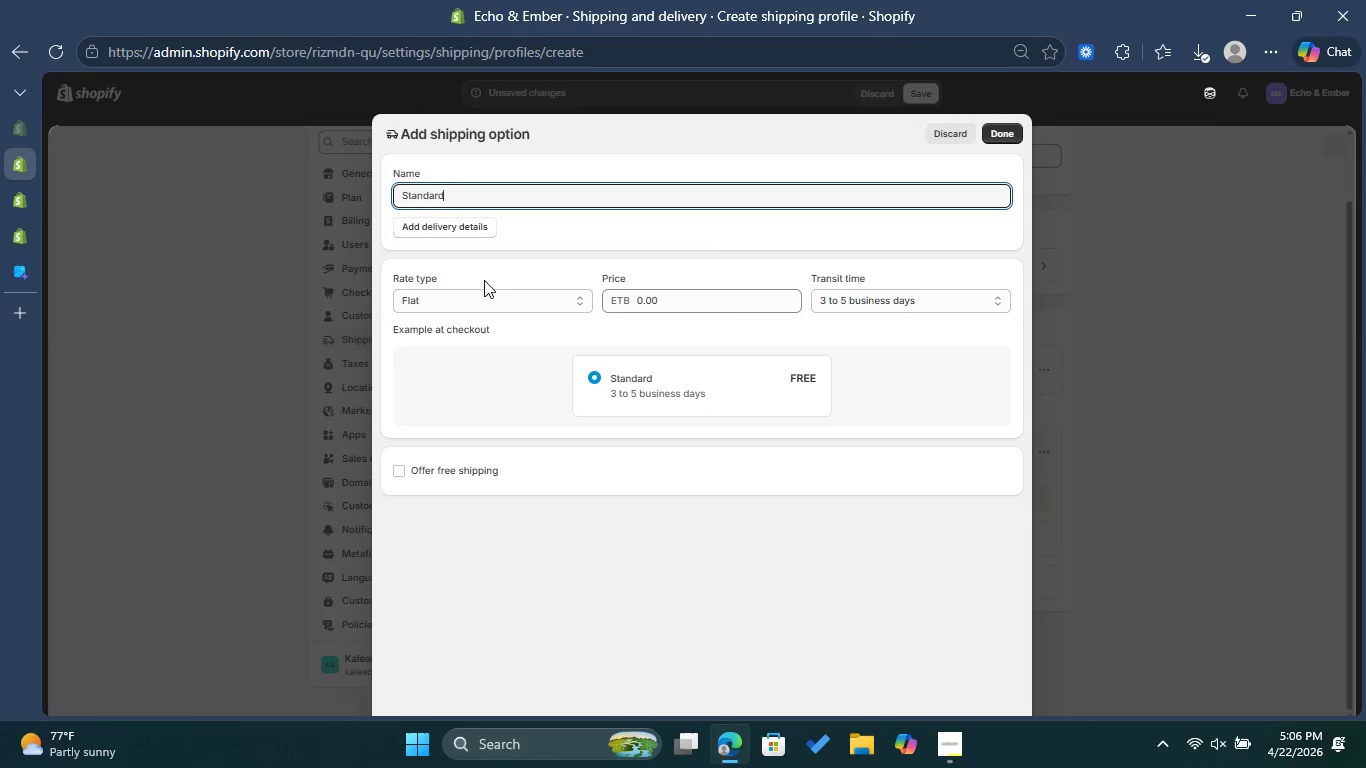 
left_click([641, 303])
 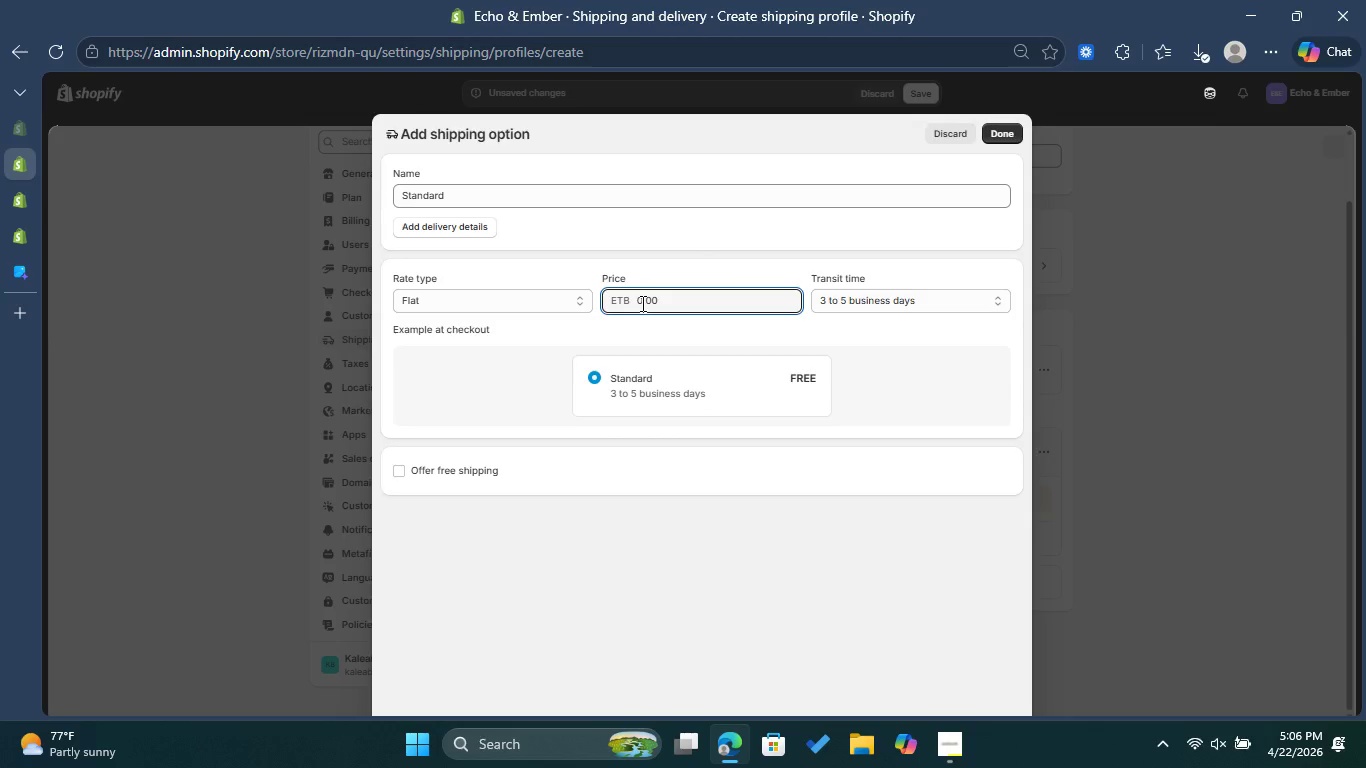 
type(10)
 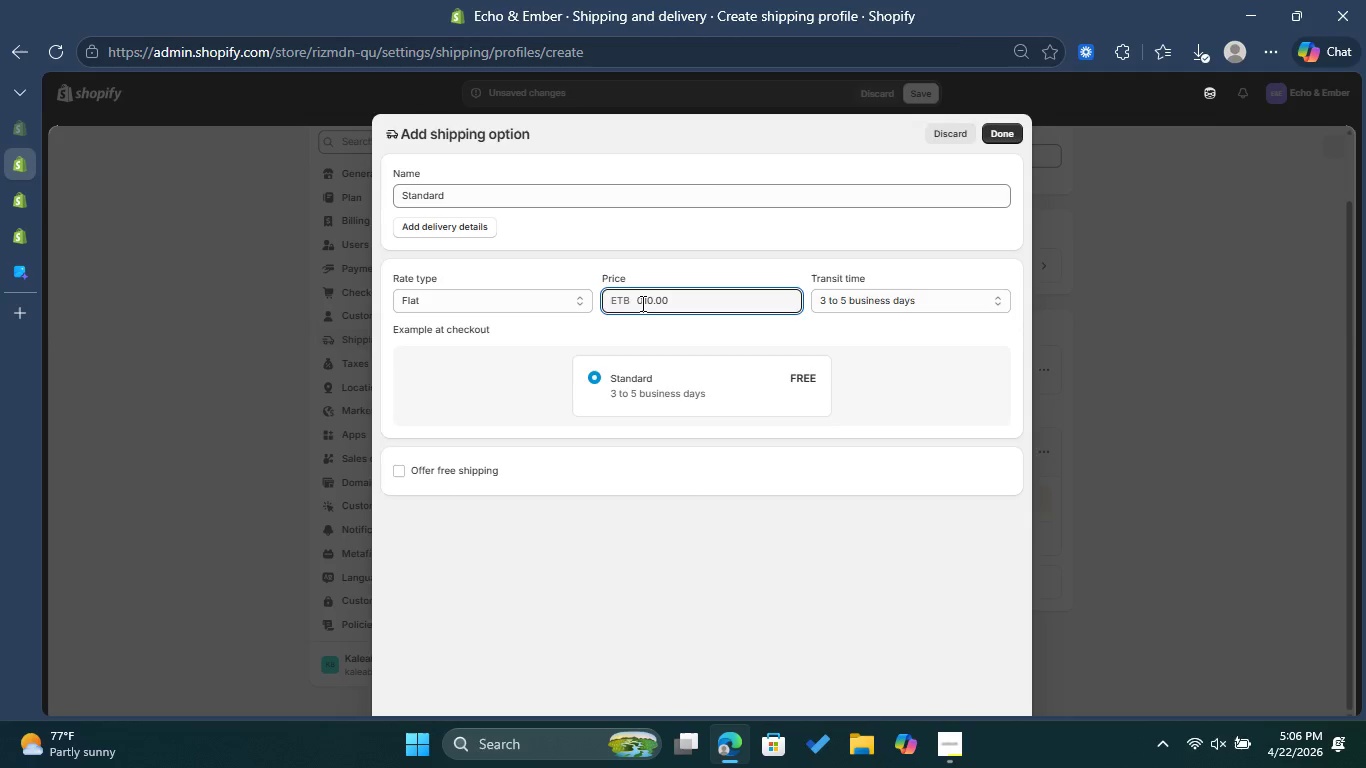 
left_click([641, 303])
 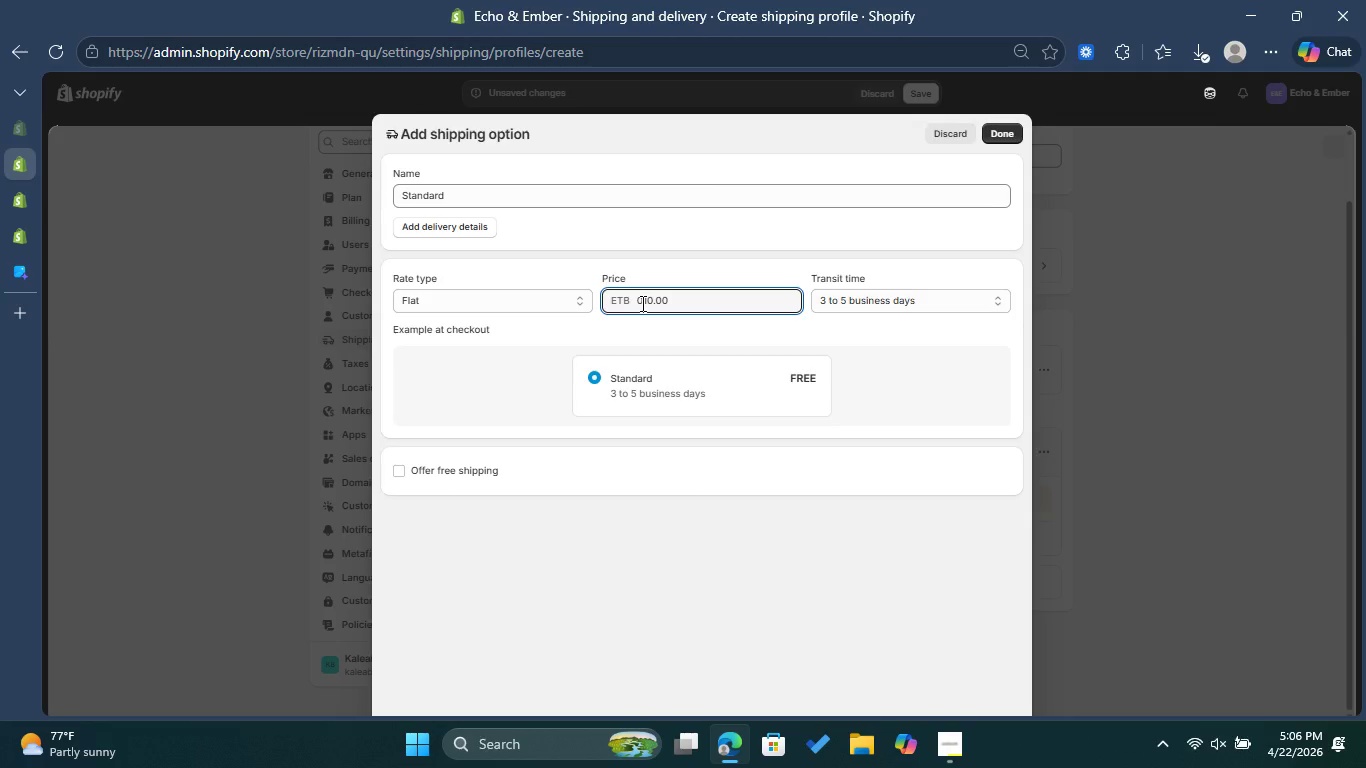 
key(Backspace)
 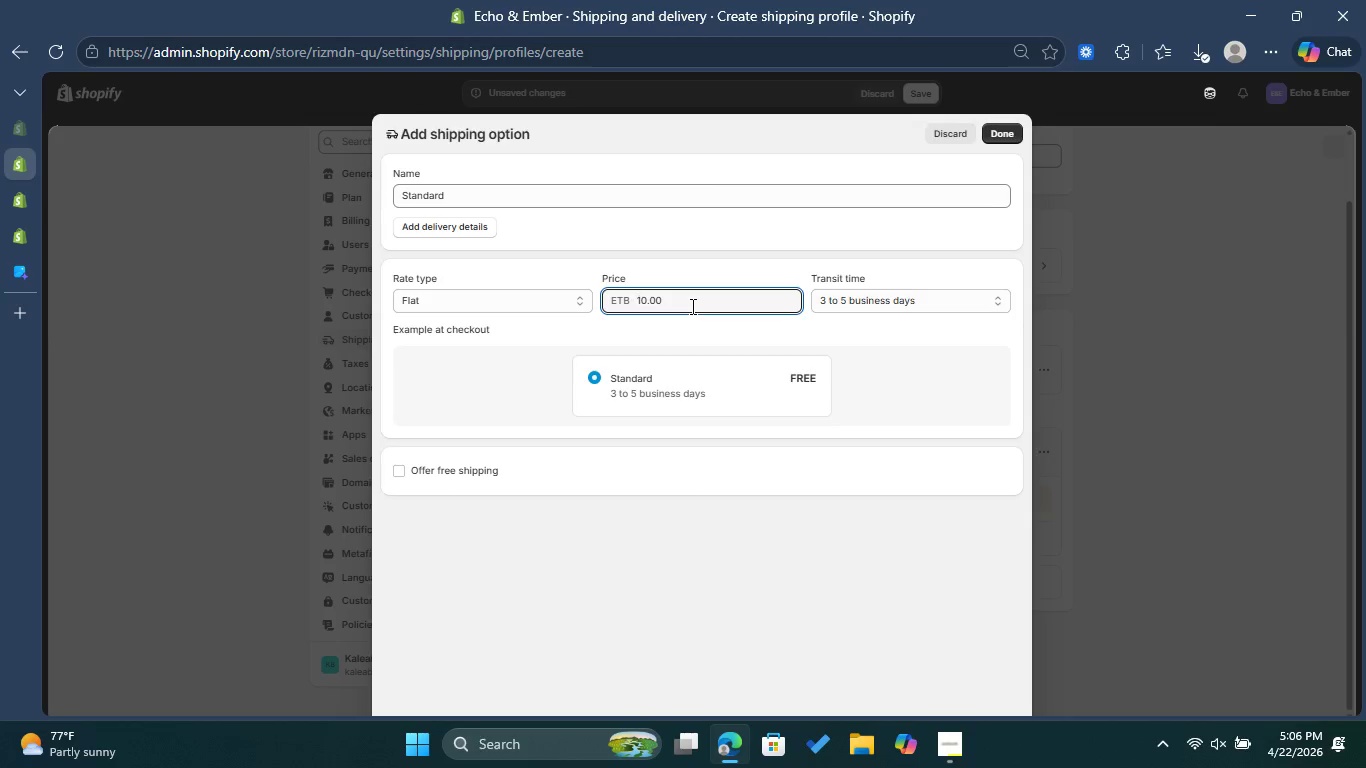 
left_click([691, 306])
 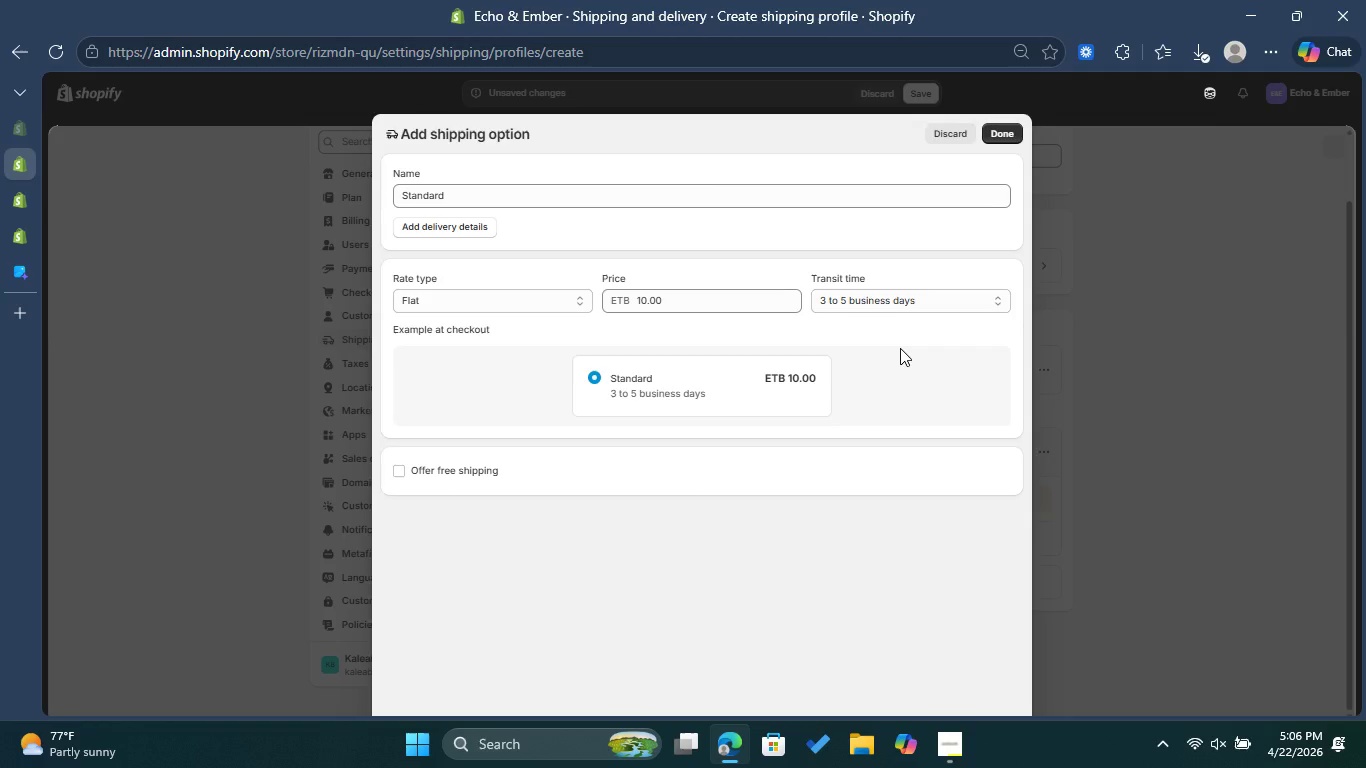 
wait(9.7)
 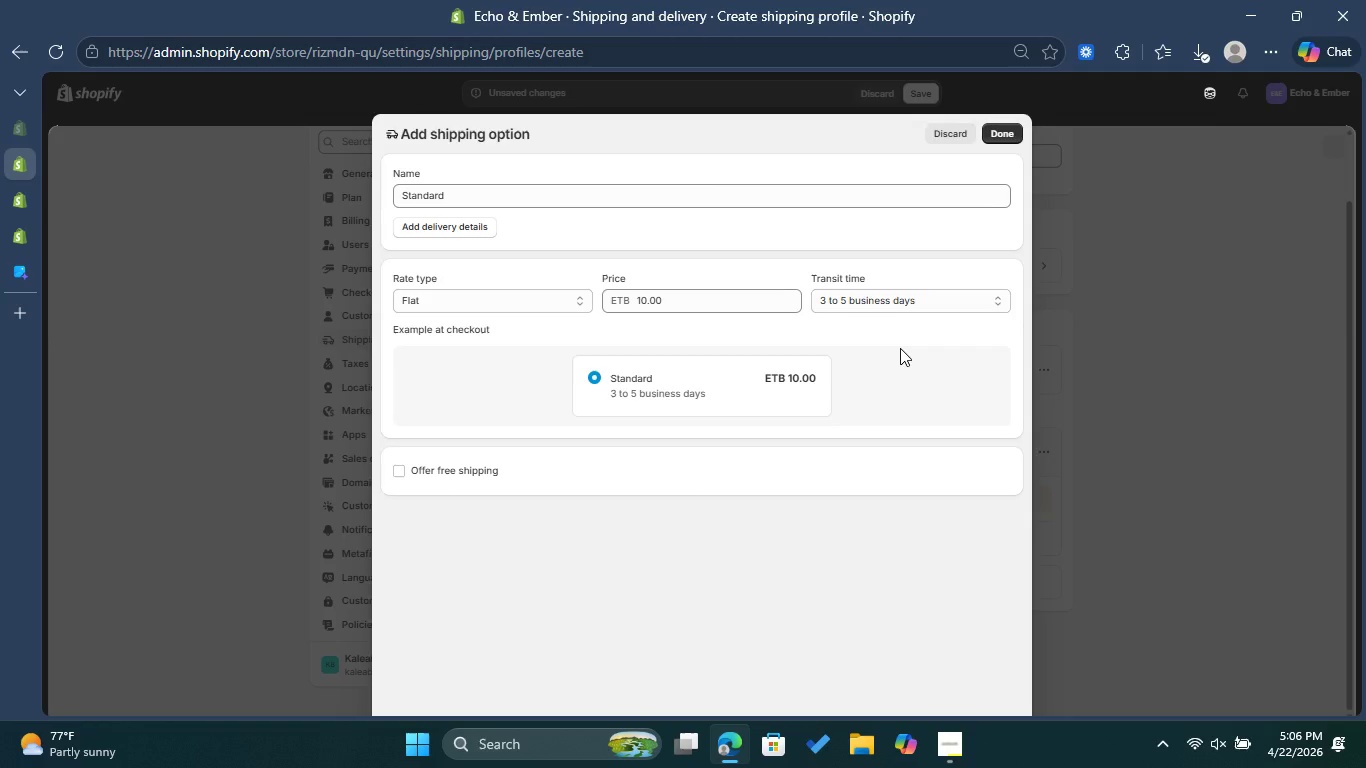 
left_click([928, 98])
 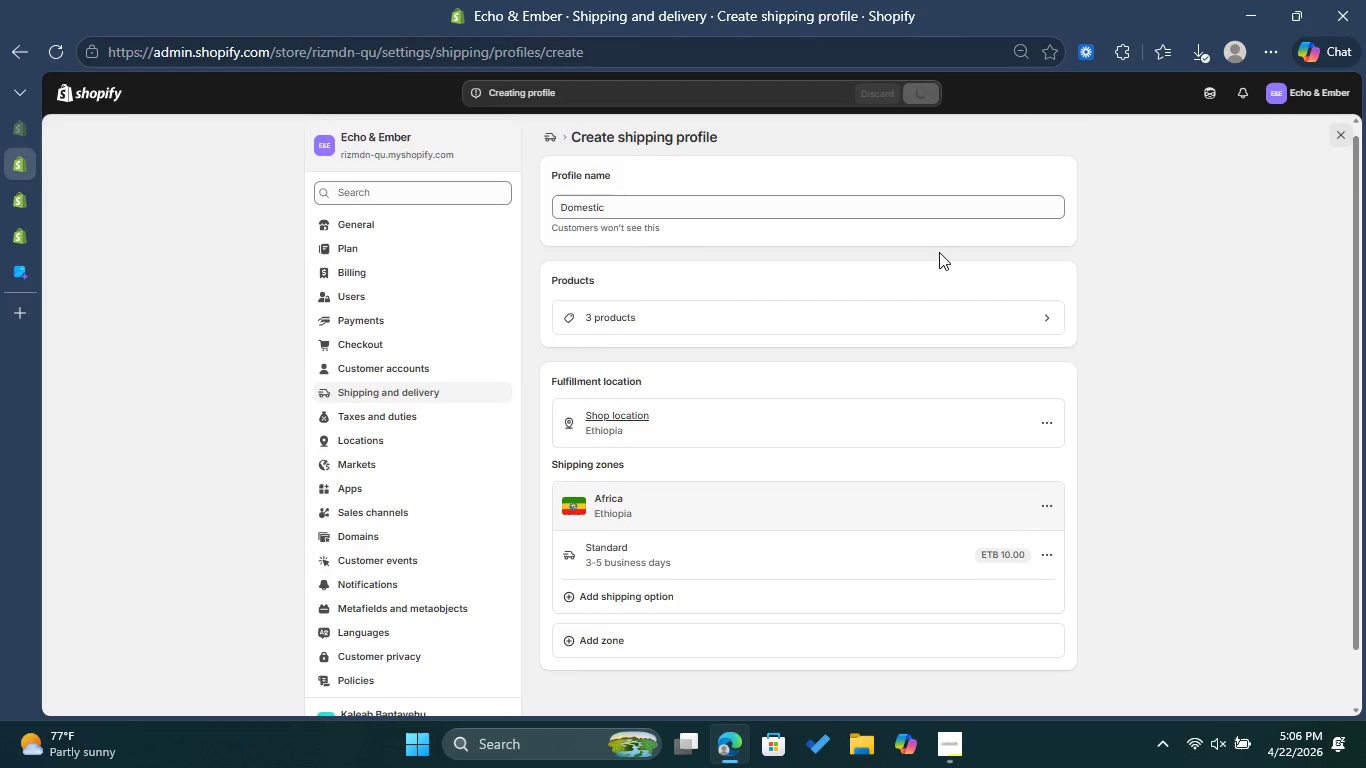 
mouse_move([924, 257])
 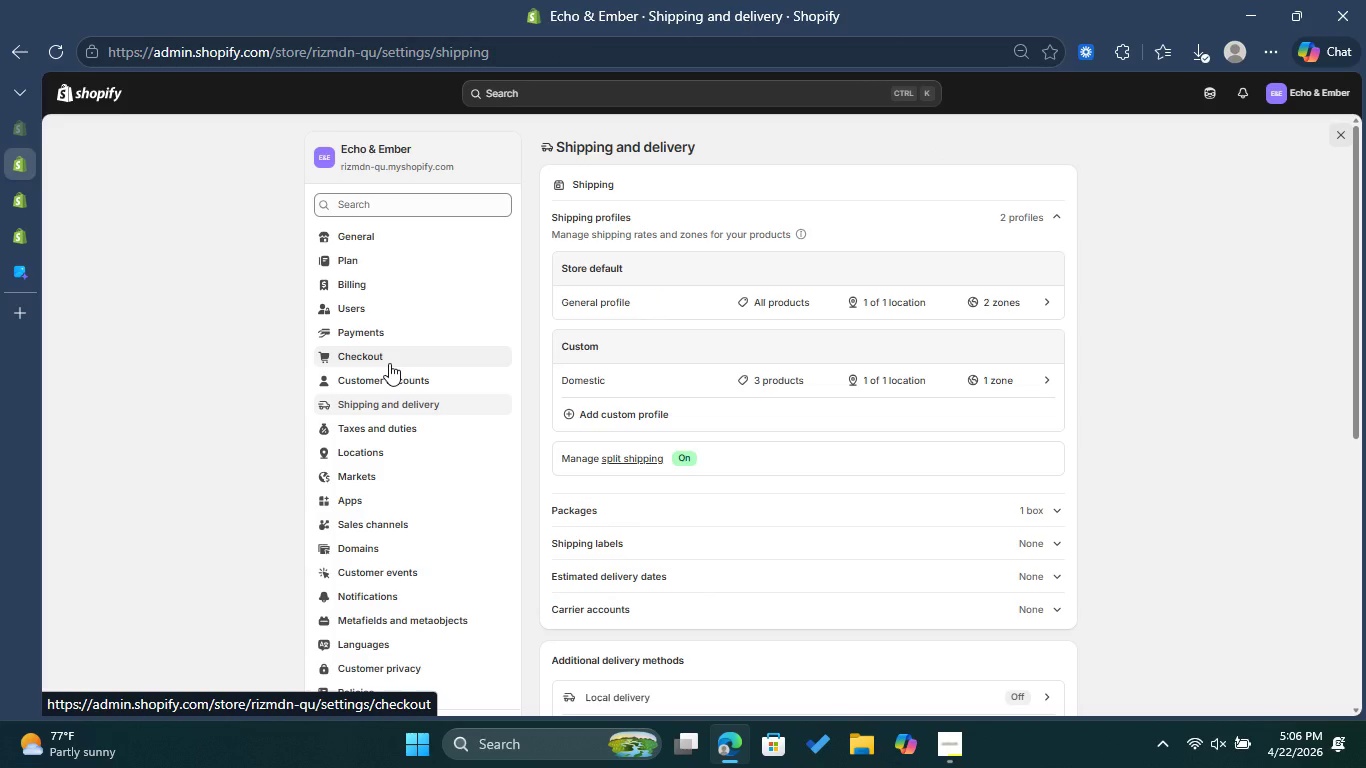 
left_click([391, 434])
 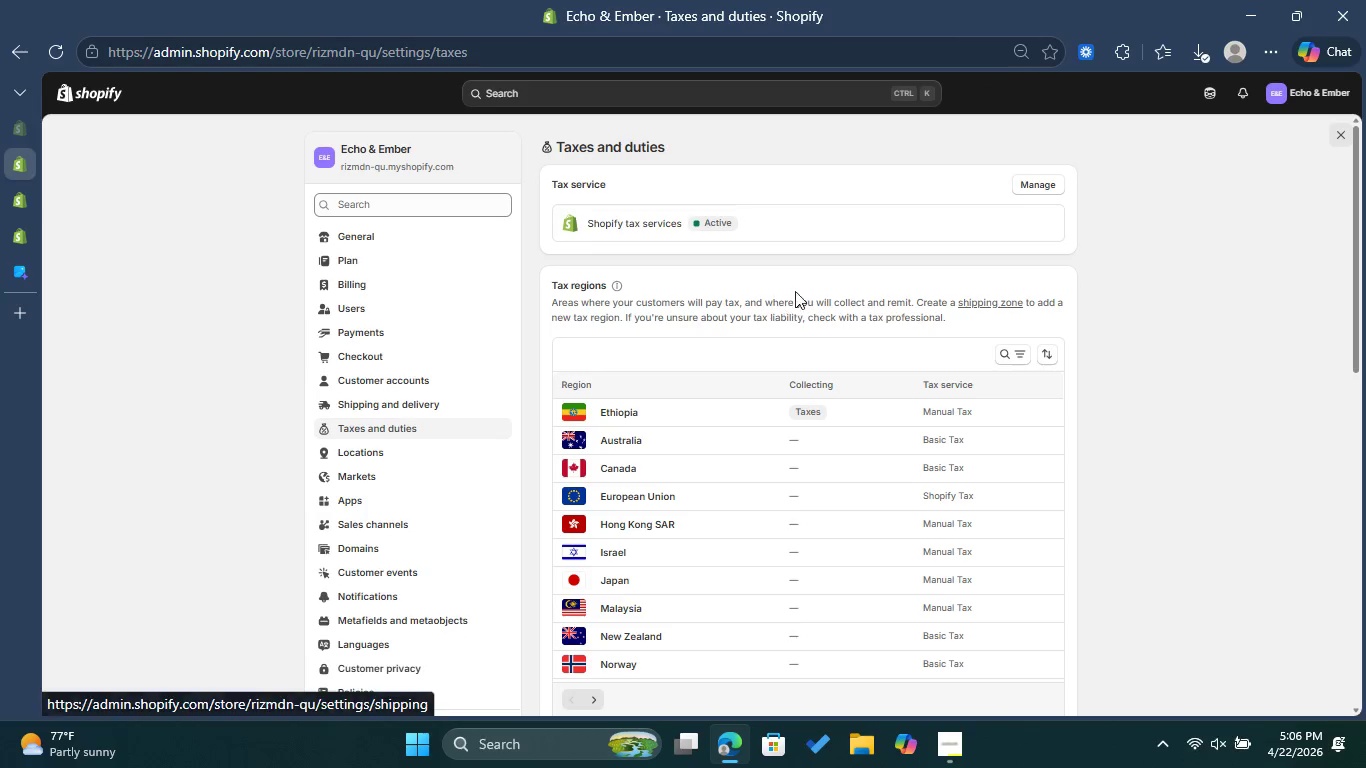 
wait(5.5)
 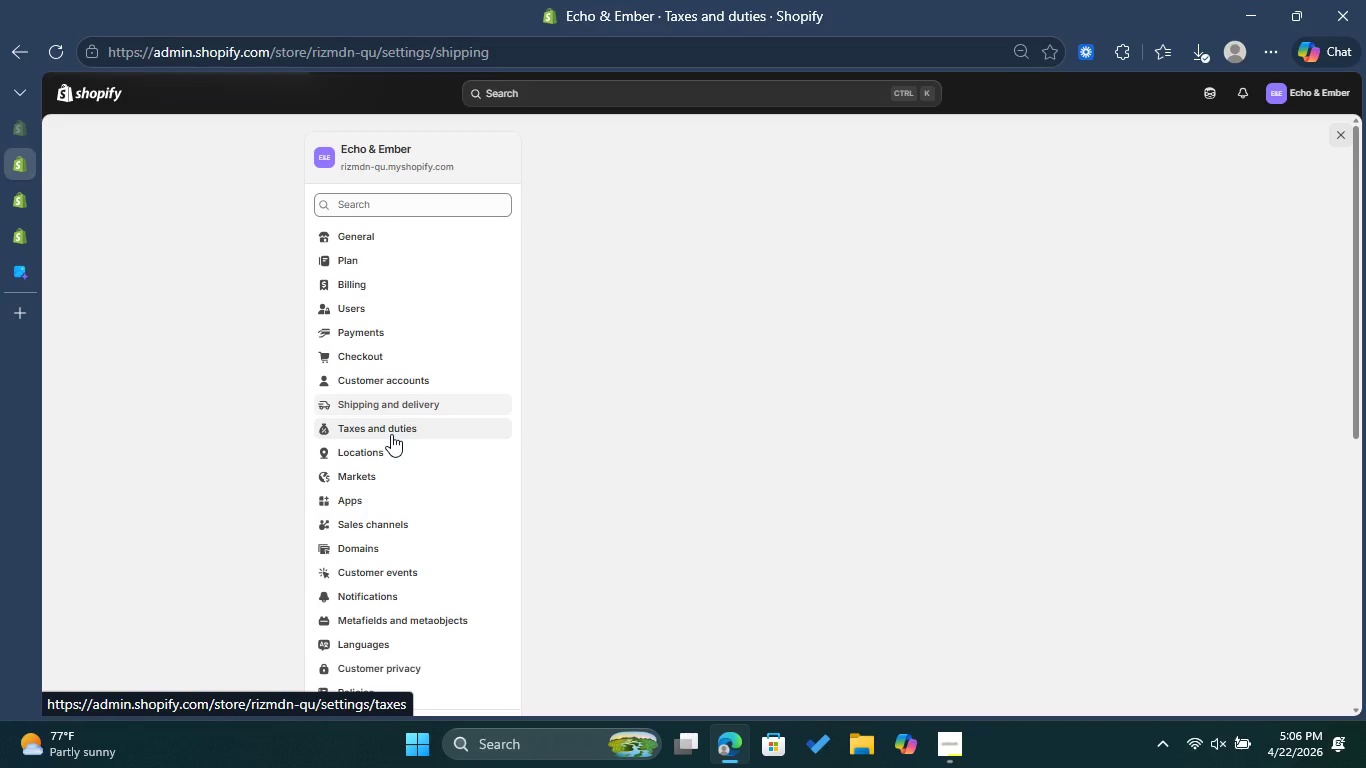 
left_click([1049, 182])
 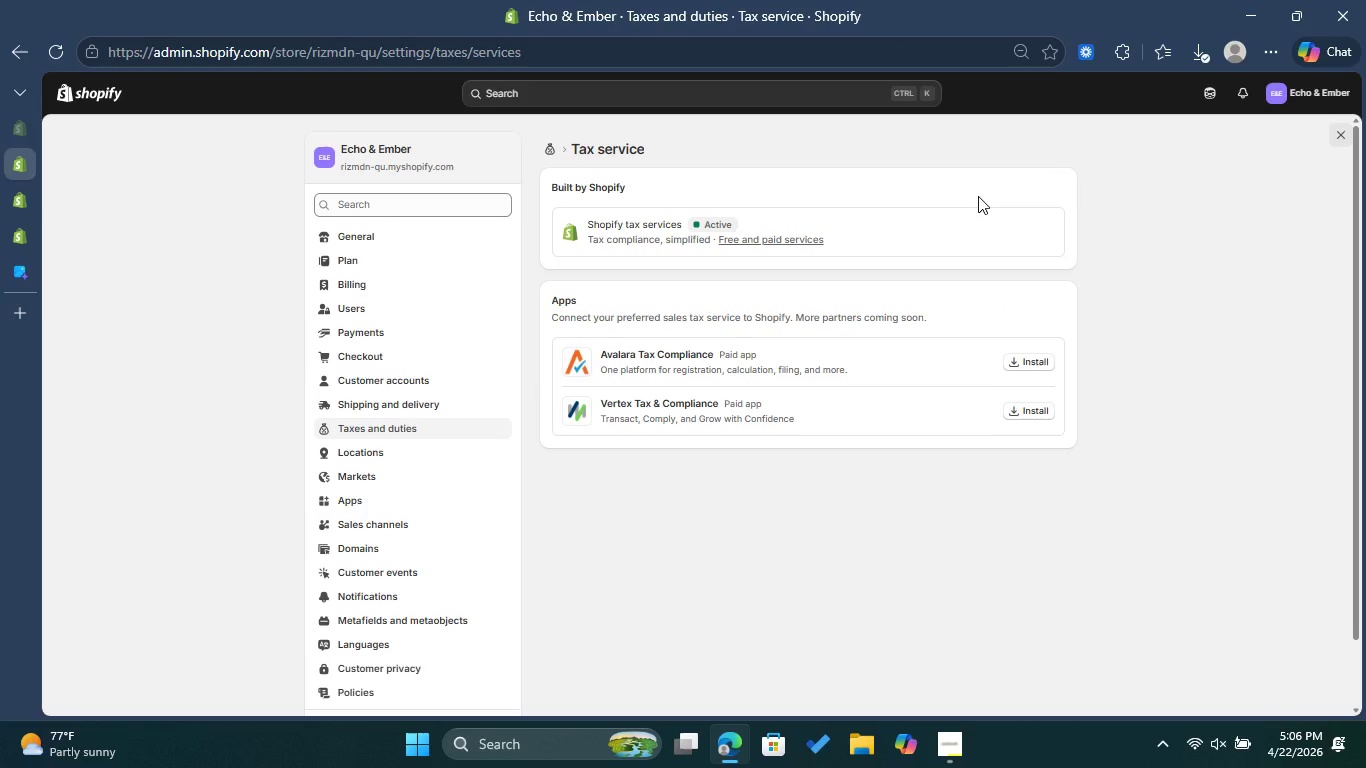 
wait(8.58)
 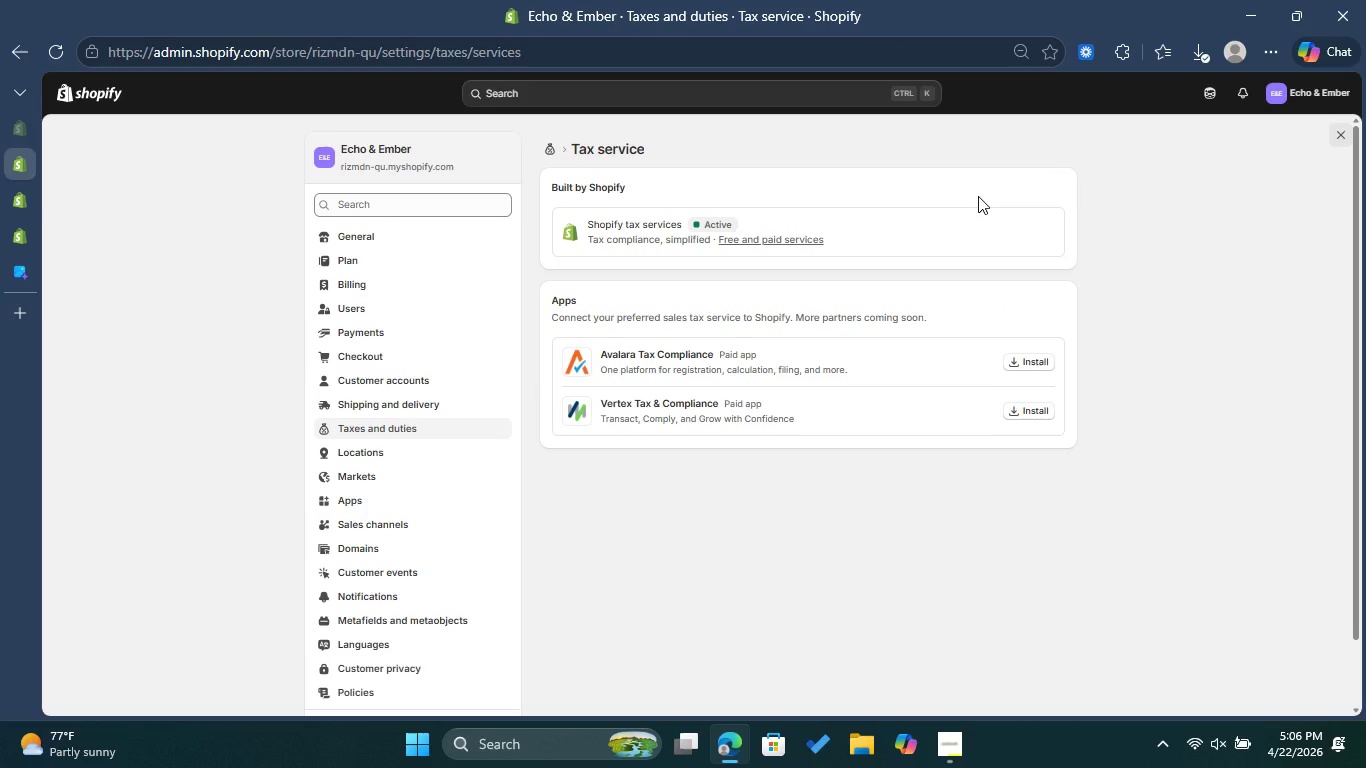 
left_click([20, 56])
 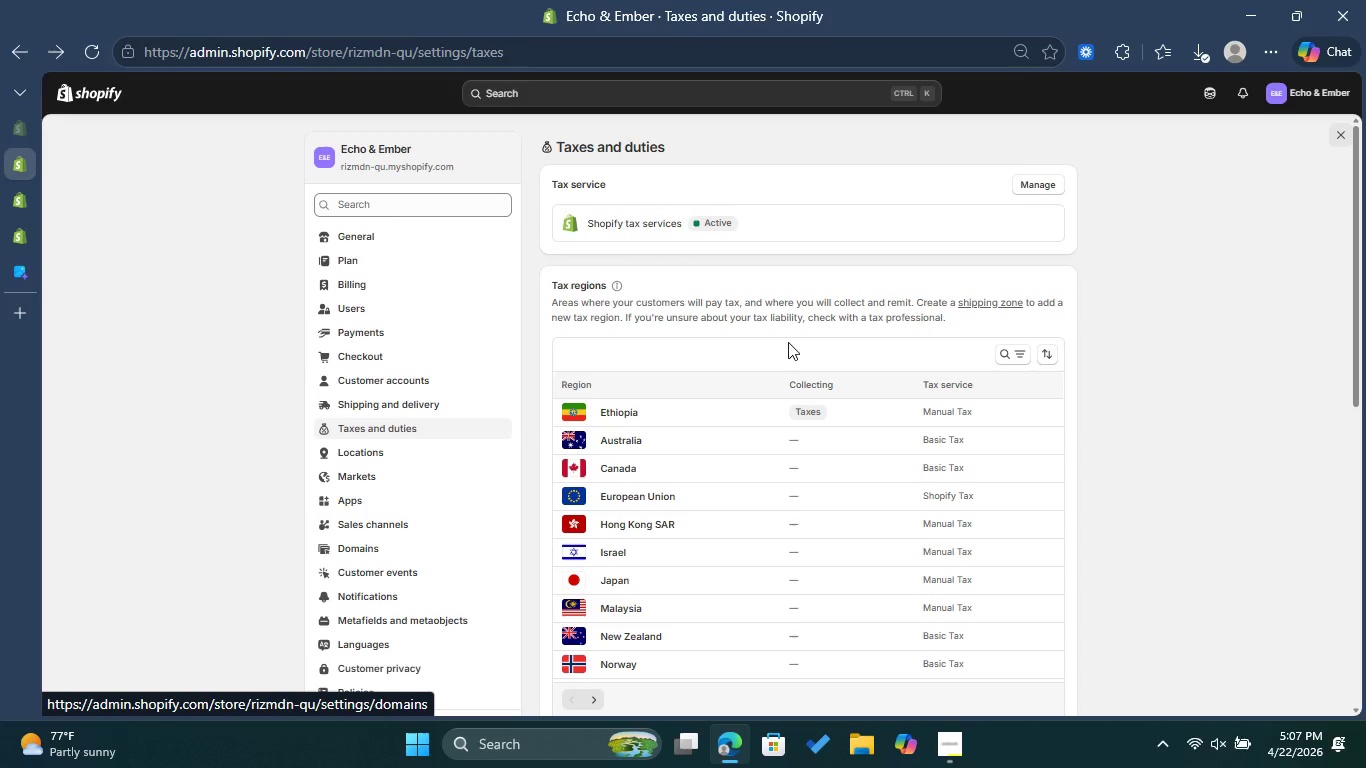 
scroll: coordinate [949, 406], scroll_direction: down, amount: 1.0
 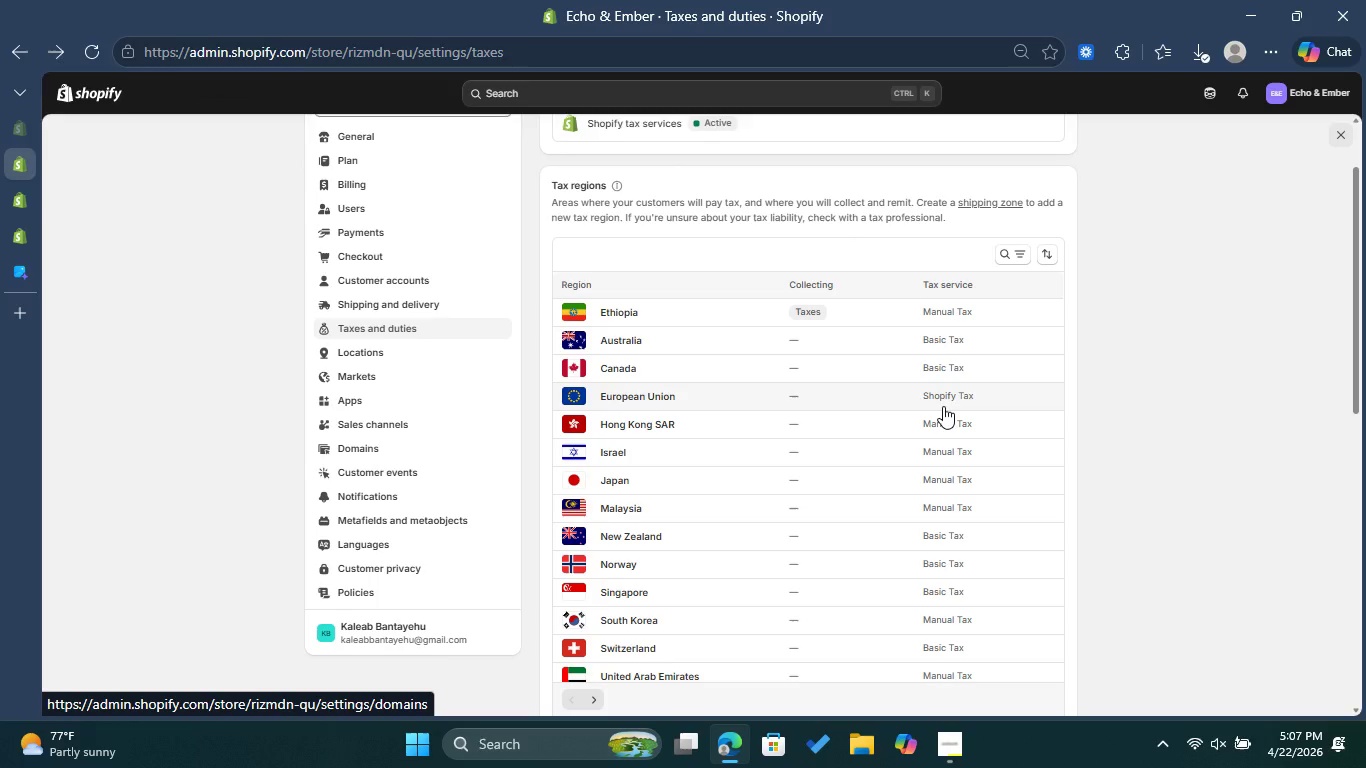 
wait(5.41)
 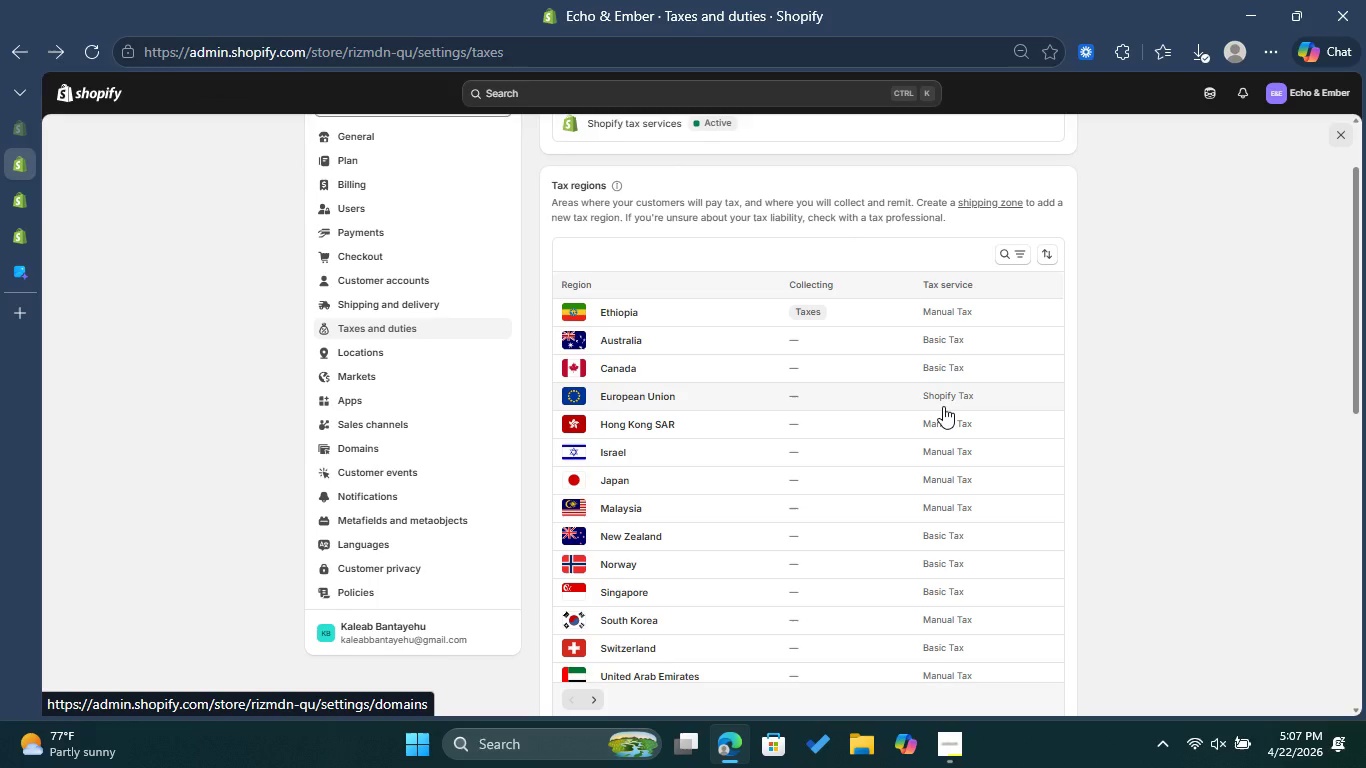 
scroll: coordinate [943, 406], scroll_direction: down, amount: 7.0
 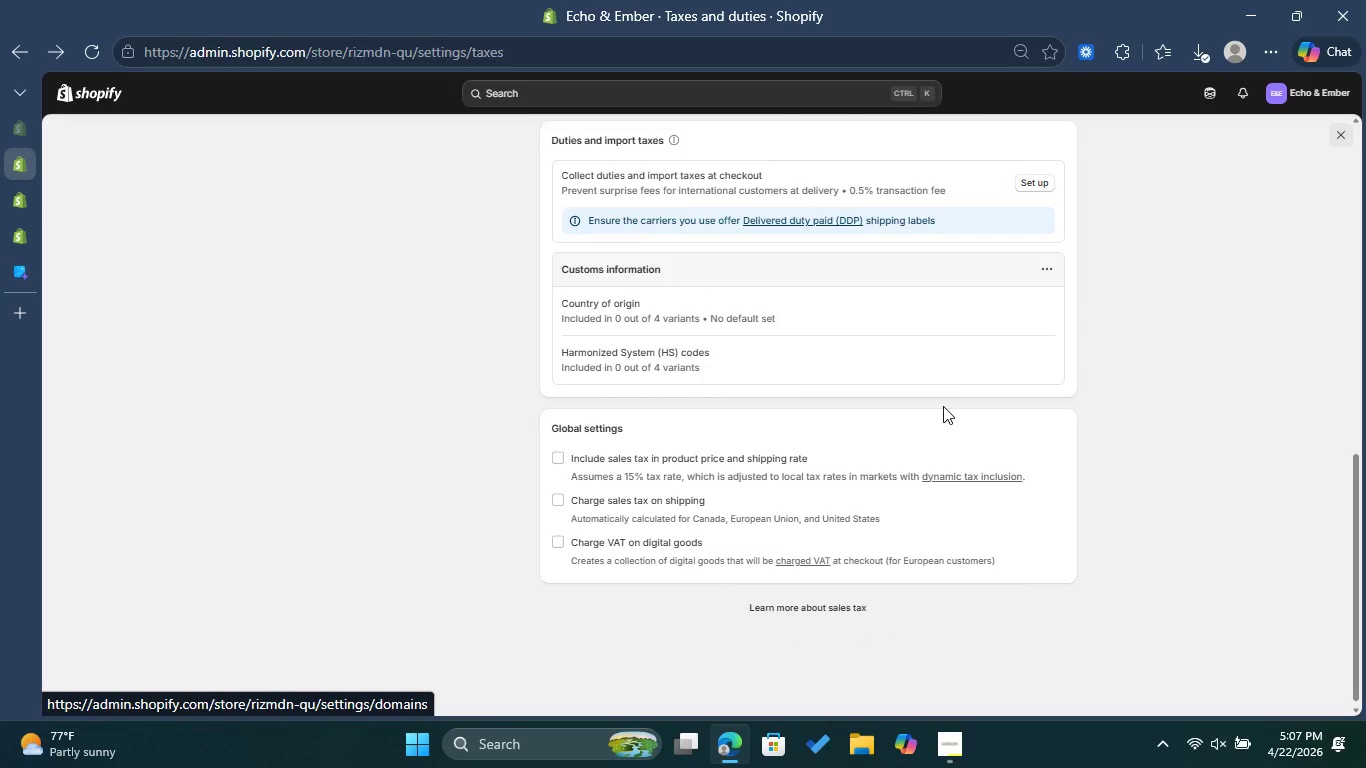 
wait(14.32)
 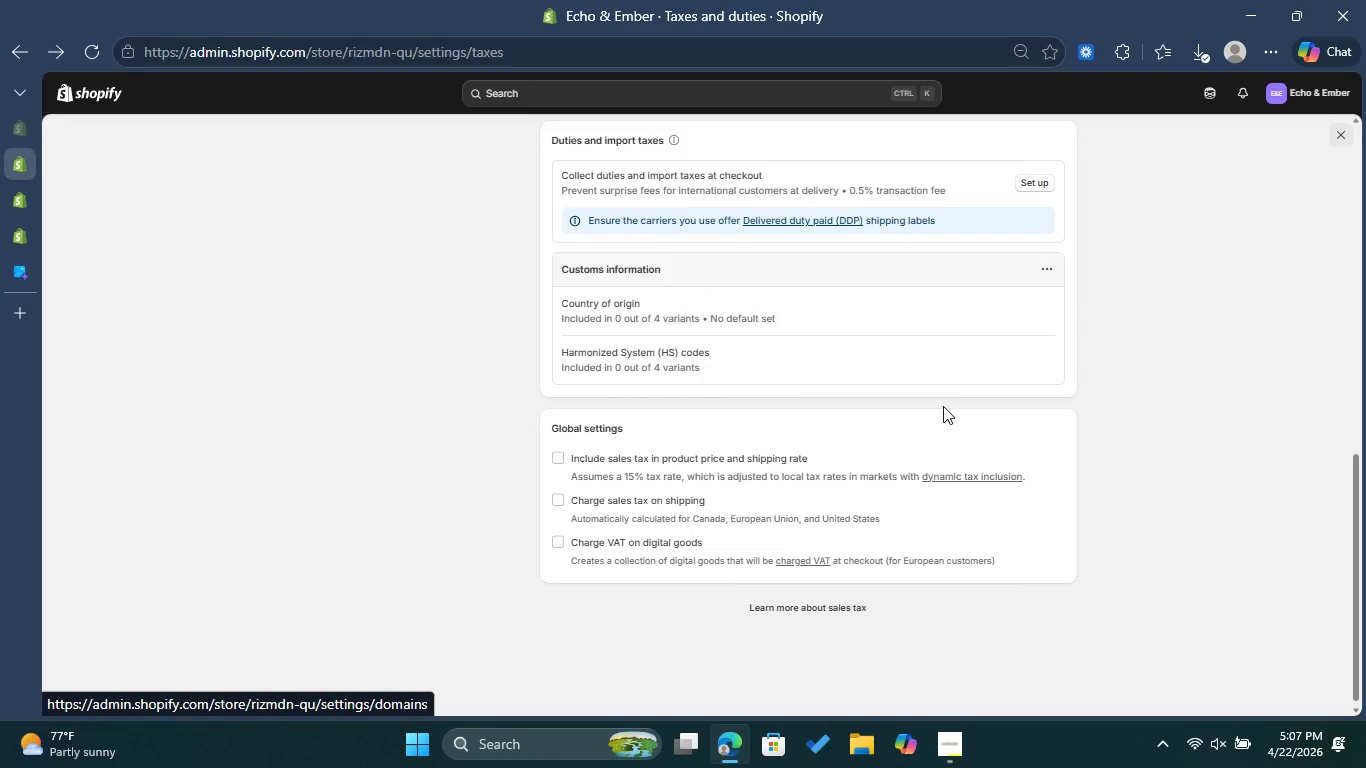 
left_click([564, 456])
 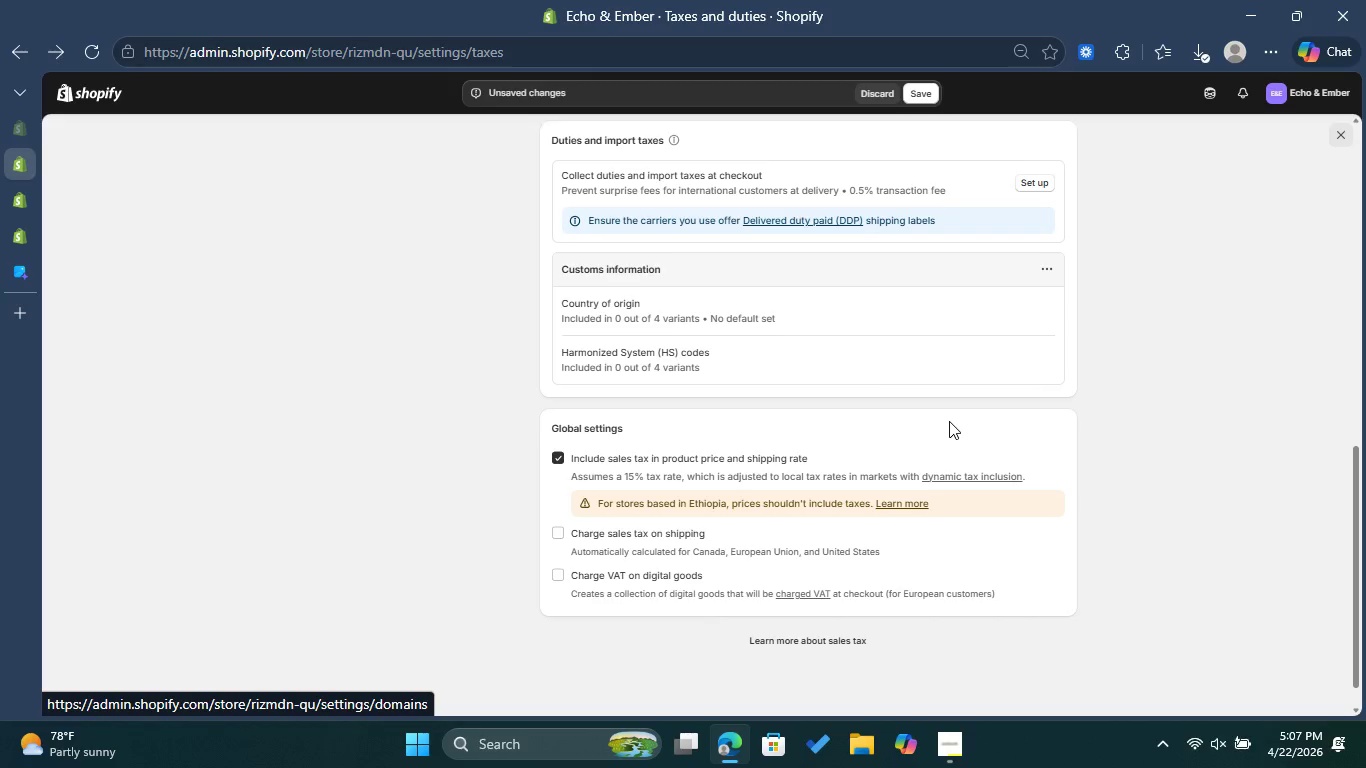 
wait(22.15)
 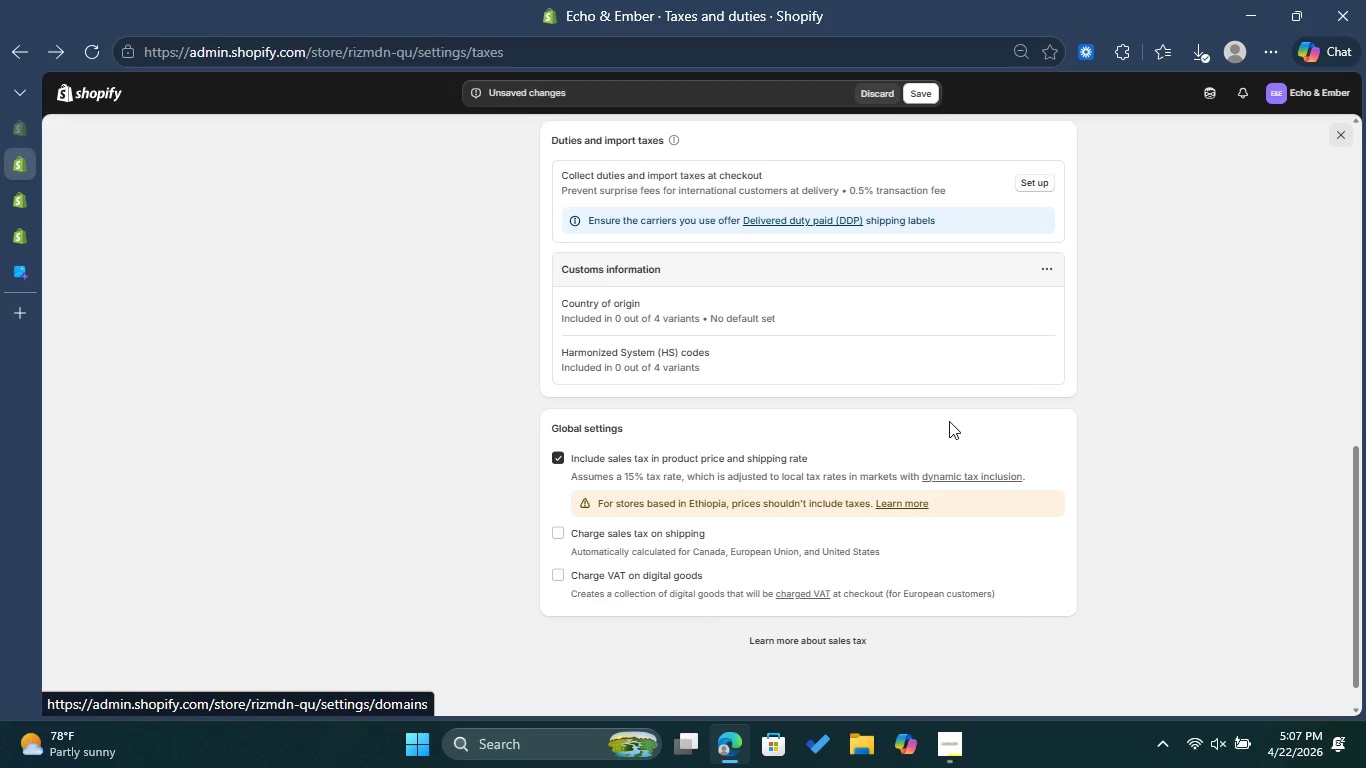 
mouse_move([32, 166])
 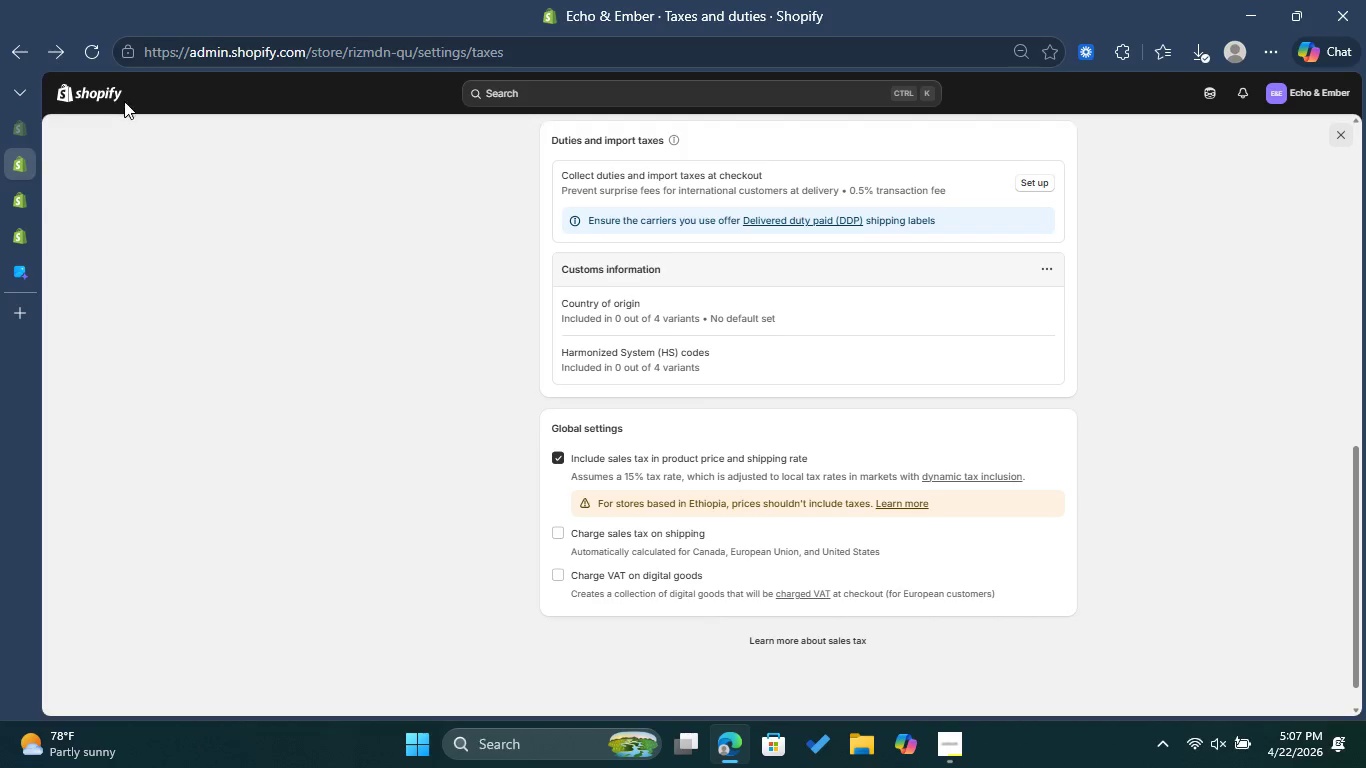 
left_click([88, 104])
 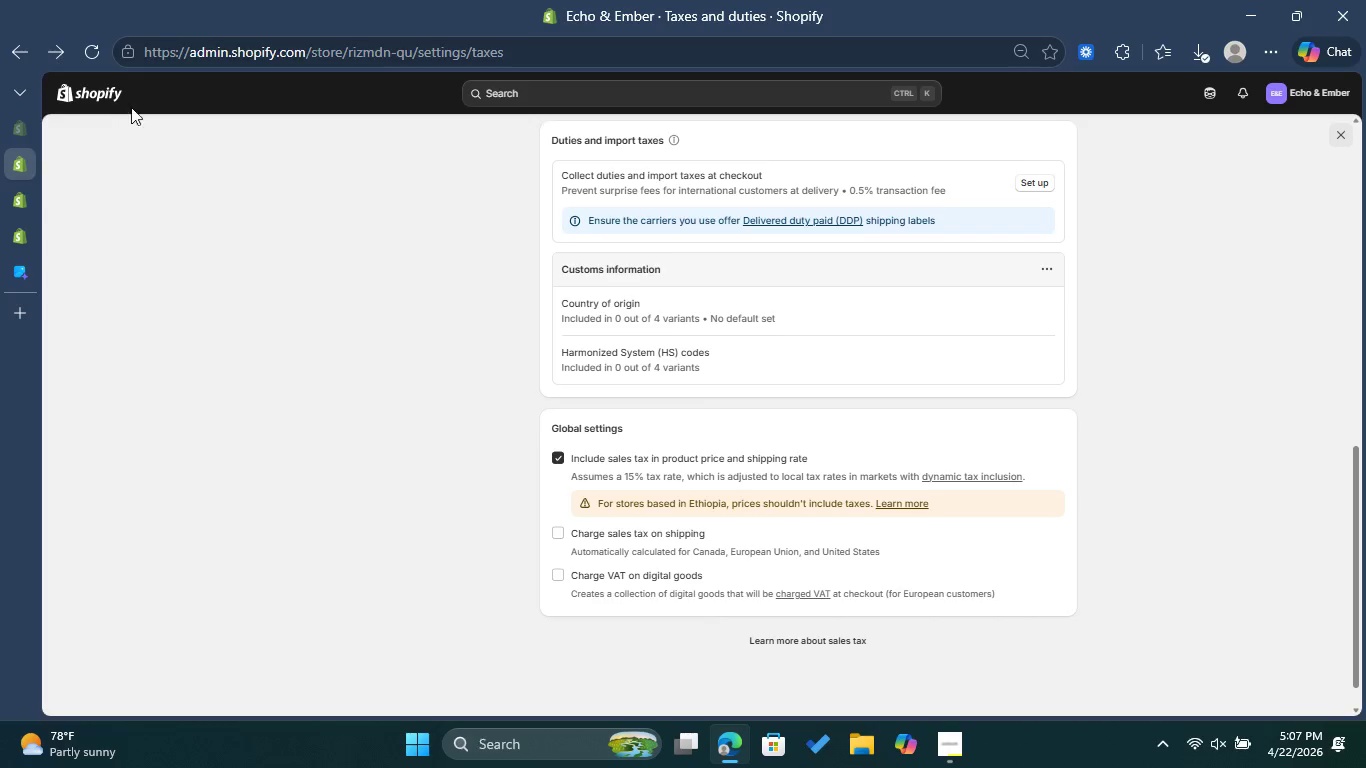 
left_click([99, 100])
 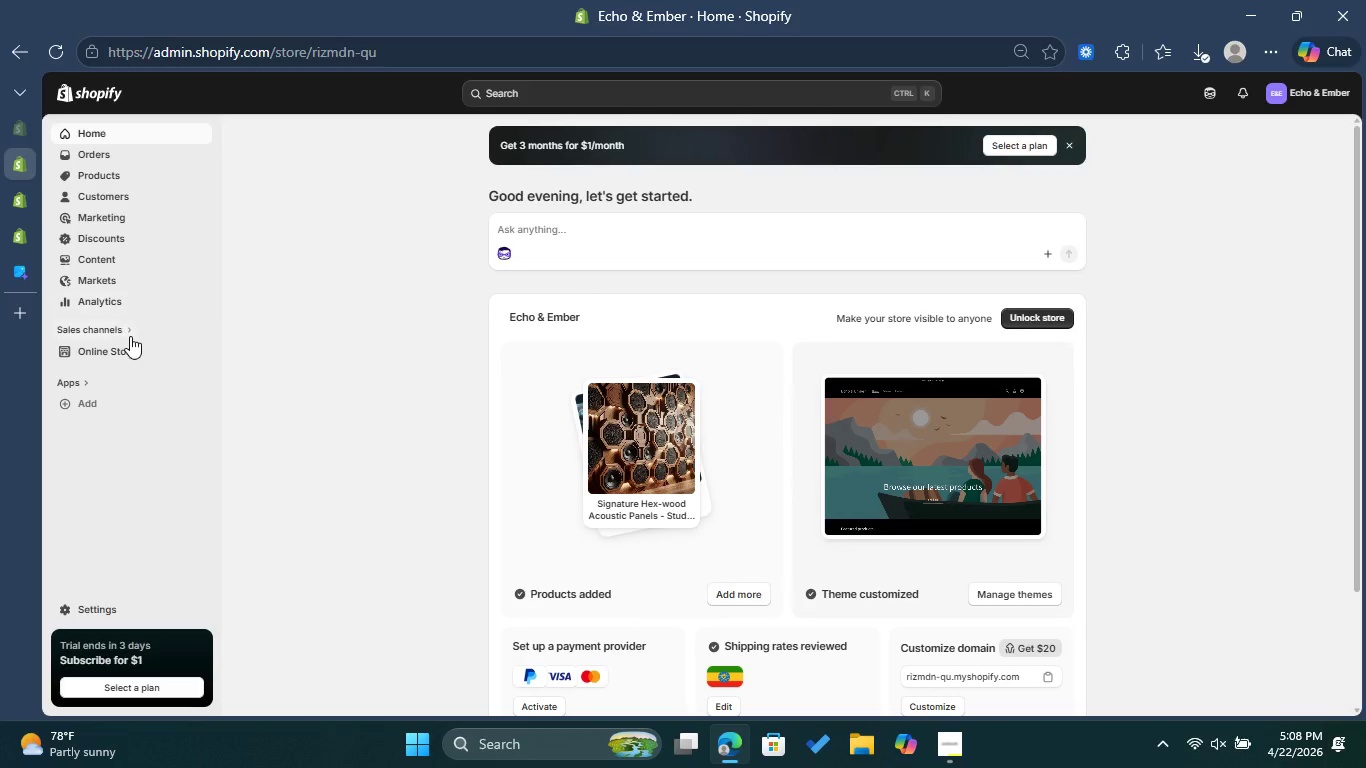 
left_click([198, 347])
 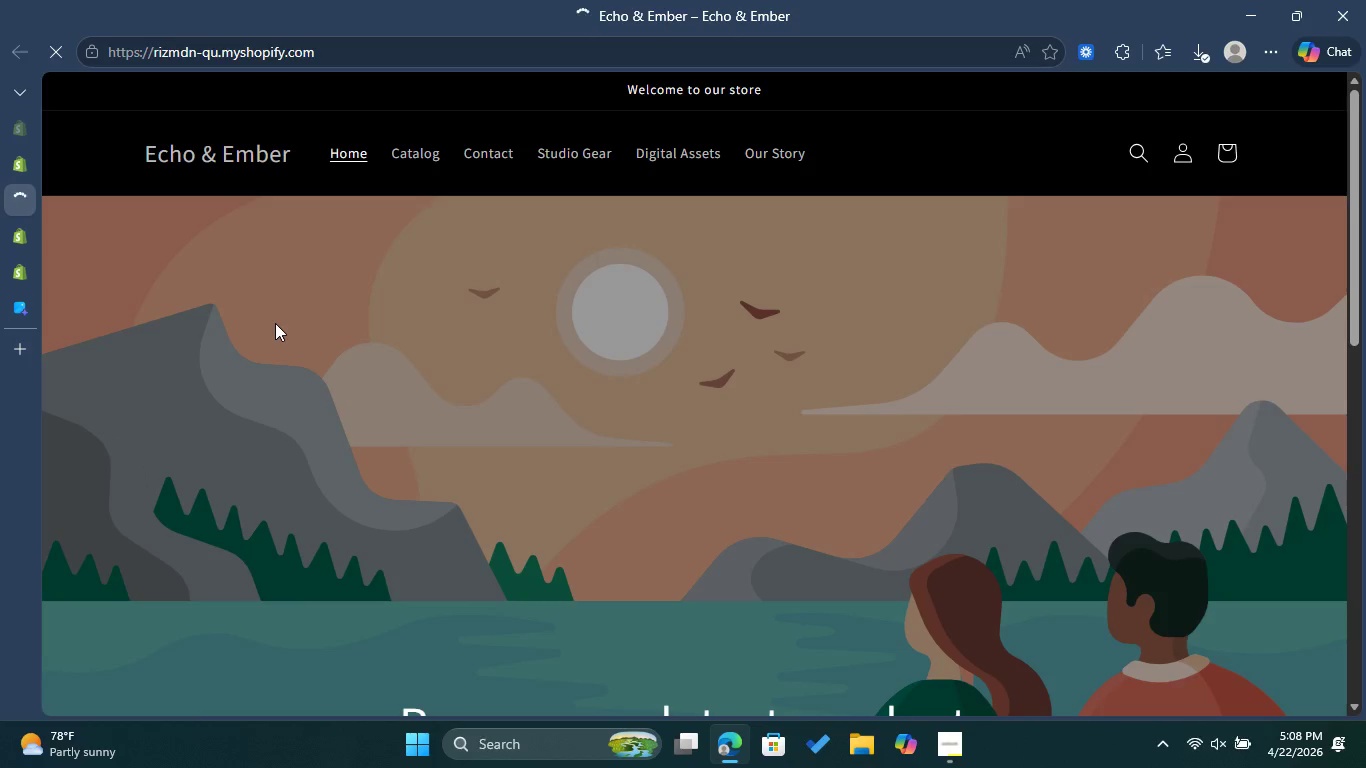 
wait(11.5)
 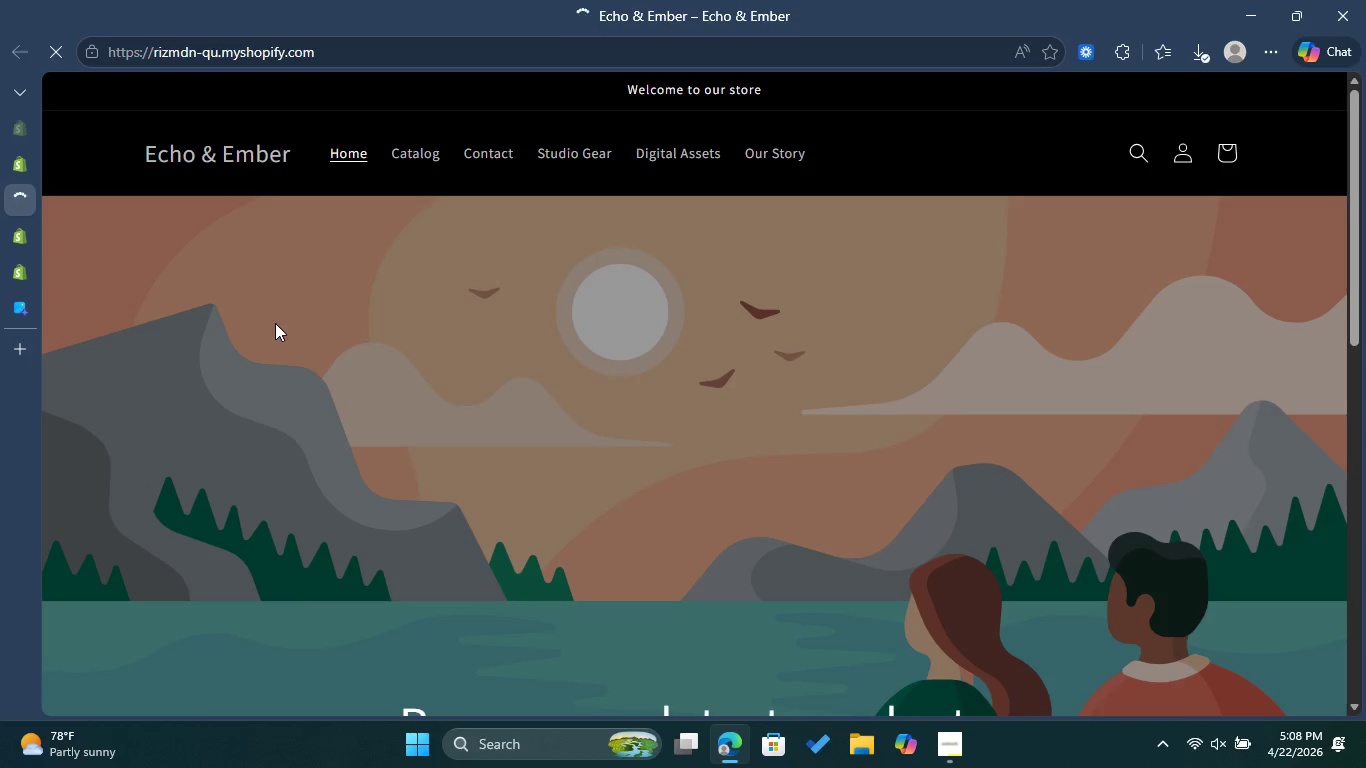 
scroll: coordinate [593, 312], scroll_direction: down, amount: 6.0
 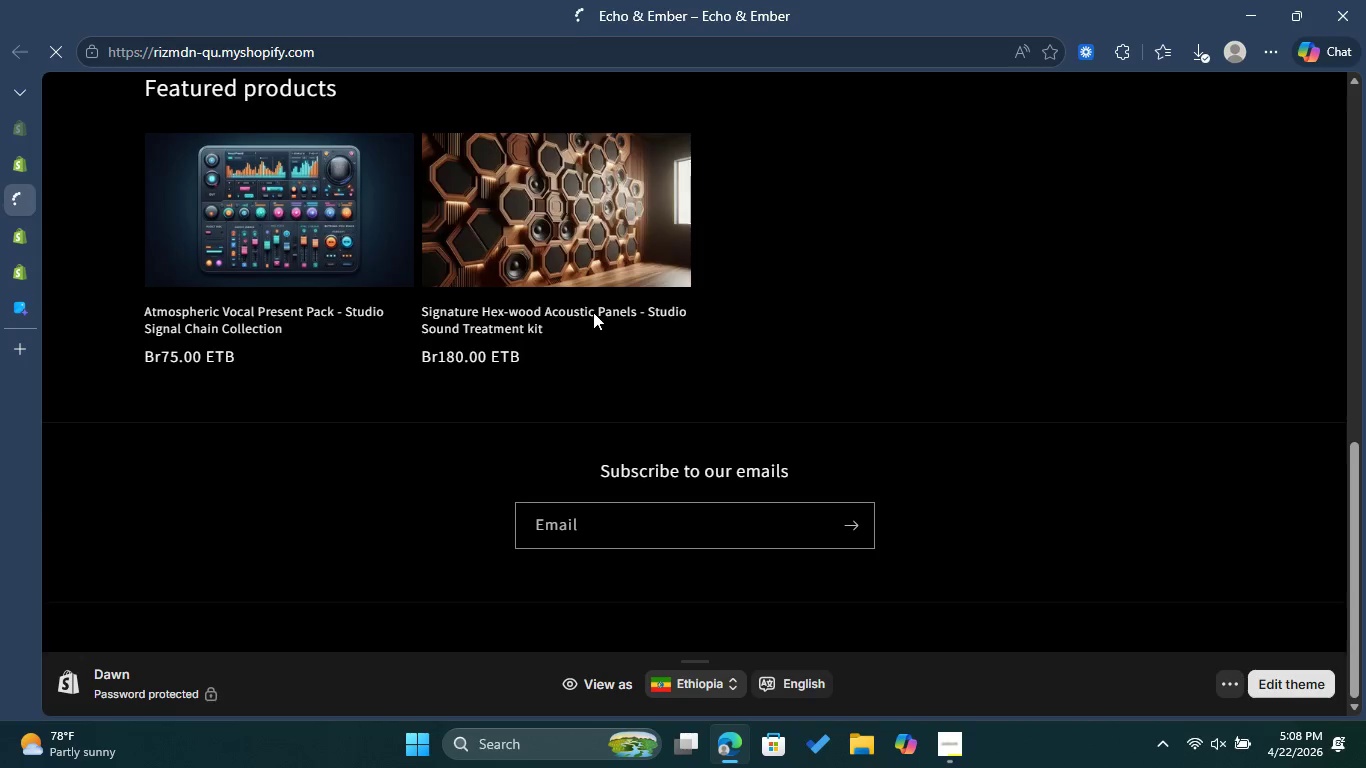 
scroll: coordinate [593, 312], scroll_direction: up, amount: 1.0
 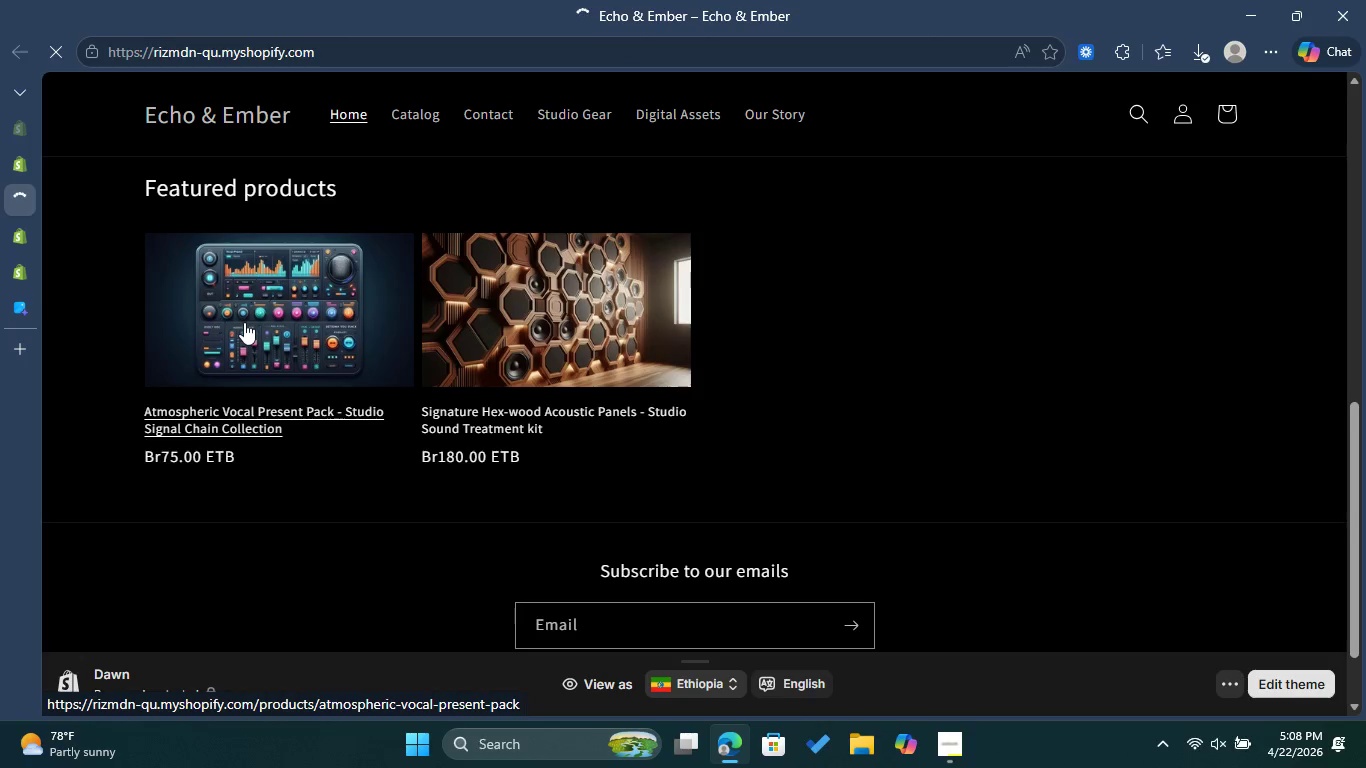 
wait(8.71)
 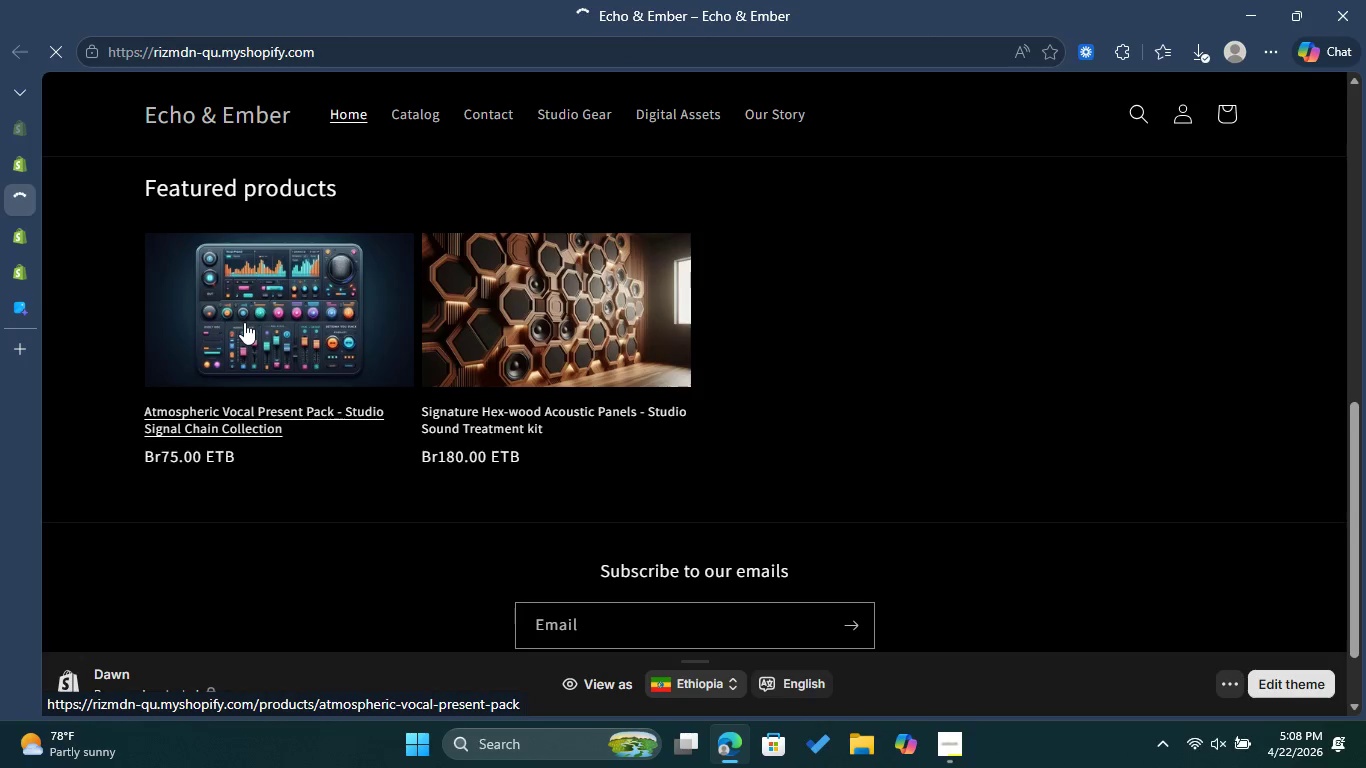 
scroll: coordinate [435, 259], scroll_direction: up, amount: 6.0
 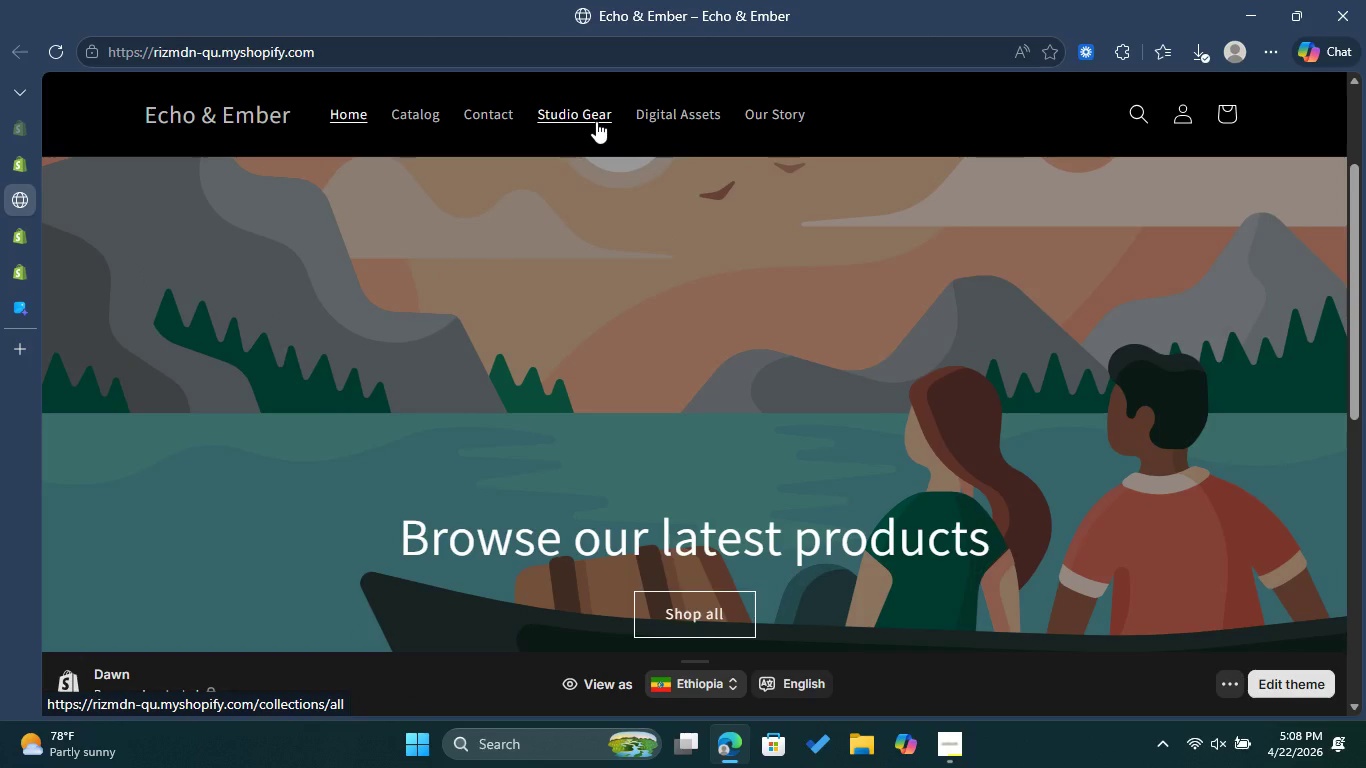 
left_click([596, 121])
 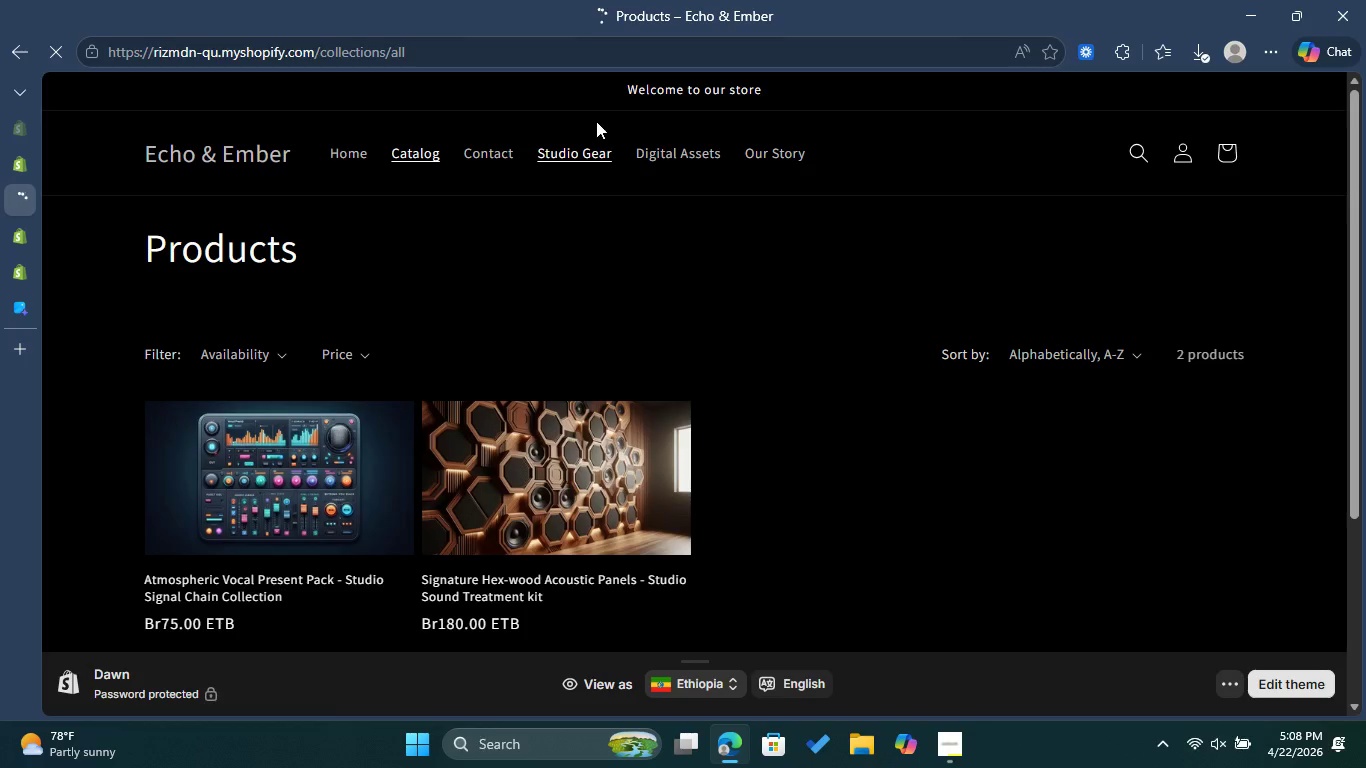 
scroll: coordinate [605, 209], scroll_direction: down, amount: 1.0
 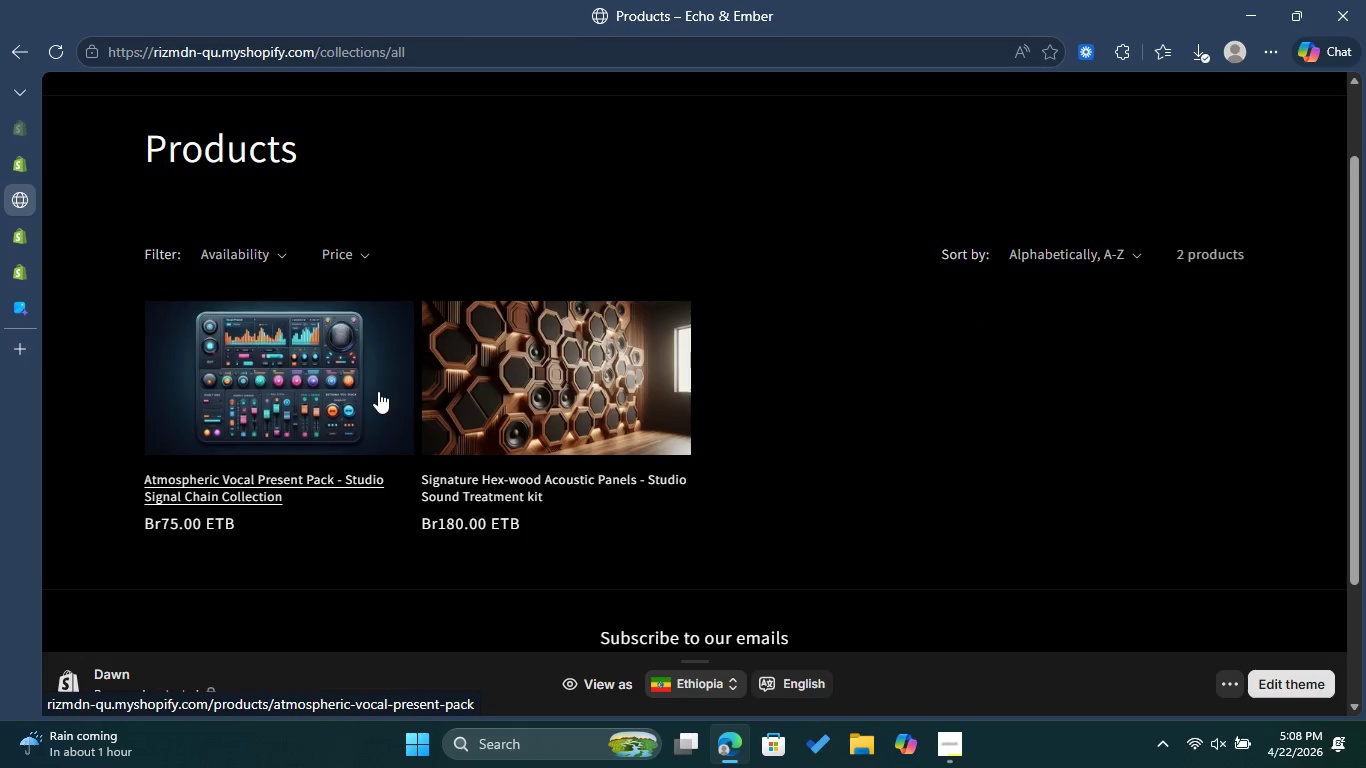 
left_click([379, 390])
 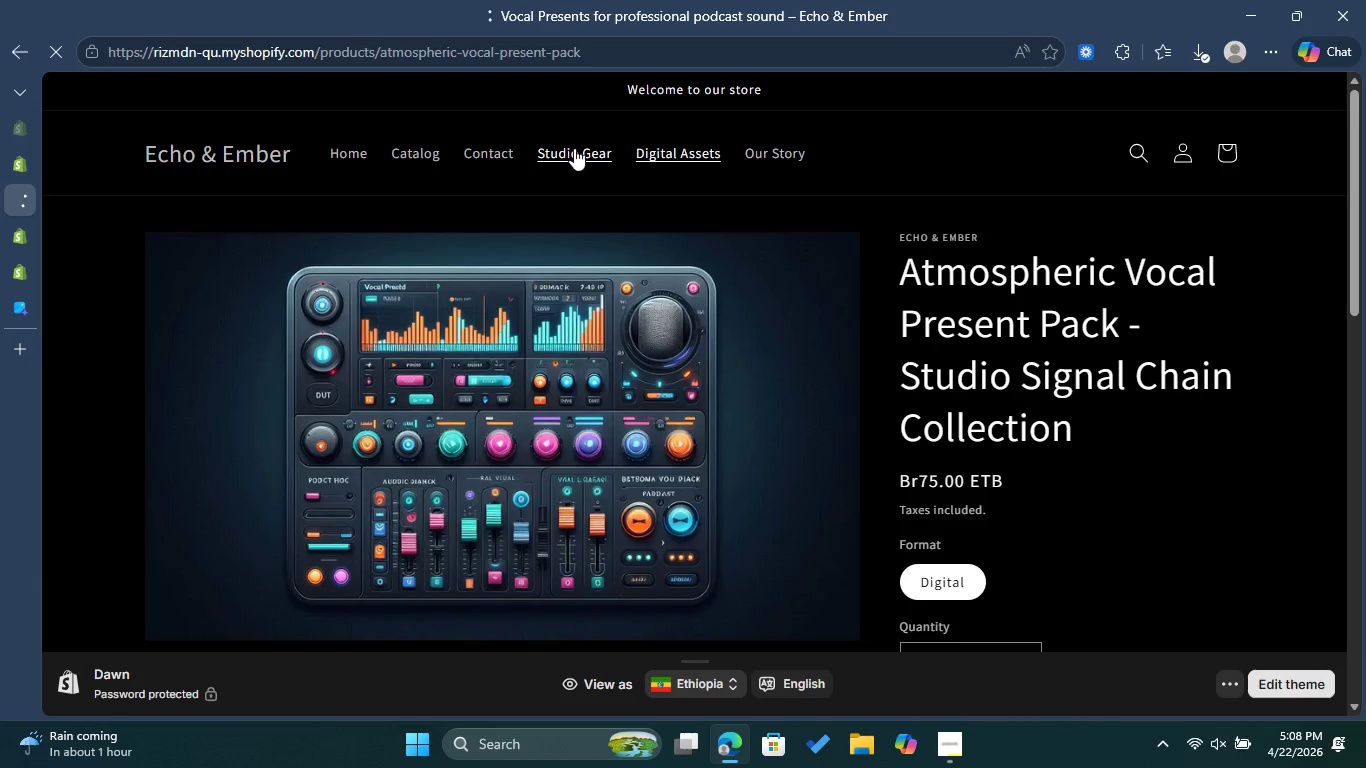 
wait(5.08)
 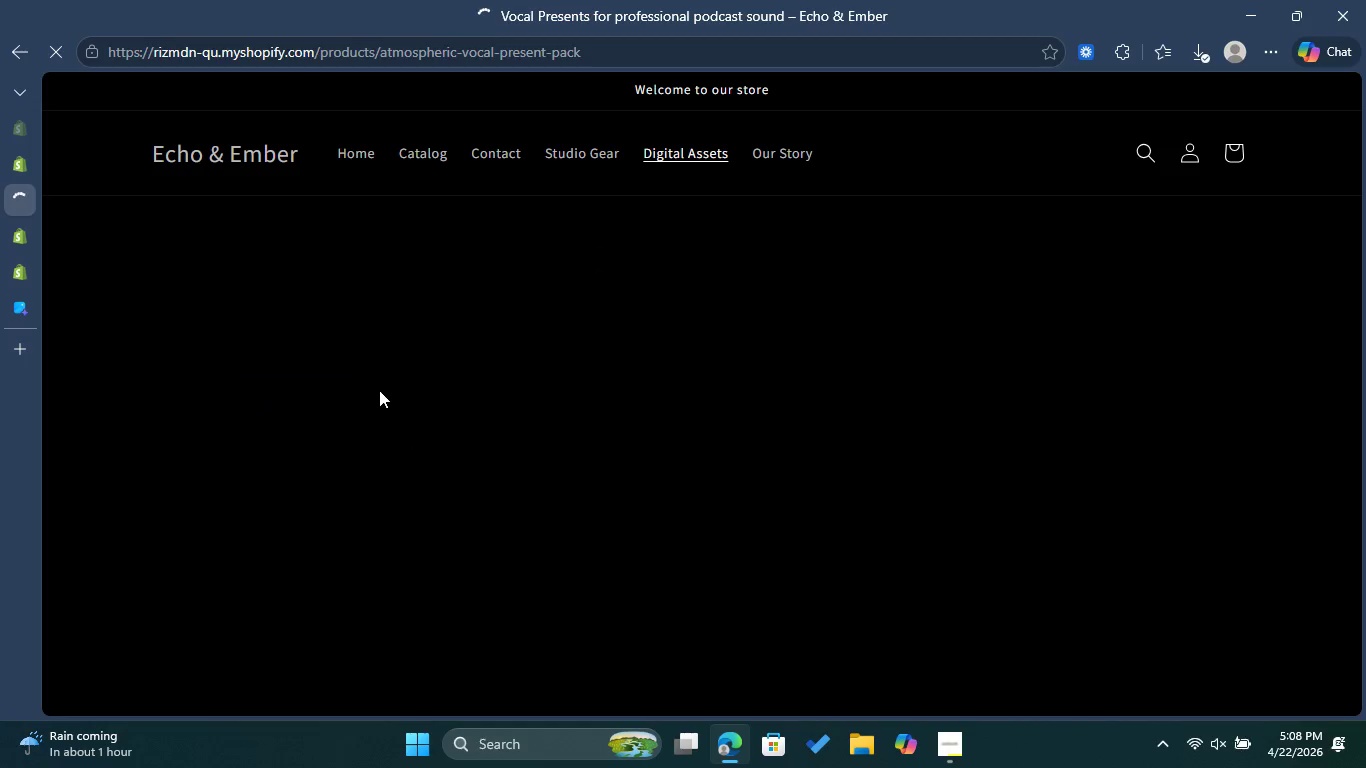 
scroll: coordinate [632, 288], scroll_direction: down, amount: 3.0
 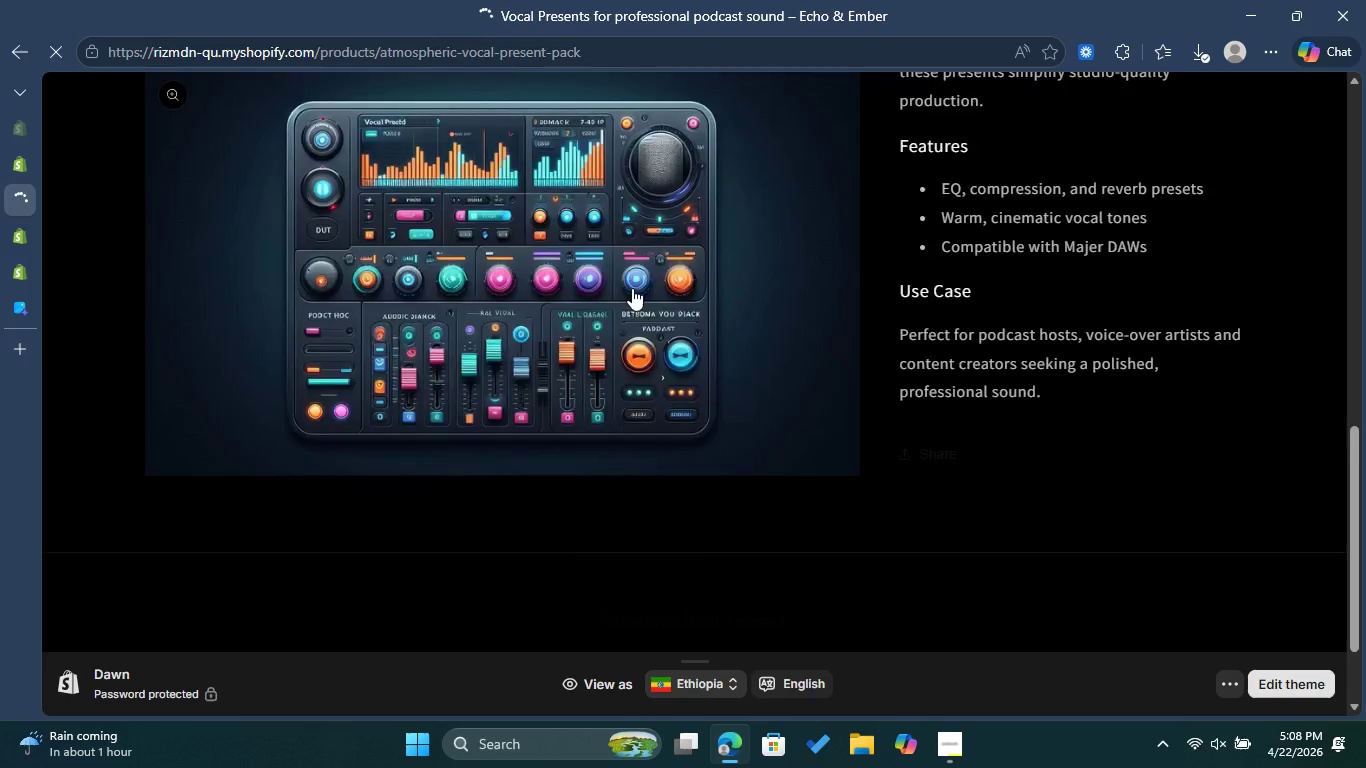 
scroll: coordinate [632, 288], scroll_direction: up, amount: 11.0
 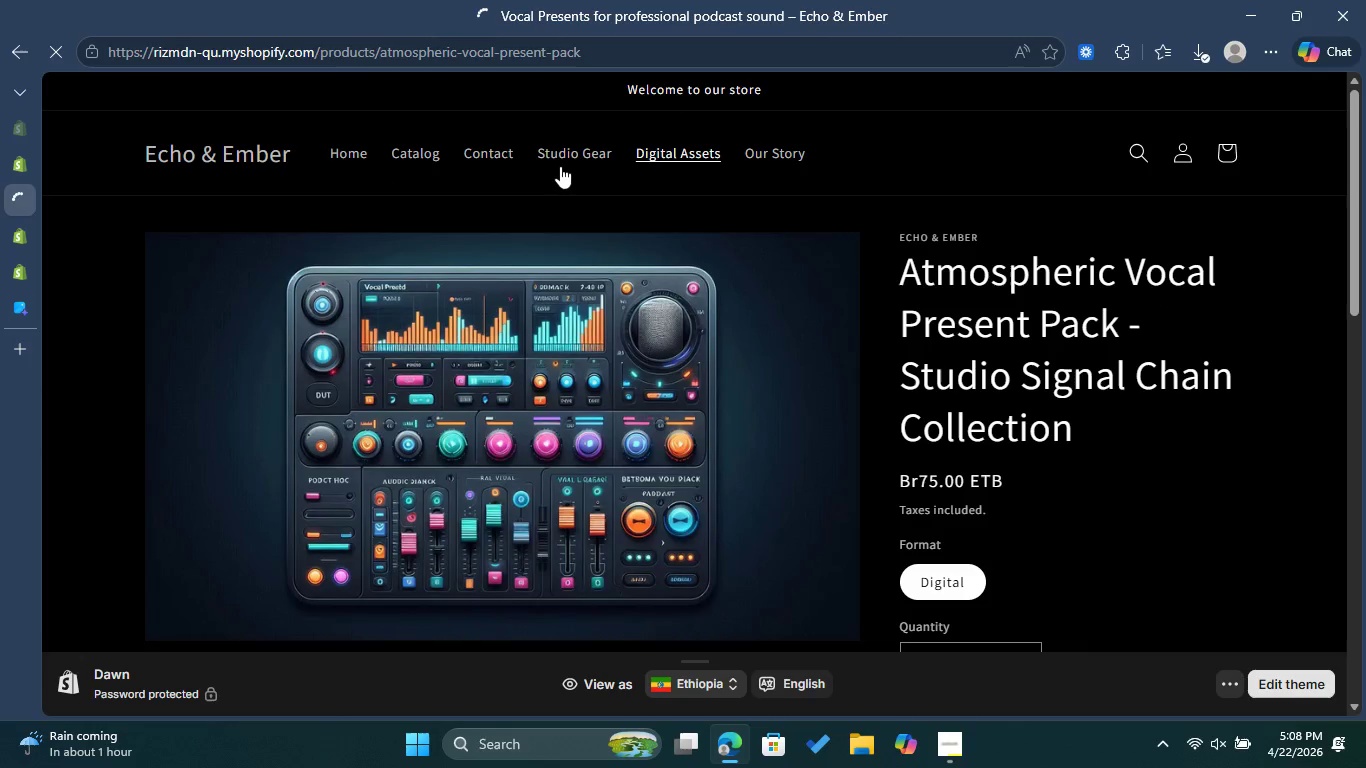 
left_click([561, 162])
 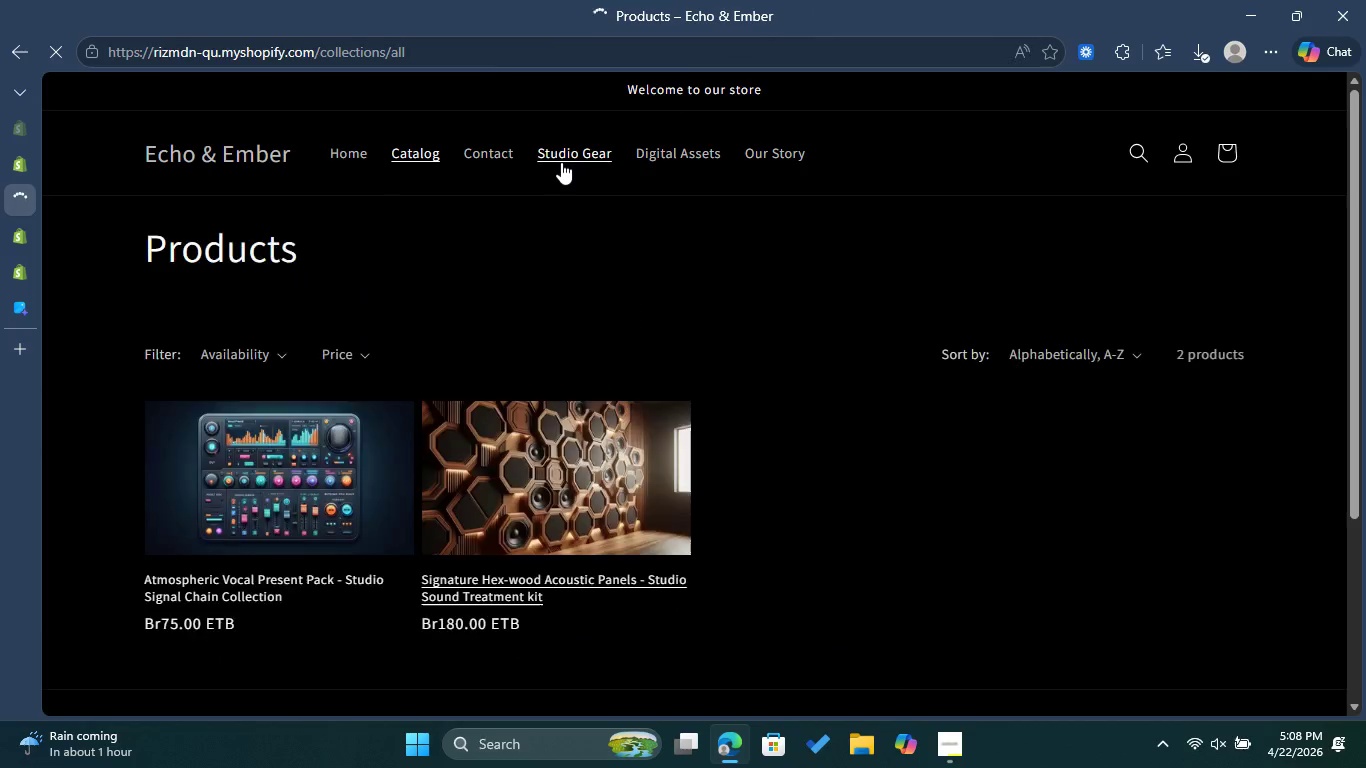 
left_click([541, 455])
 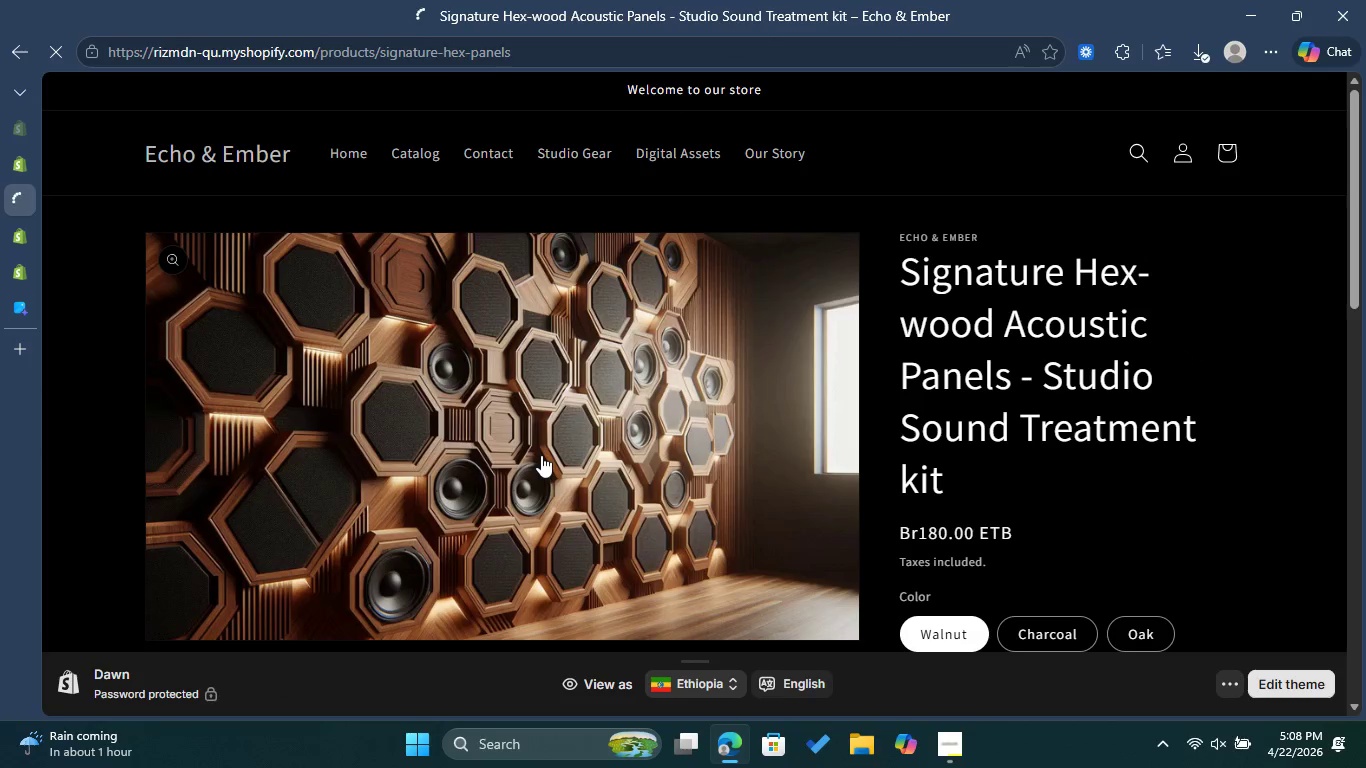 
scroll: coordinate [608, 424], scroll_direction: down, amount: 13.0
 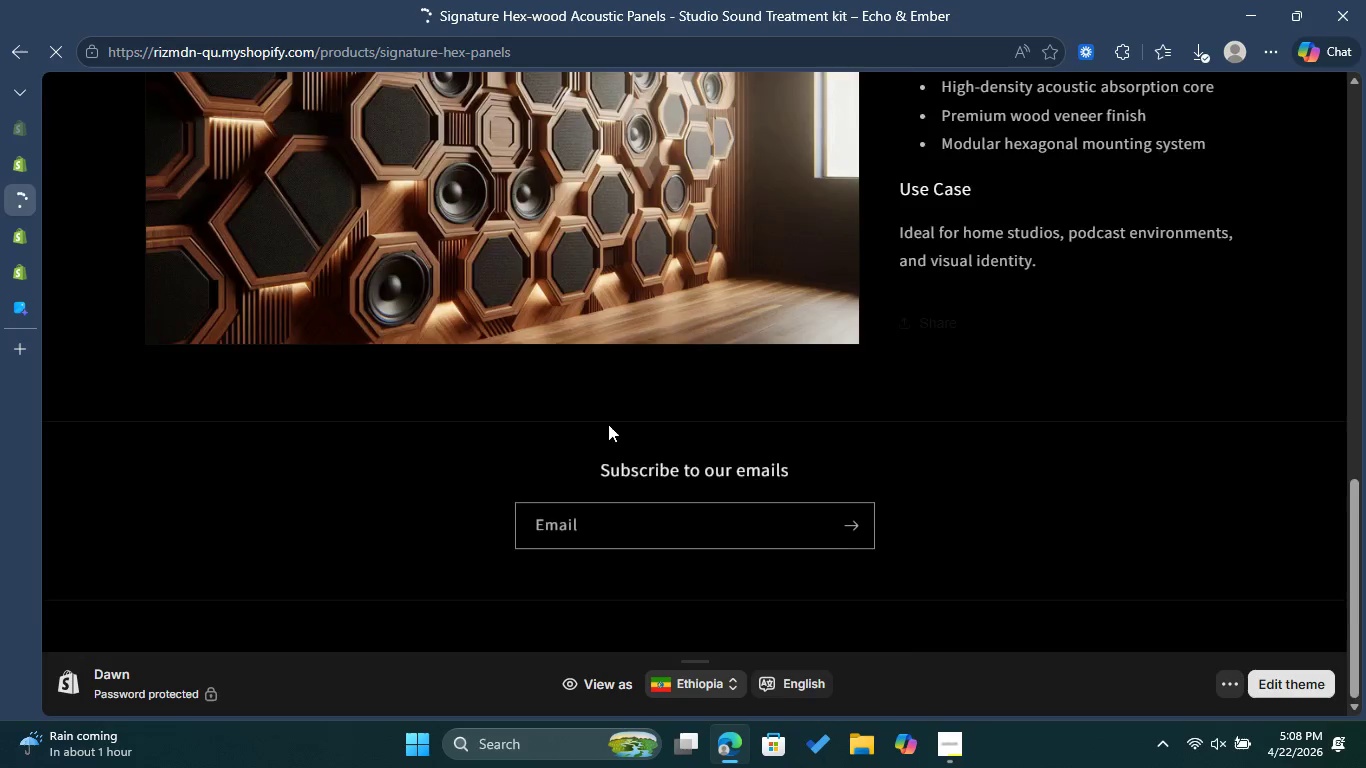 
scroll: coordinate [608, 423], scroll_direction: up, amount: 11.0
 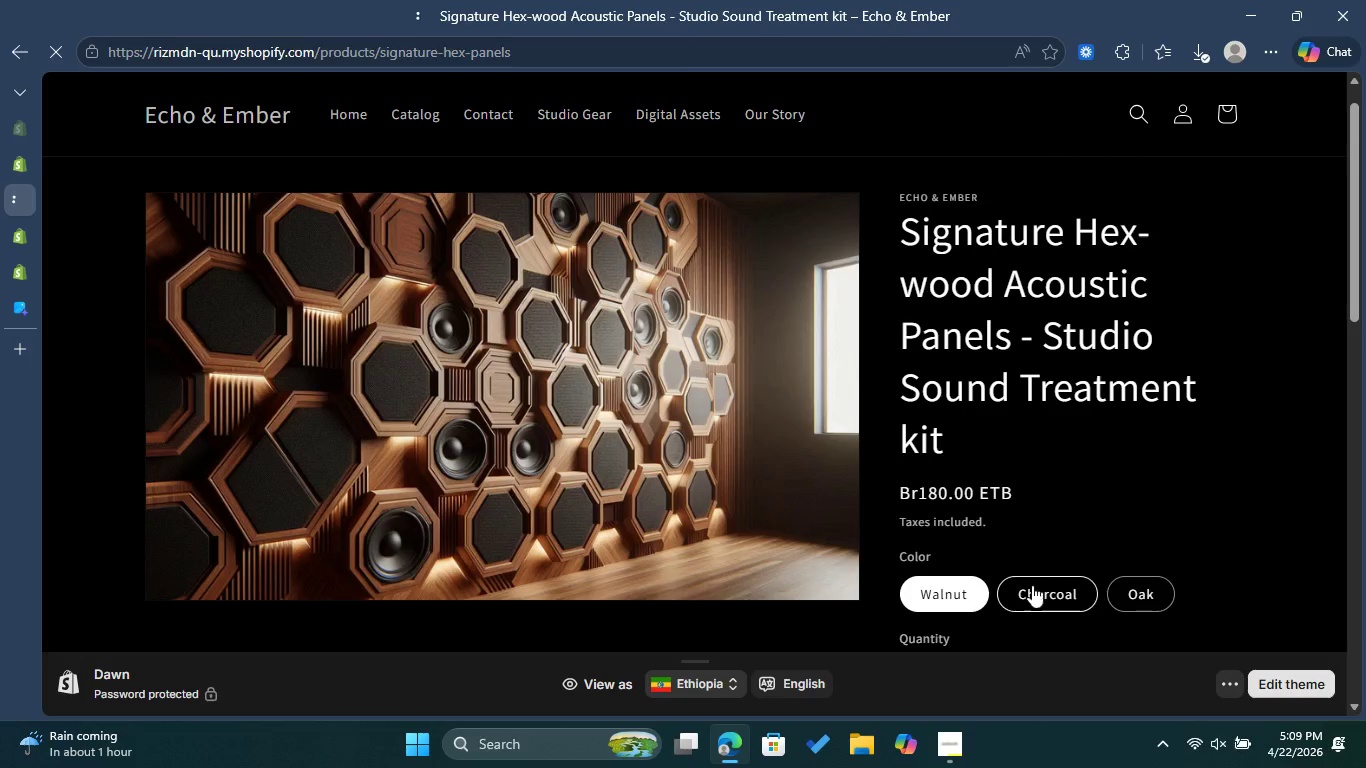 
left_click([1032, 590])
 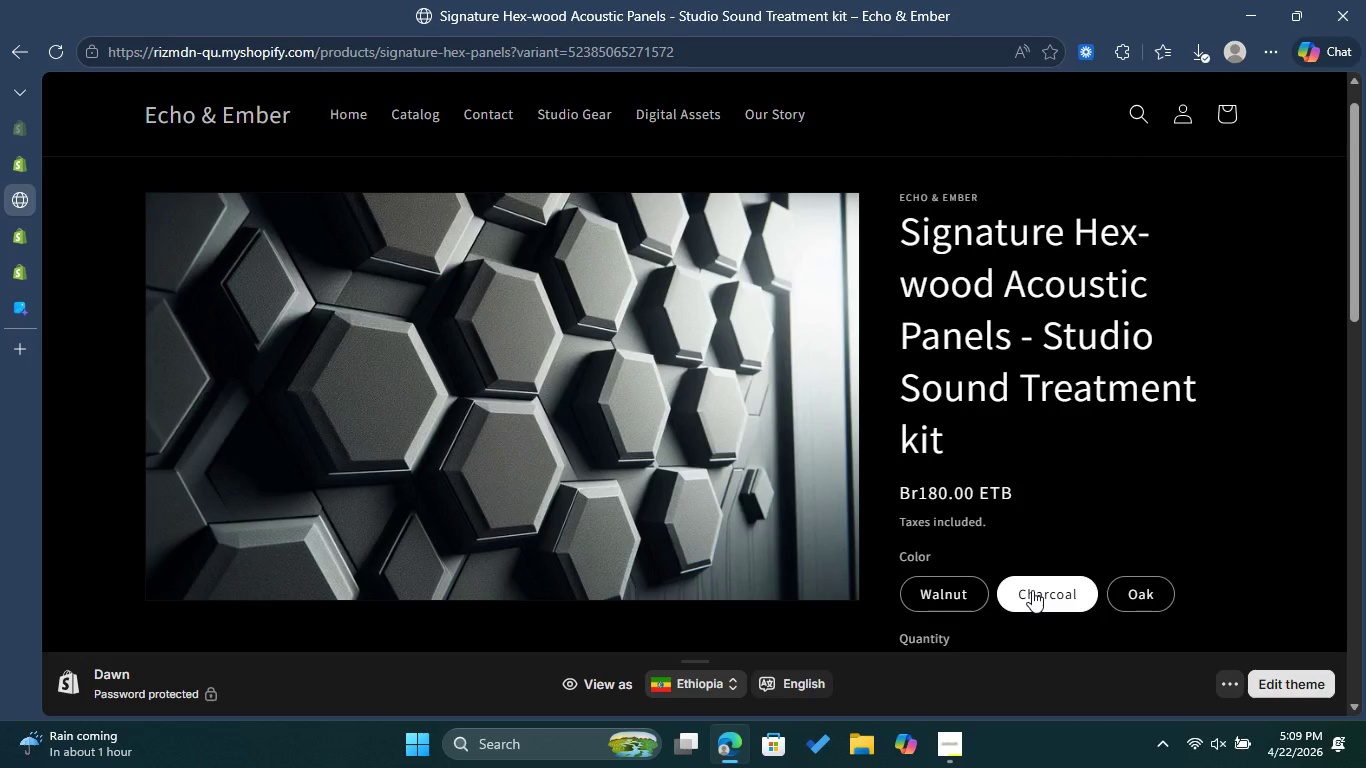 
wait(5.45)
 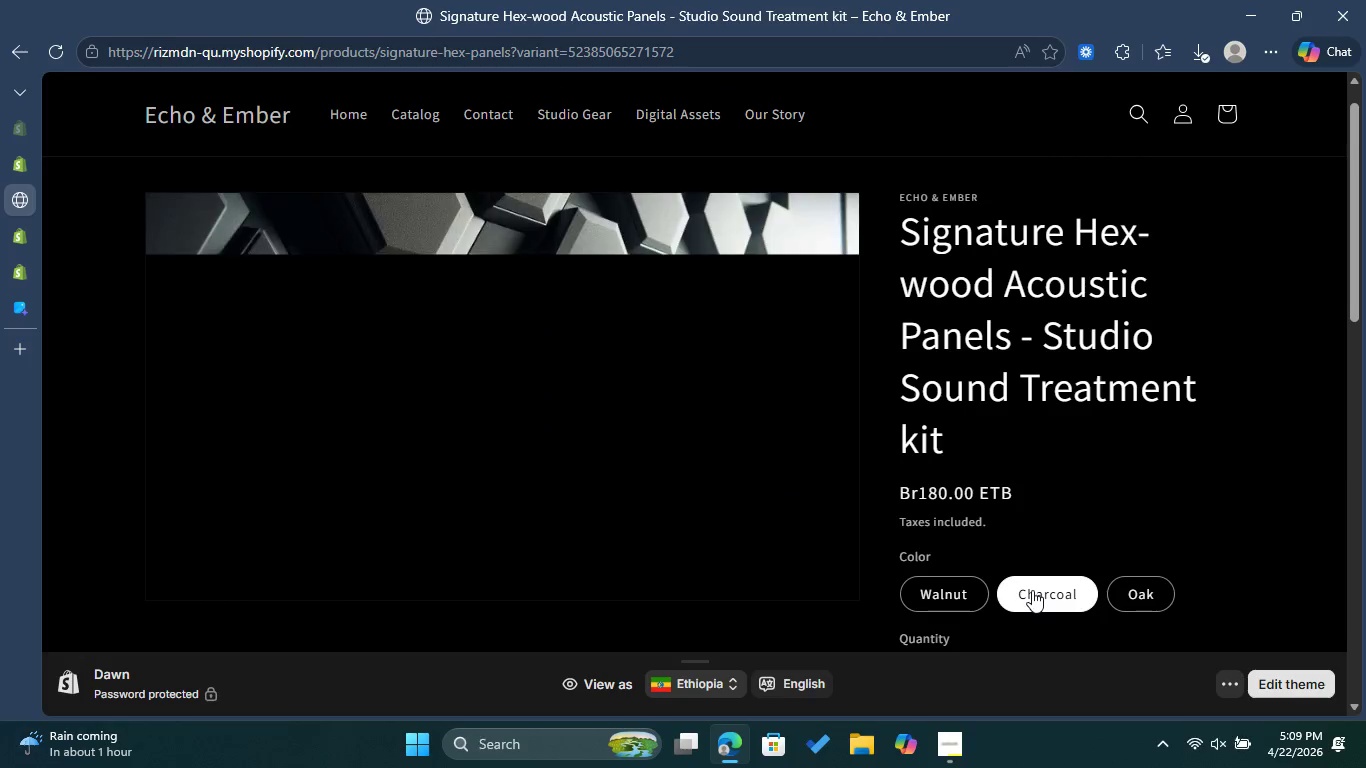 
scroll: coordinate [1034, 583], scroll_direction: down, amount: 9.0
 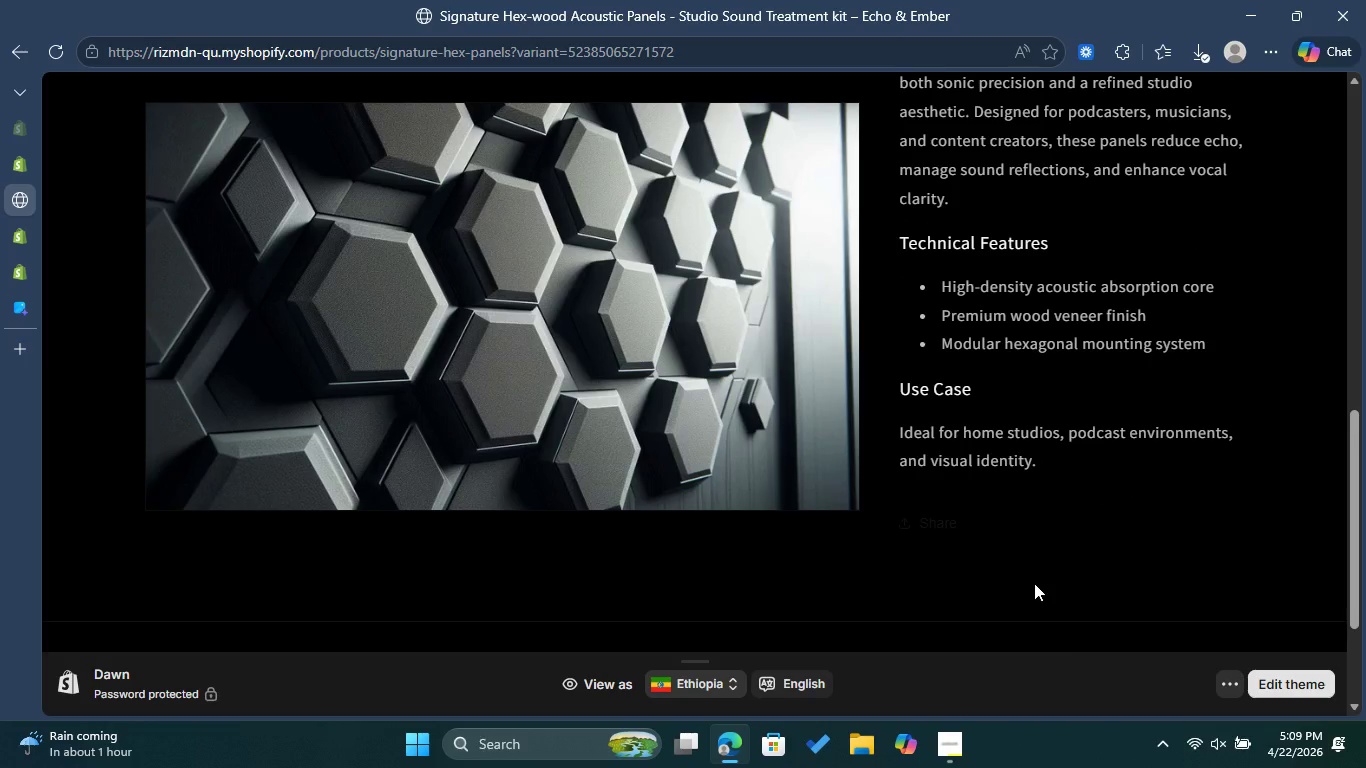 
scroll: coordinate [1138, 494], scroll_direction: up, amount: 10.0
 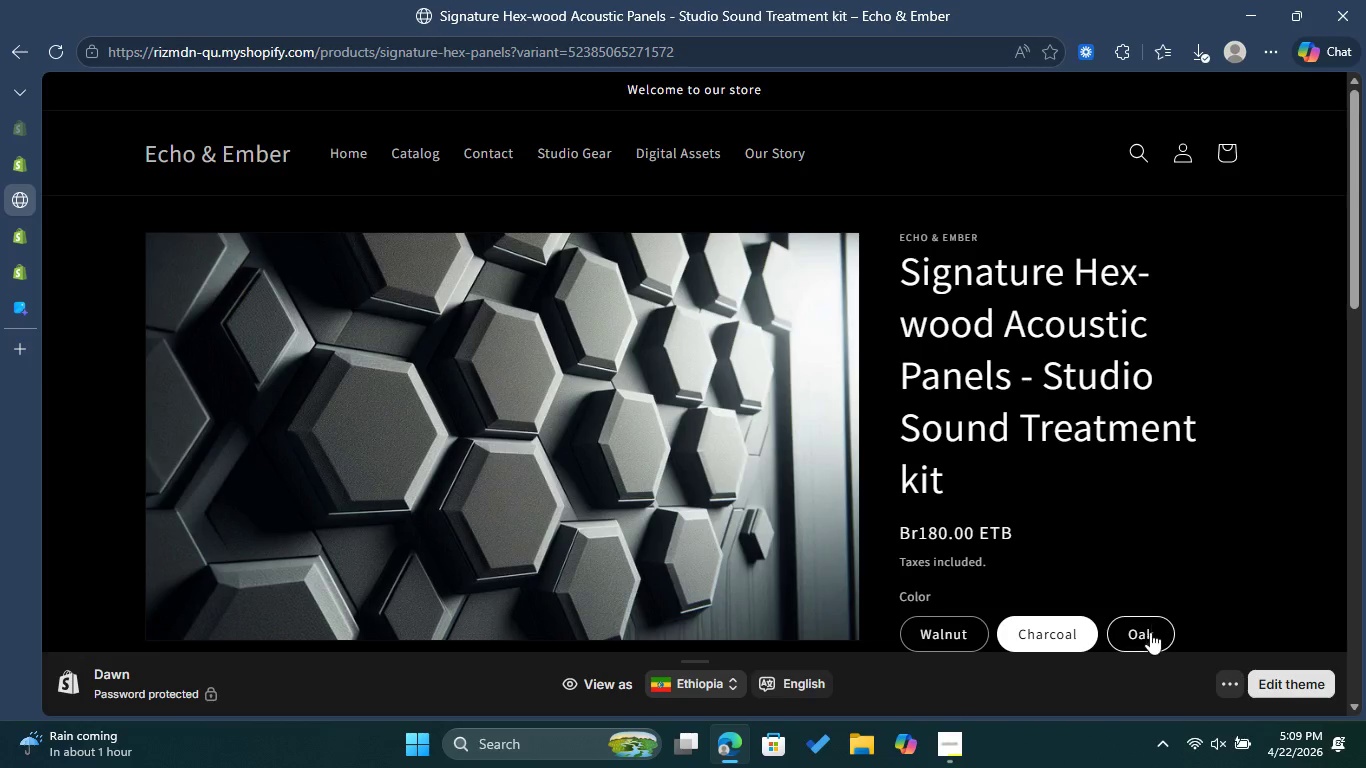 
left_click([1149, 633])
 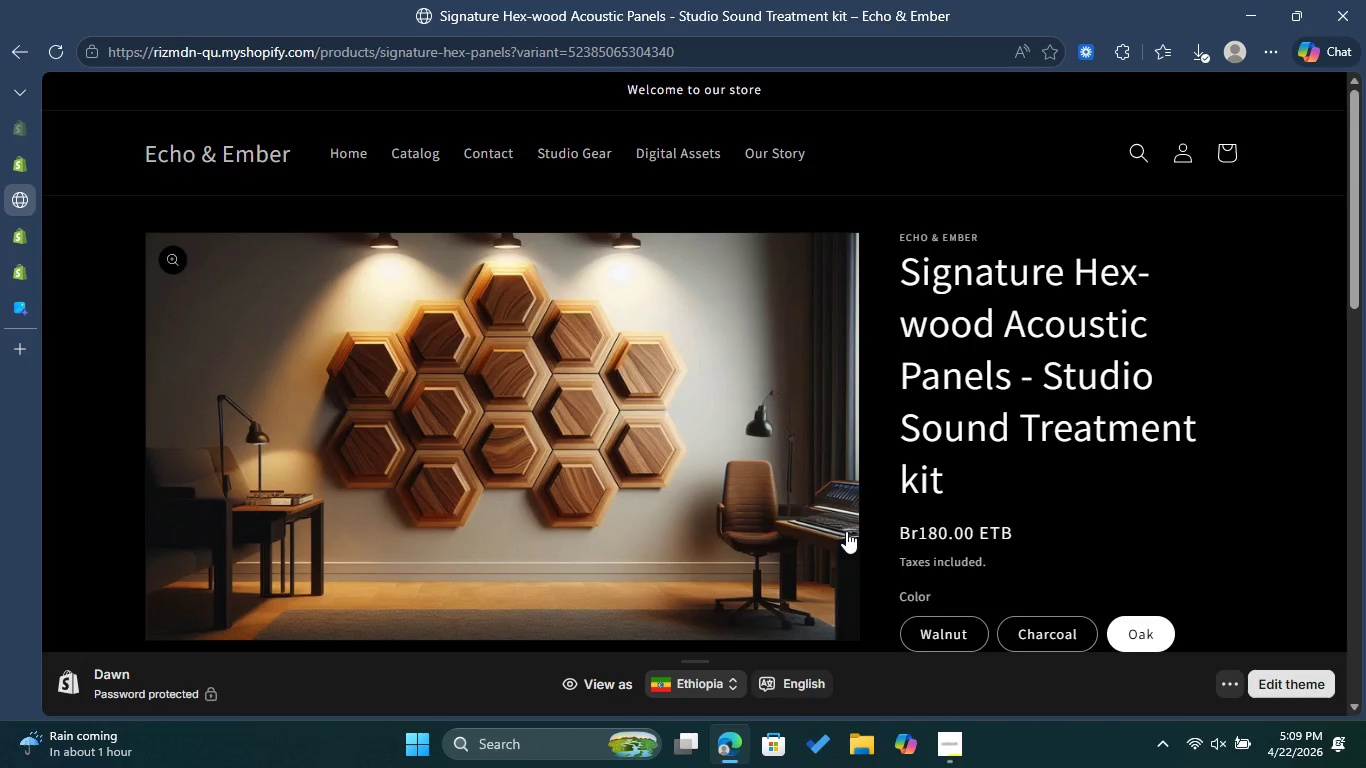 
wait(9.42)
 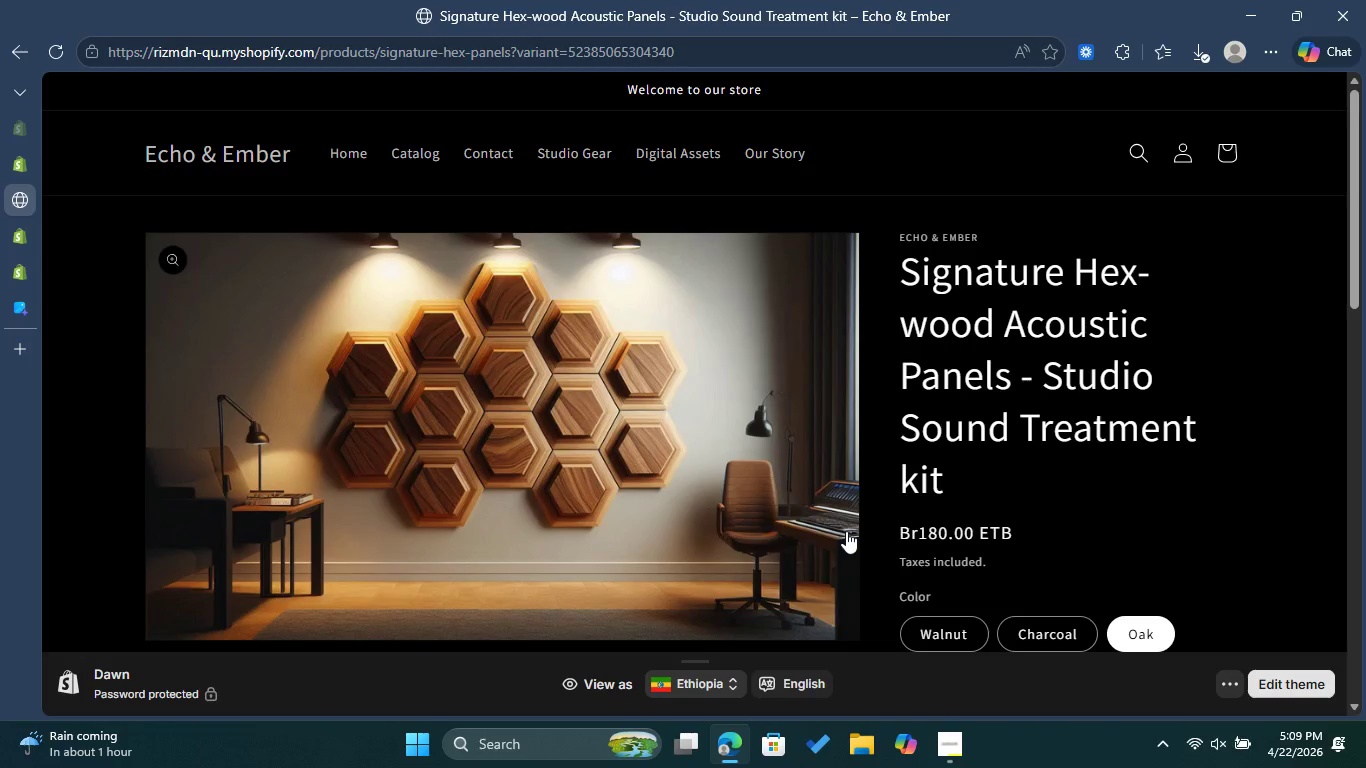 
left_click([667, 159])
 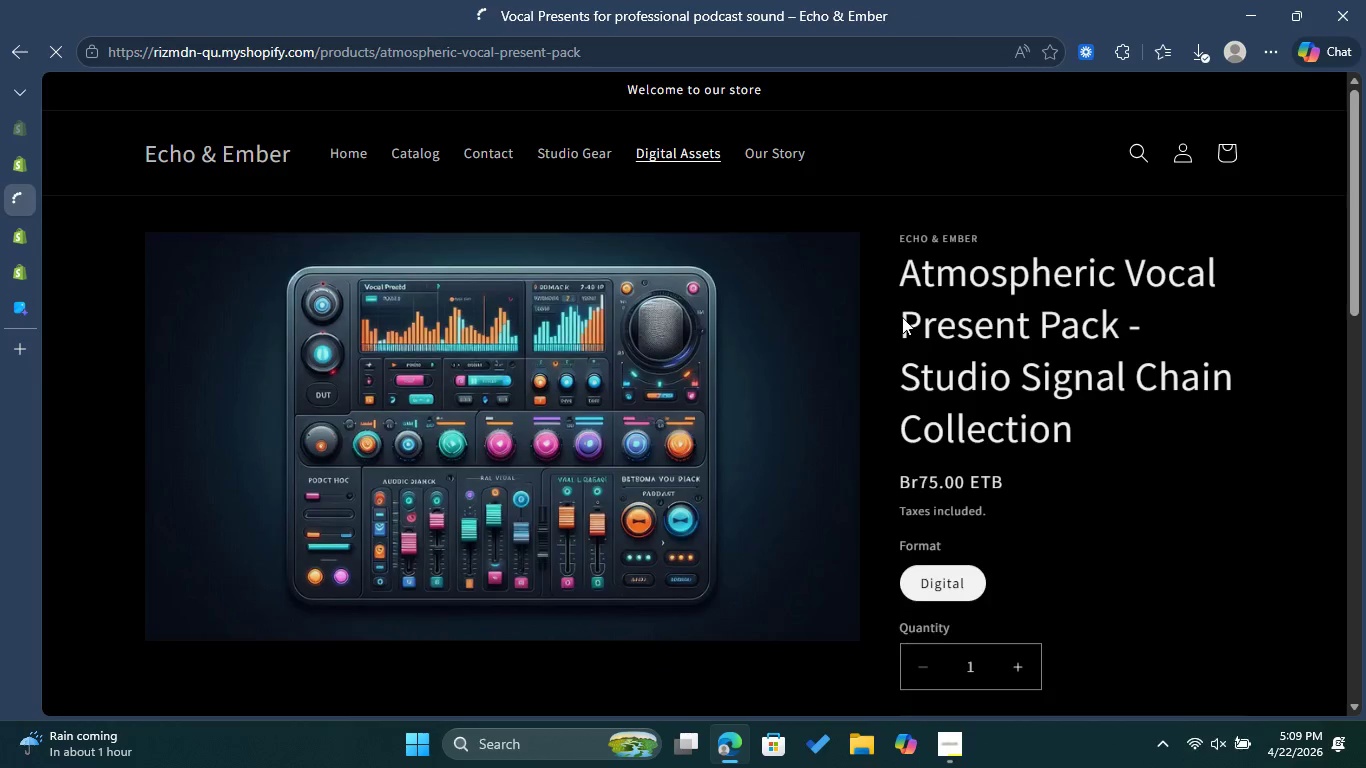 
scroll: coordinate [1116, 409], scroll_direction: down, amount: 12.0
 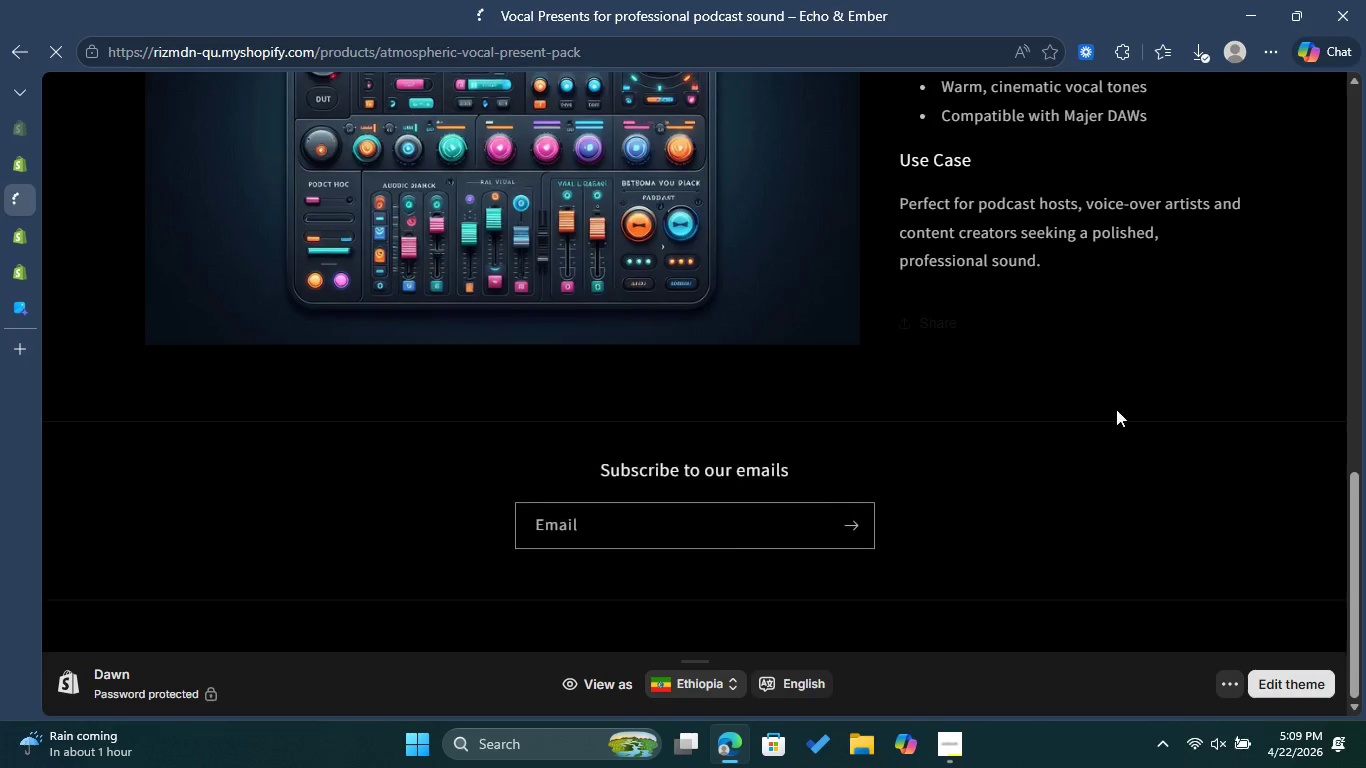 
scroll: coordinate [1116, 409], scroll_direction: up, amount: 9.0
 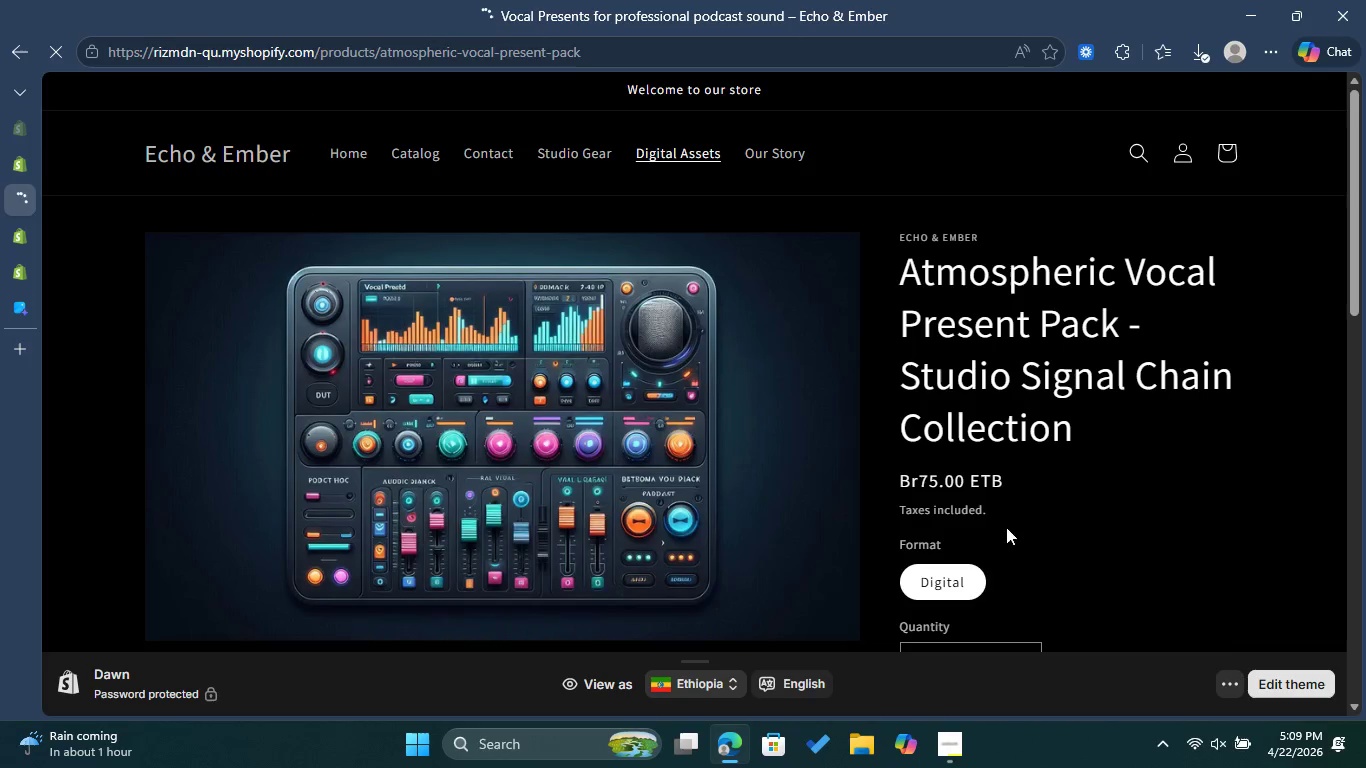 
left_click([957, 576])
 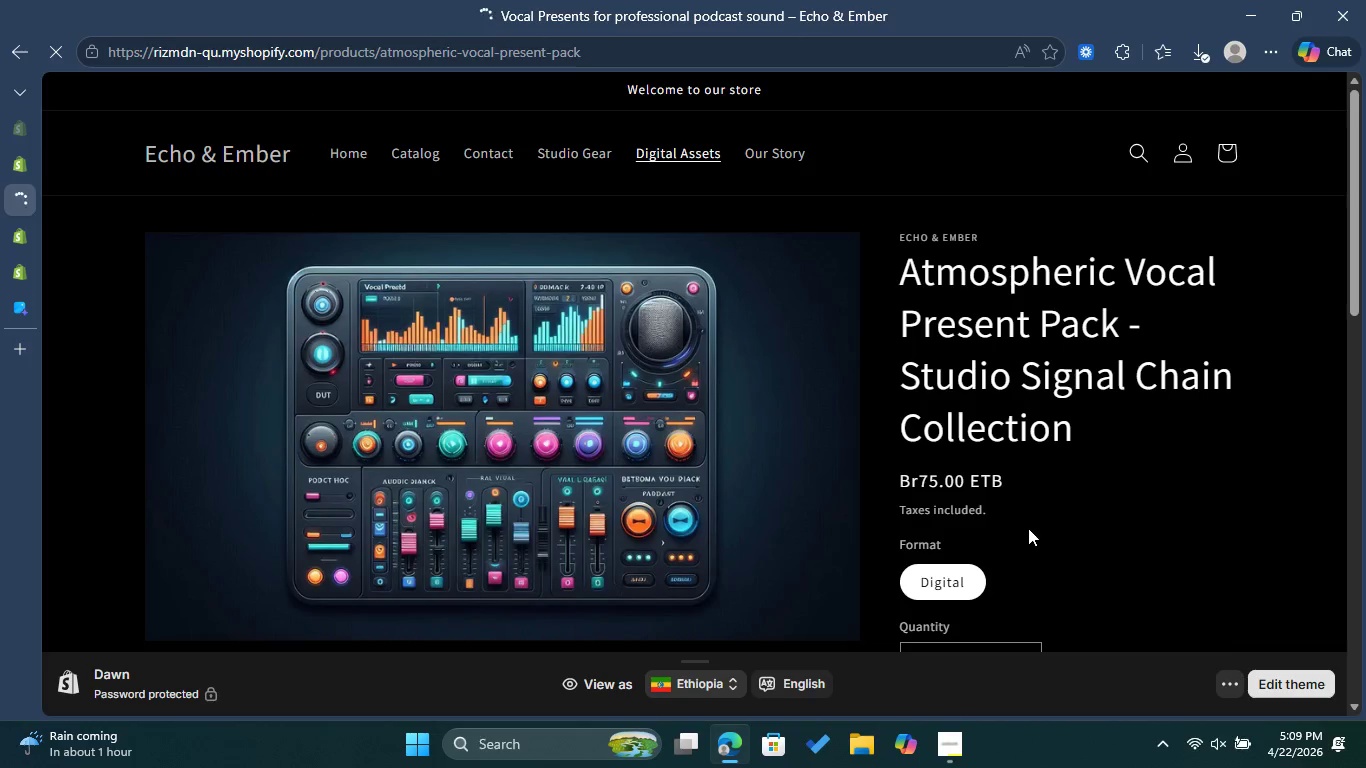 
wait(8.42)
 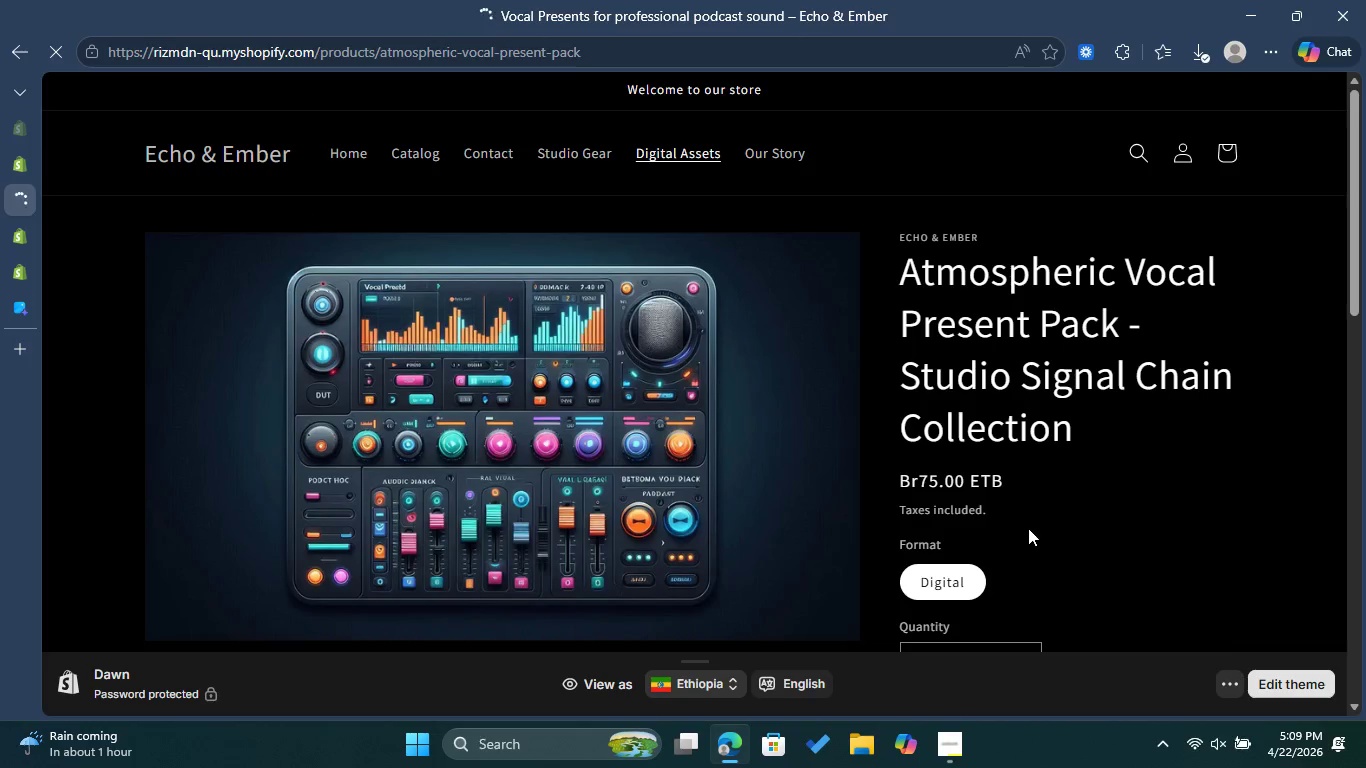 
left_click([353, 167])
 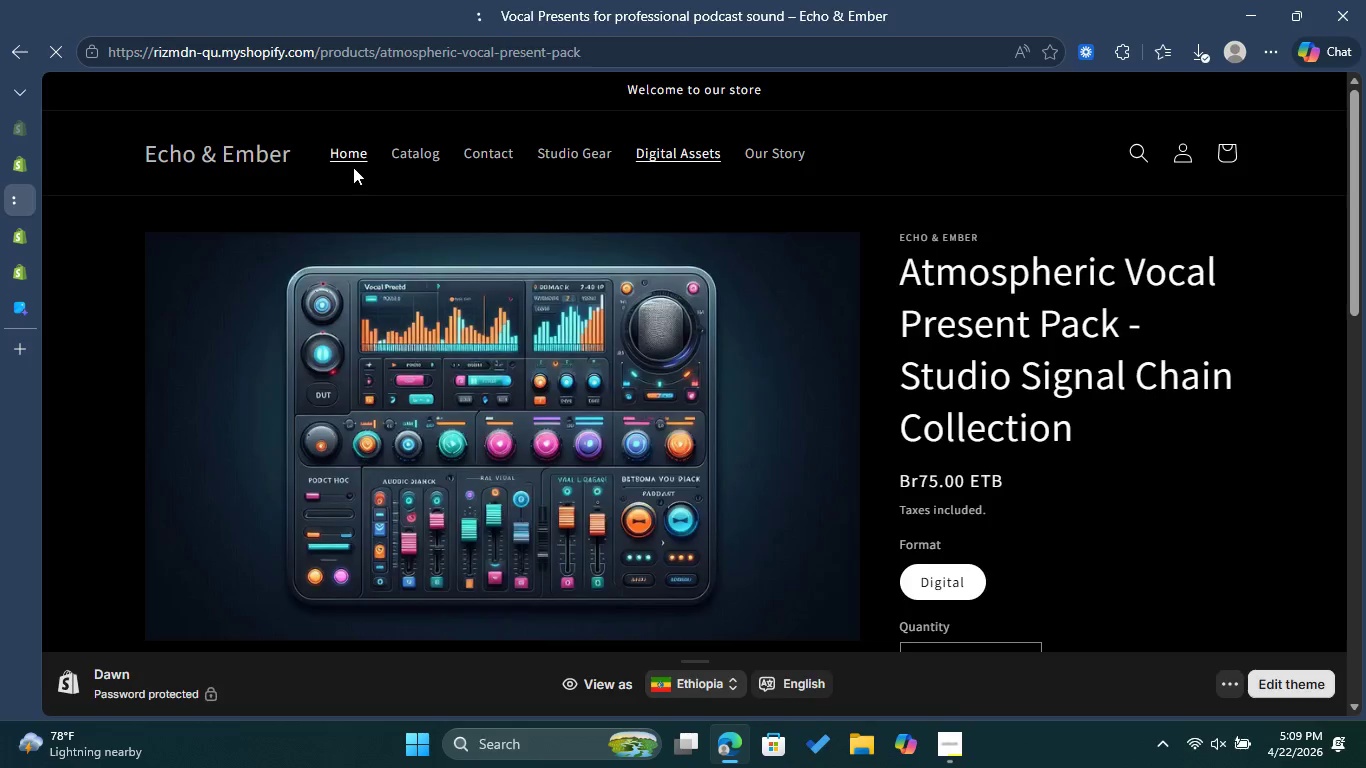 
scroll: coordinate [487, 256], scroll_direction: down, amount: 5.0
 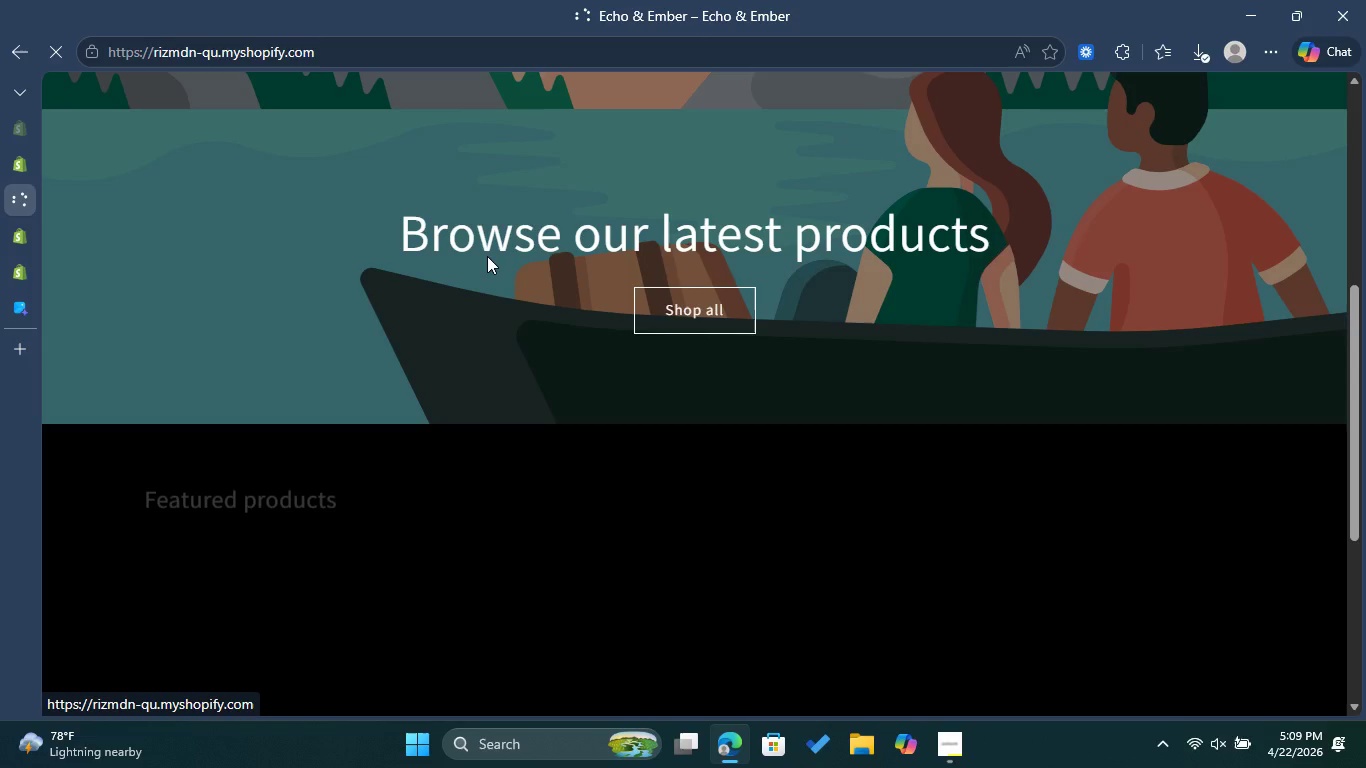 
scroll: coordinate [589, 182], scroll_direction: up, amount: 7.0
 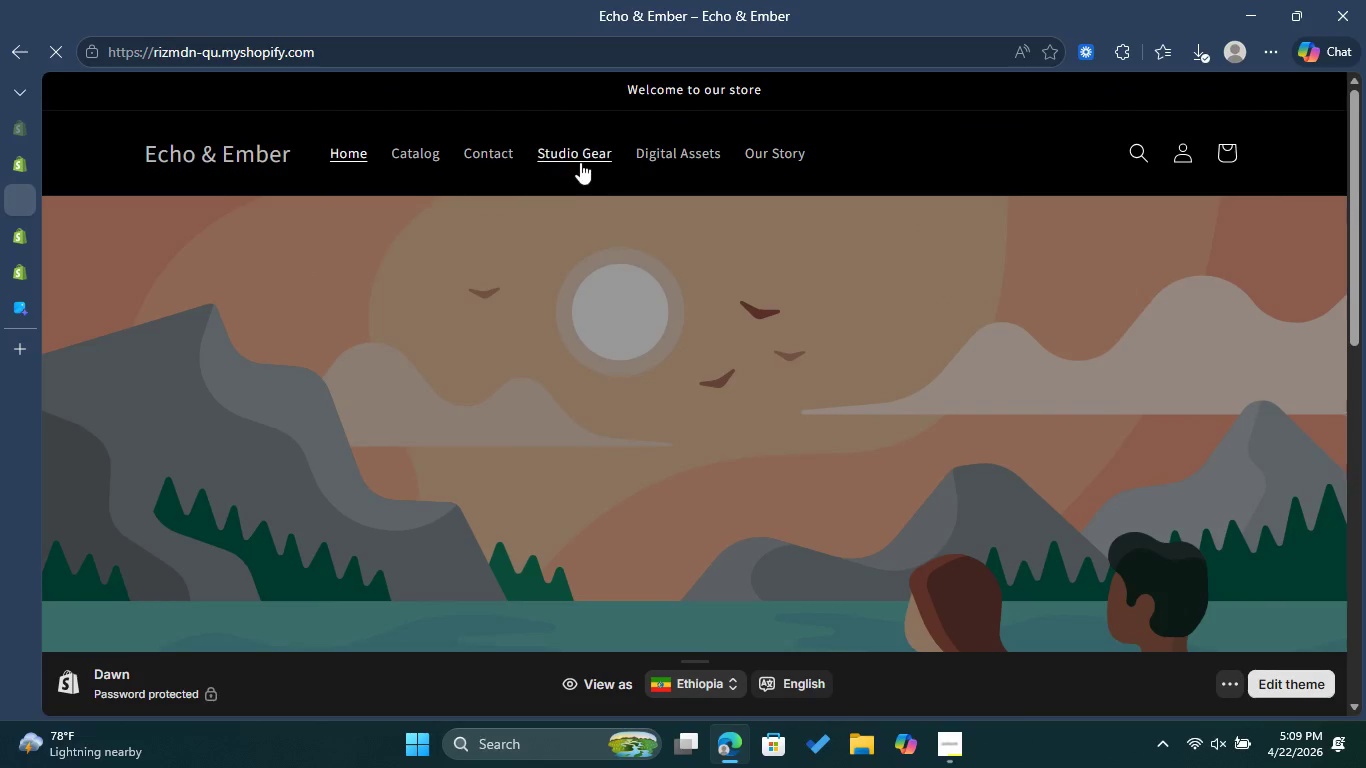 
left_click([578, 157])
 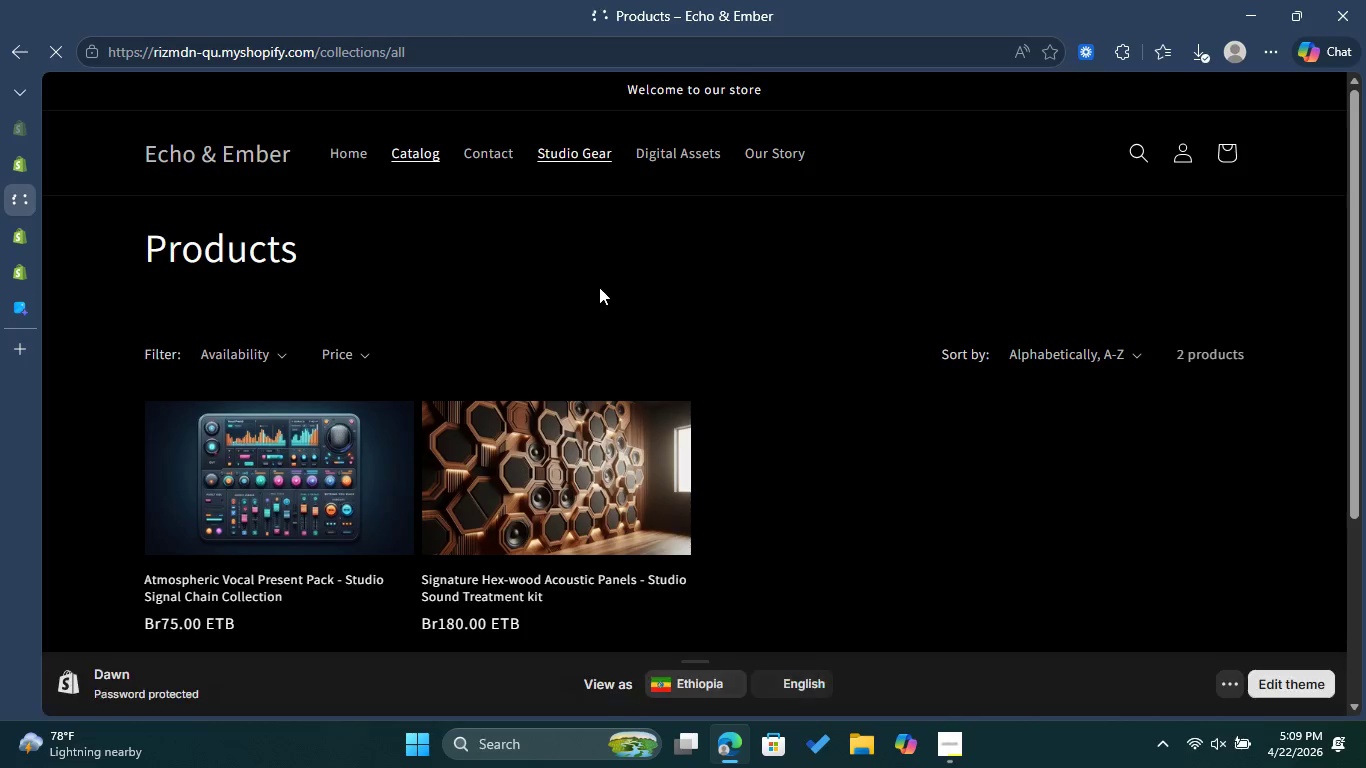 
key(Control+Shift+S)
 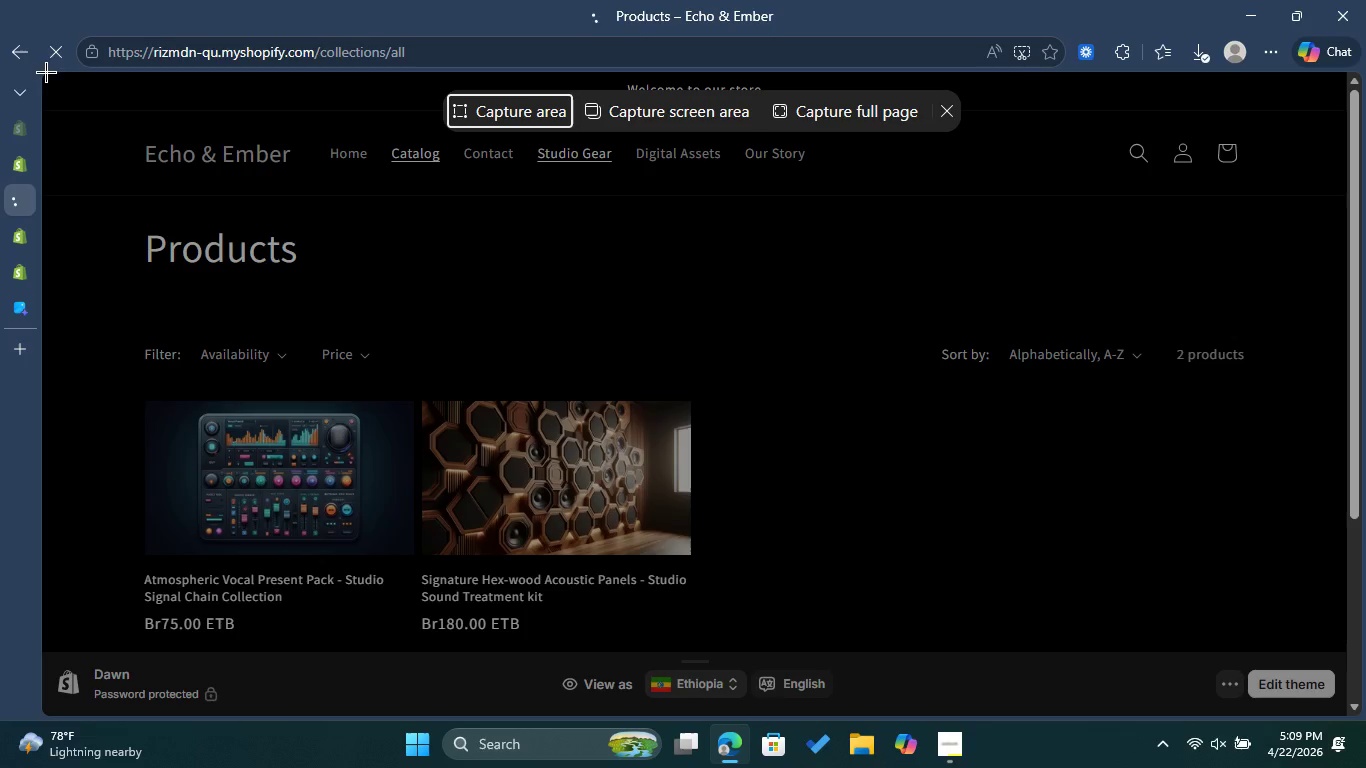 
left_click_drag(start_coordinate=[49, 75], to_coordinate=[1335, 649])
 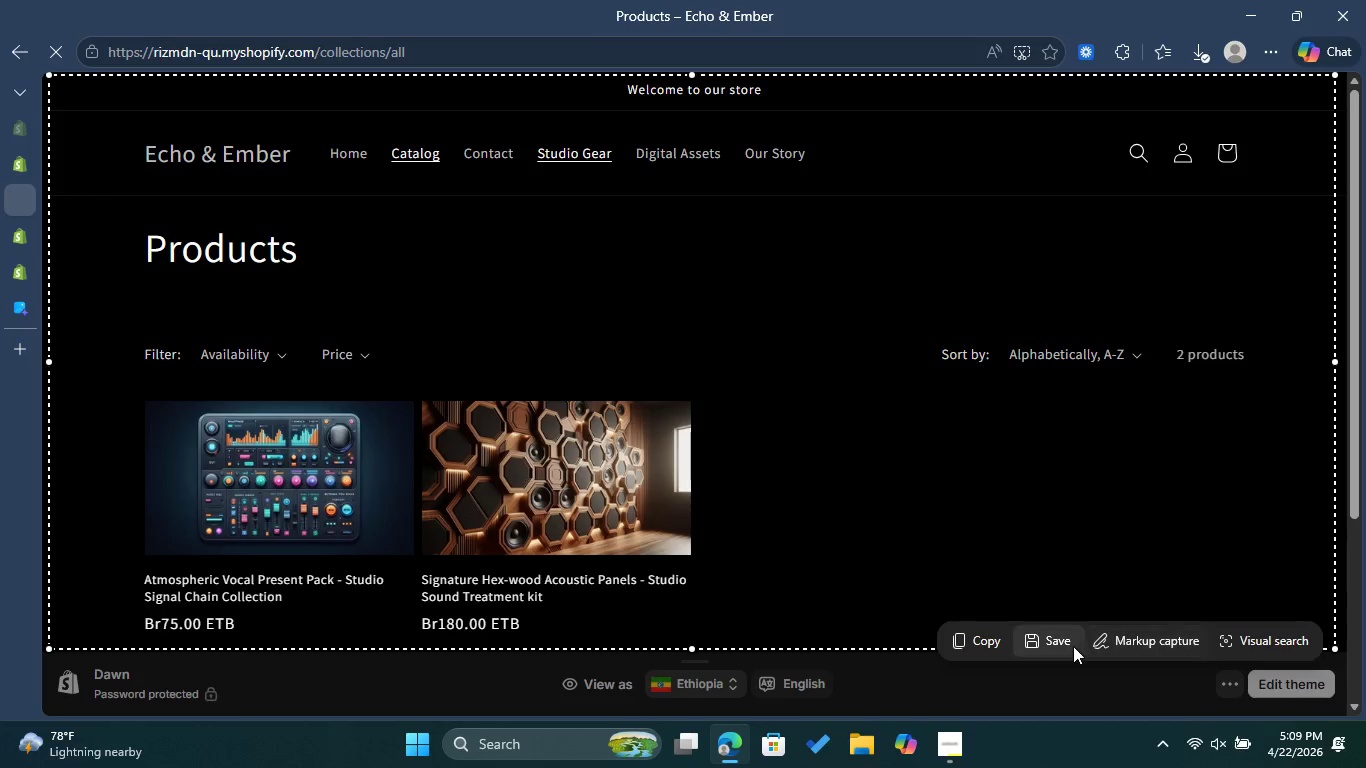 
left_click([1062, 644])
 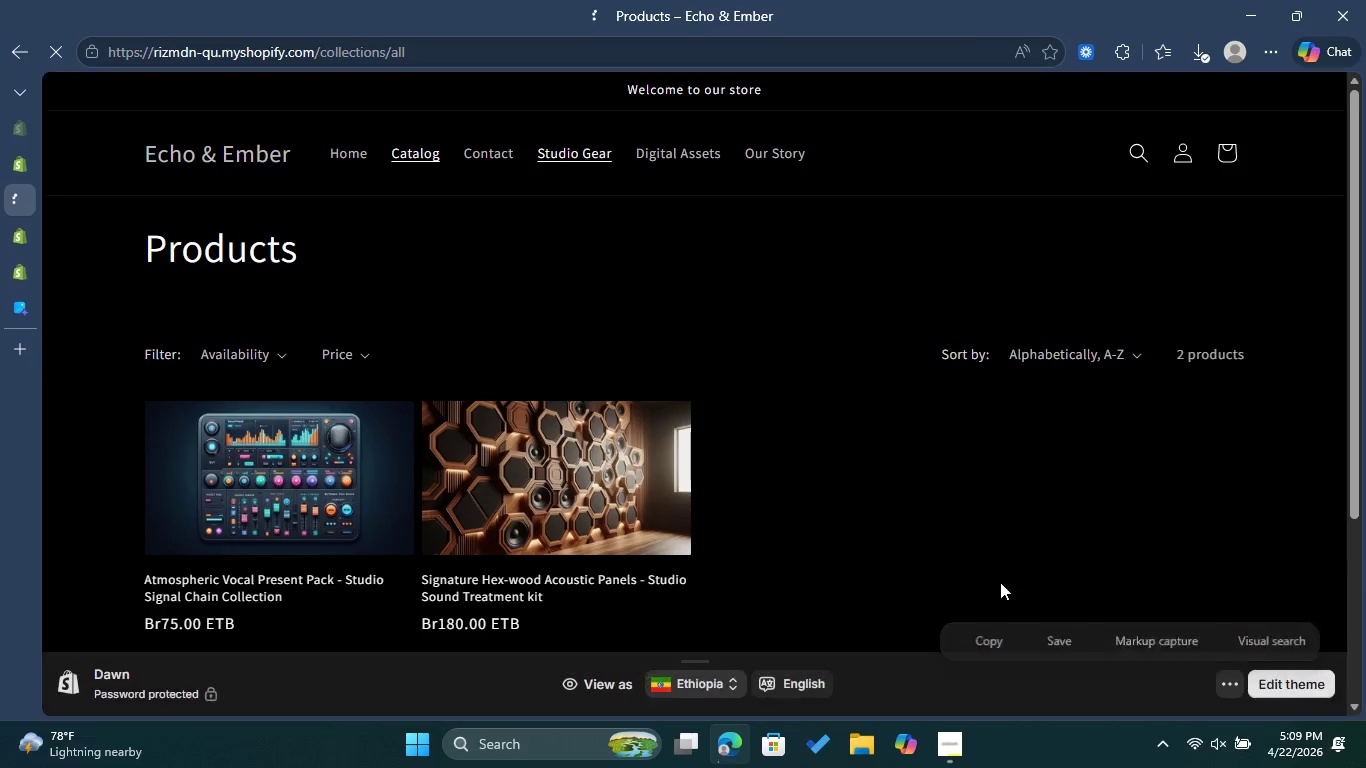 
mouse_move([907, 510])
 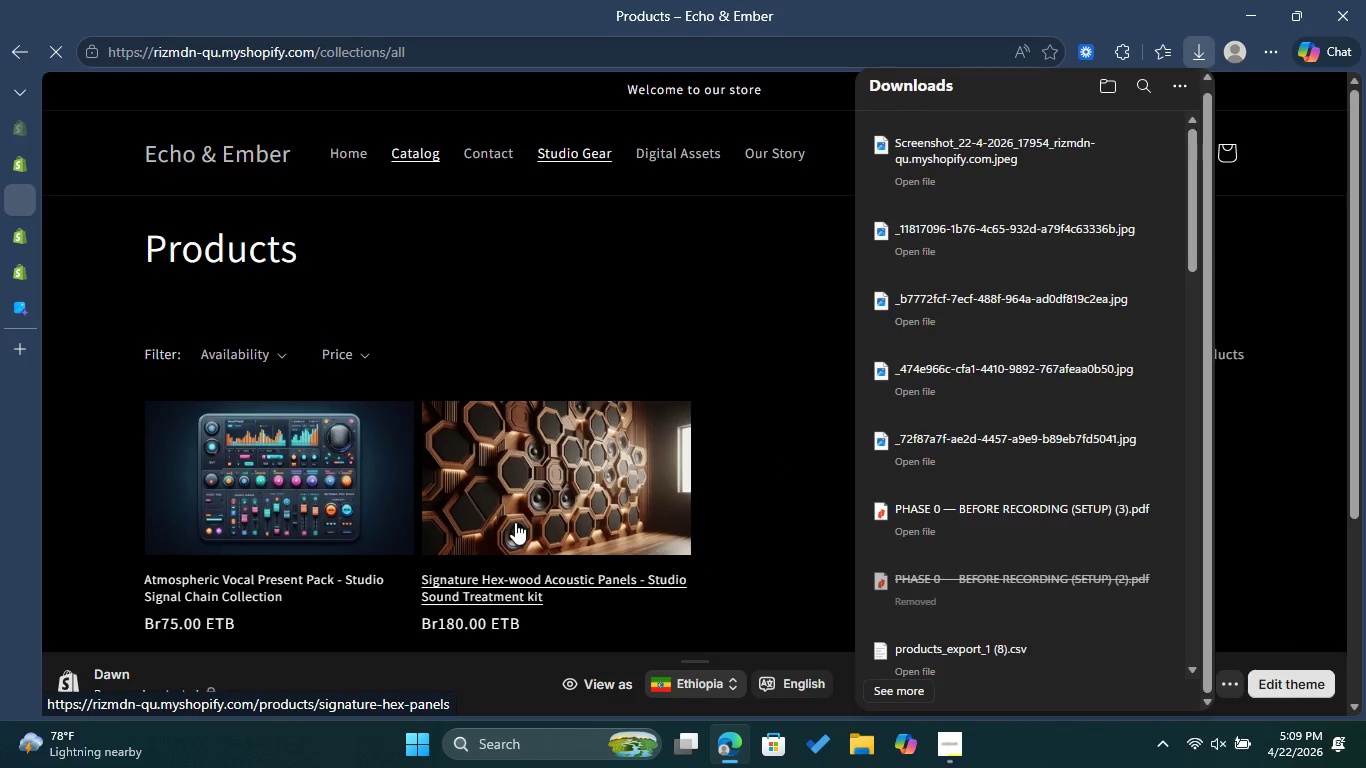 
left_click([515, 522])
 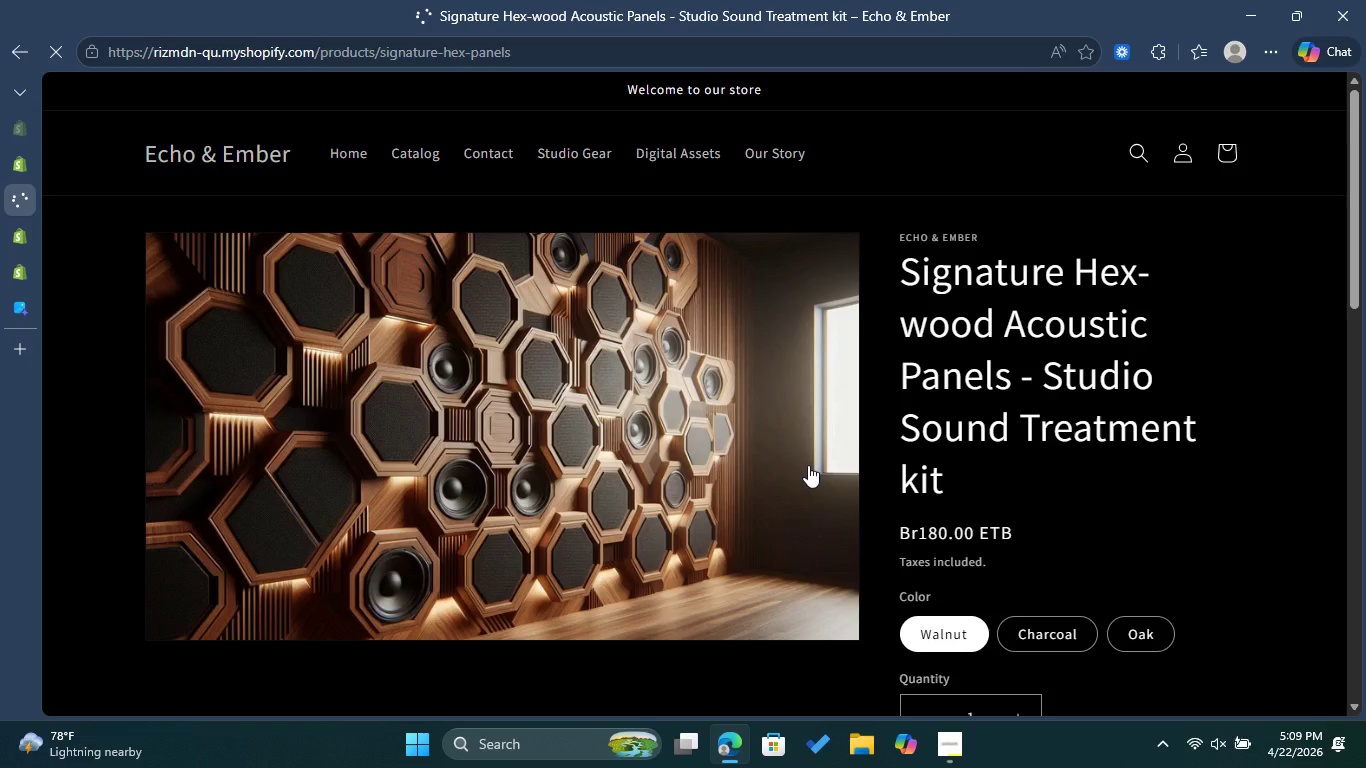 
key(Control+Shift+S)
 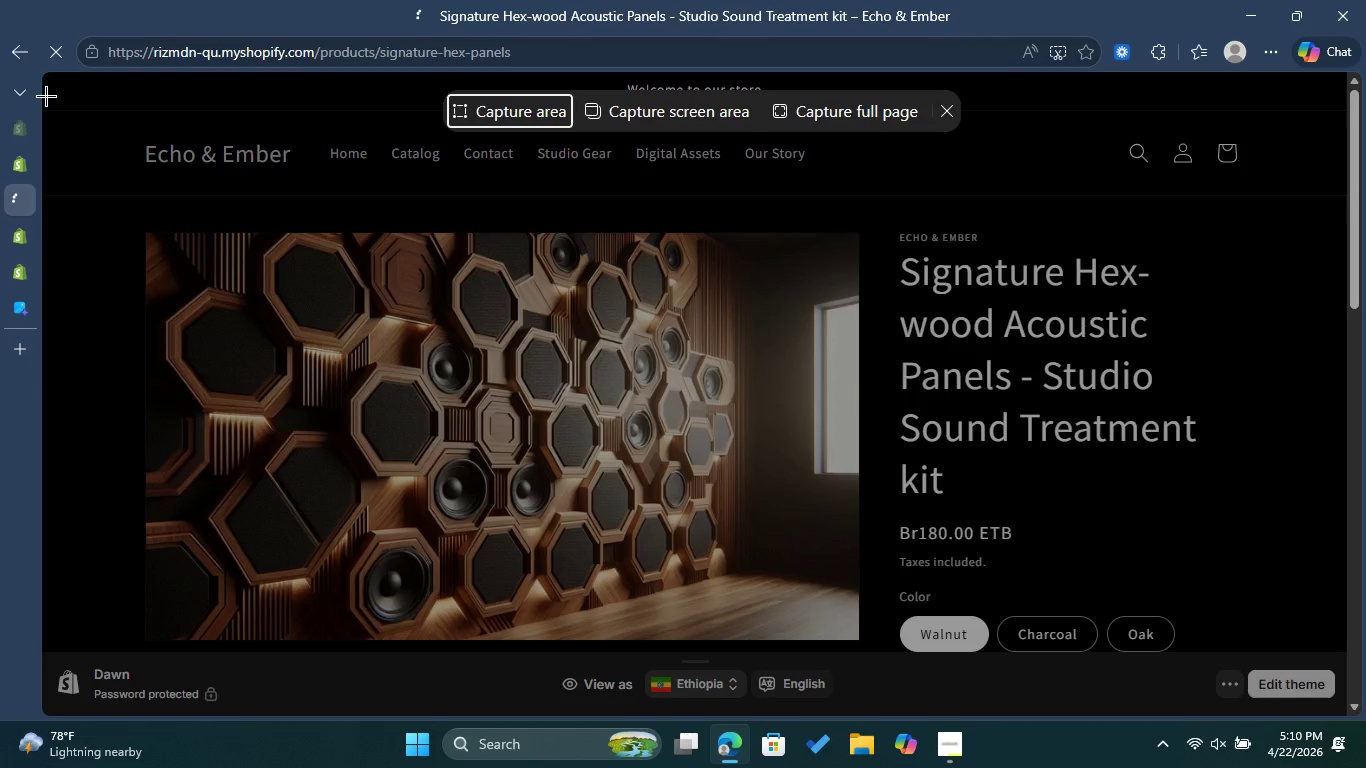 
left_click_drag(start_coordinate=[46, 91], to_coordinate=[1344, 657])
 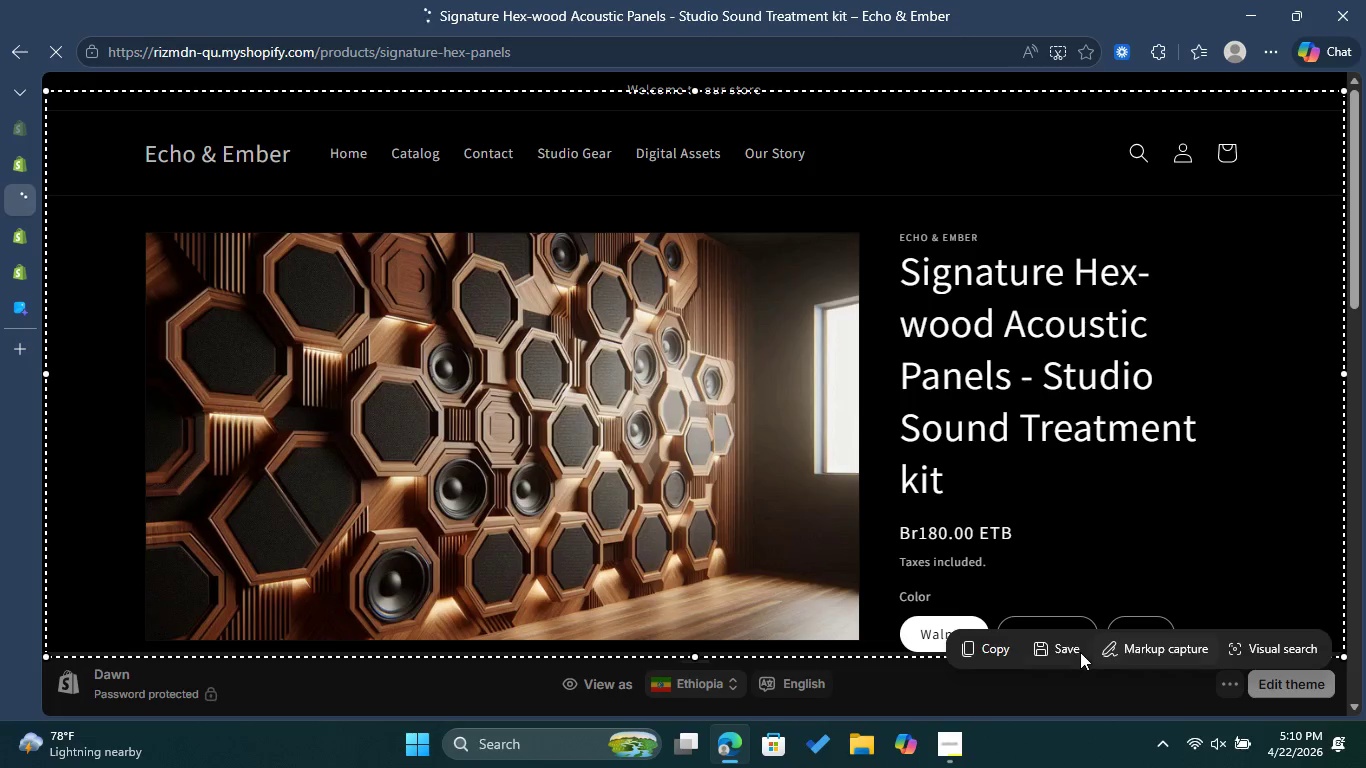 
left_click([1080, 652])
 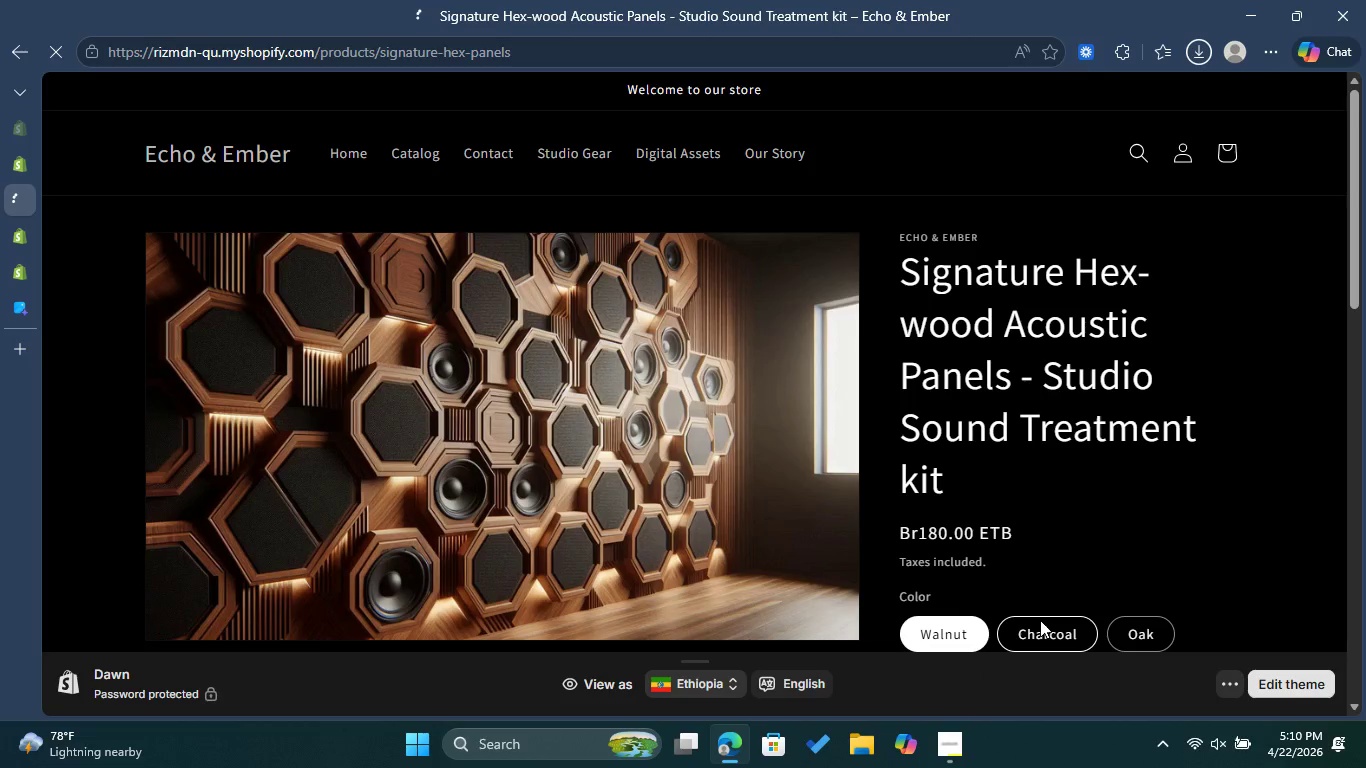 
left_click([1040, 620])
 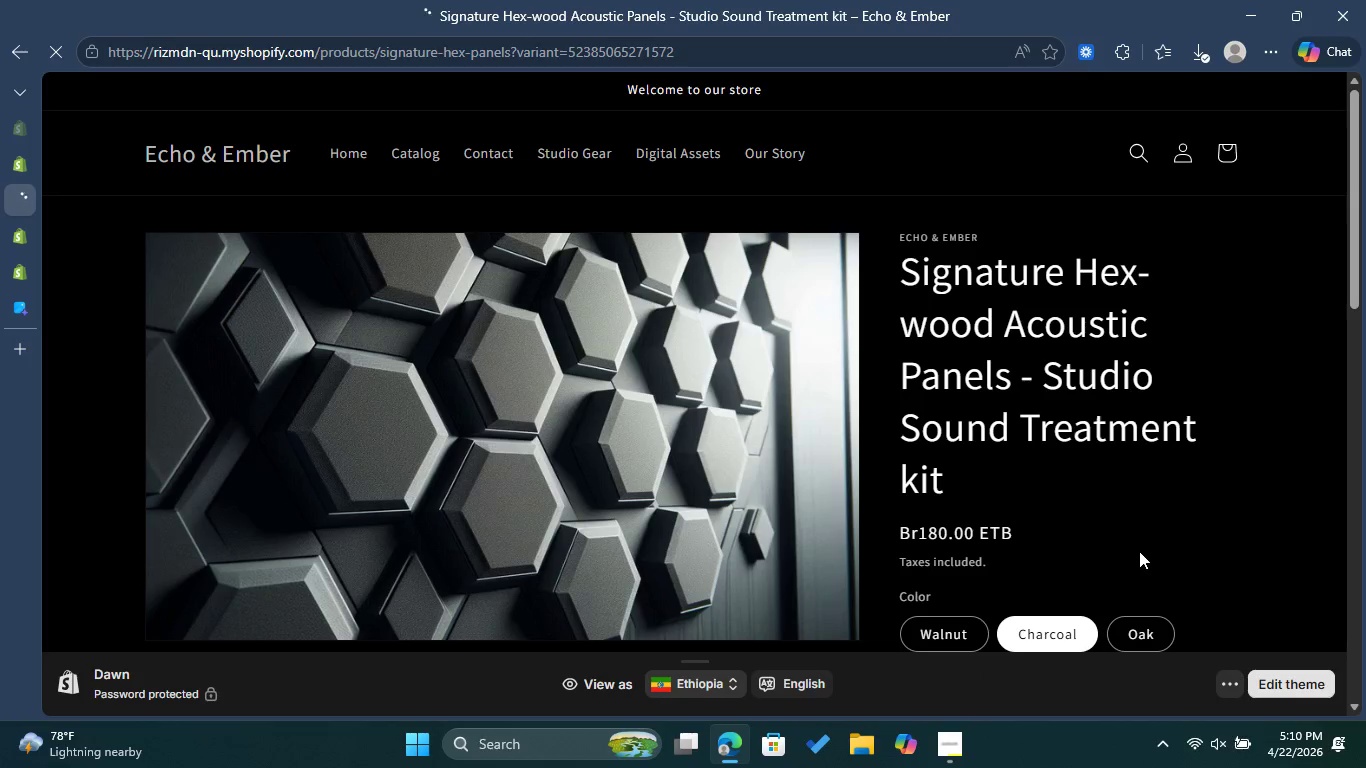 
scroll: coordinate [1131, 480], scroll_direction: down, amount: 3.0
 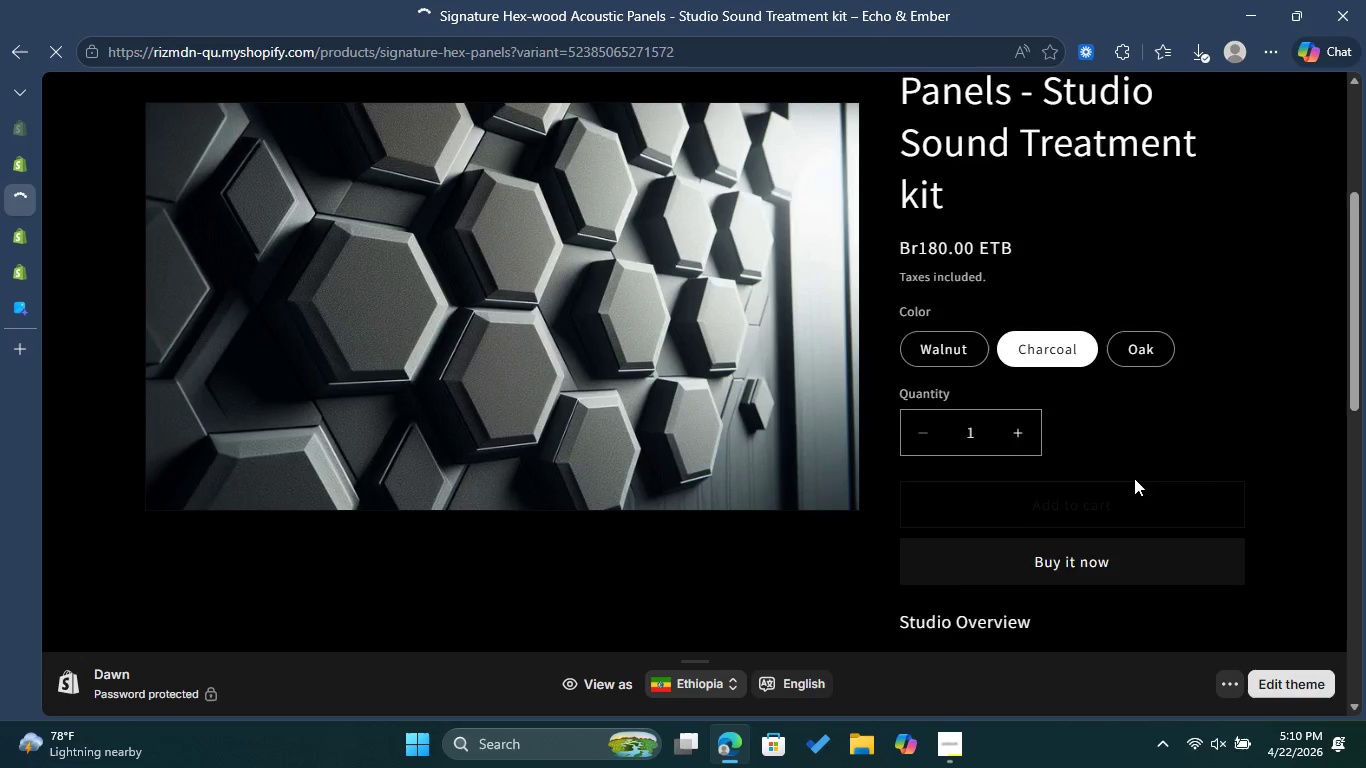 
scroll: coordinate [1135, 477], scroll_direction: up, amount: 2.0
 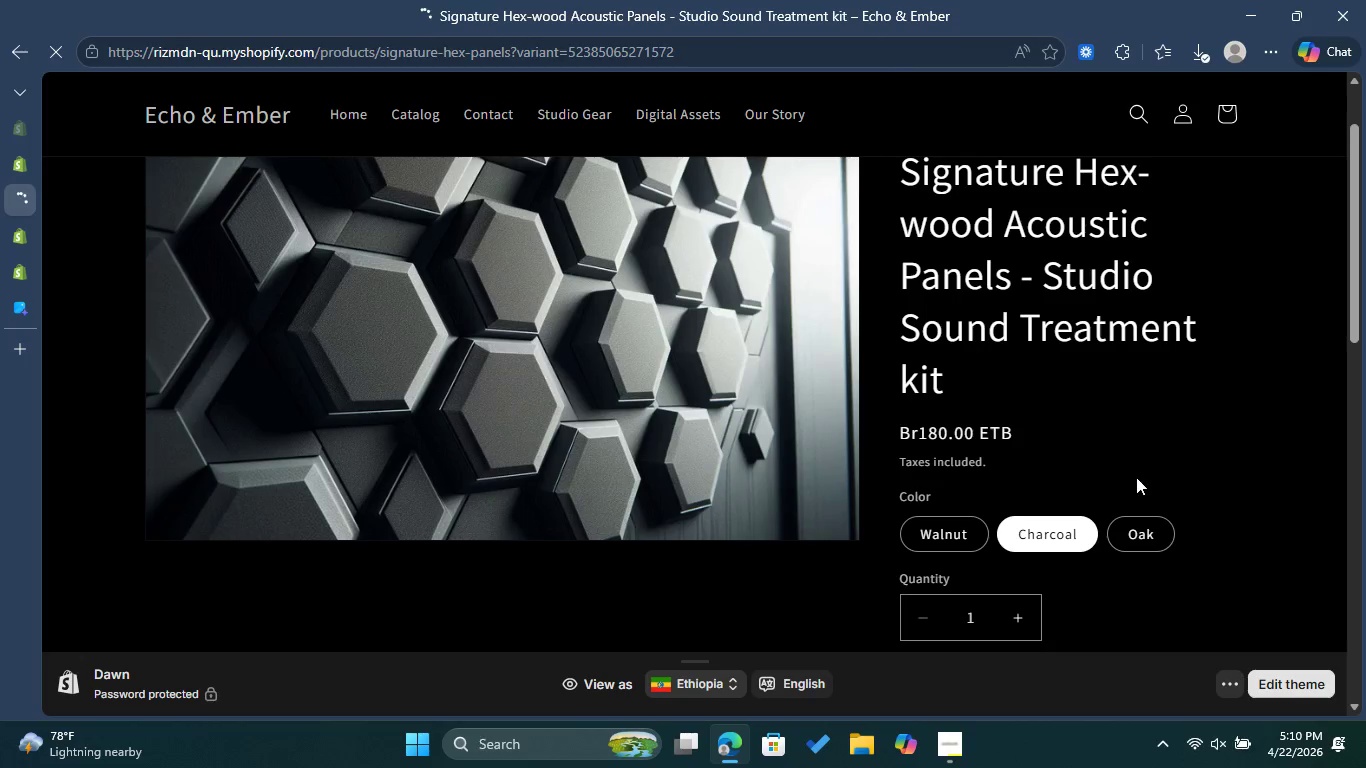 
key(Control+Shift+S)
 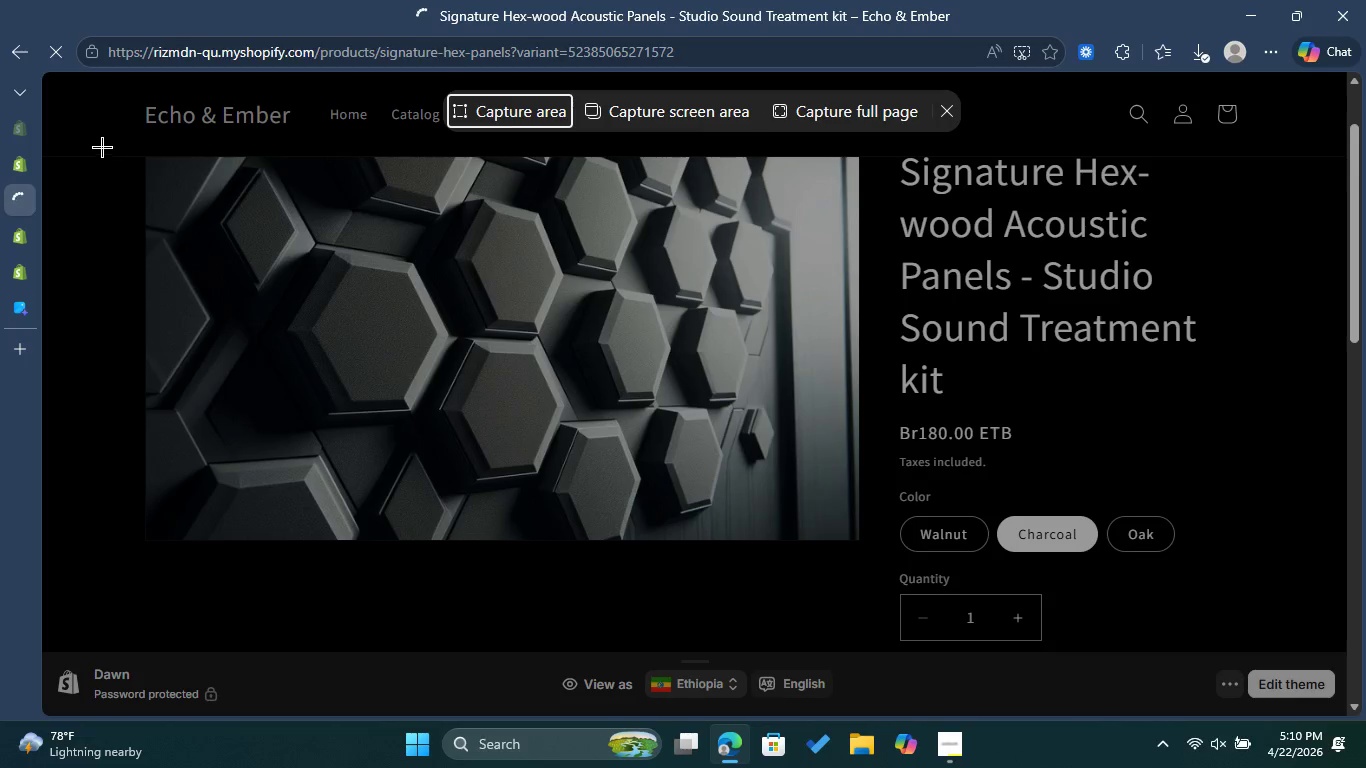 
left_click_drag(start_coordinate=[102, 147], to_coordinate=[118, 146])
 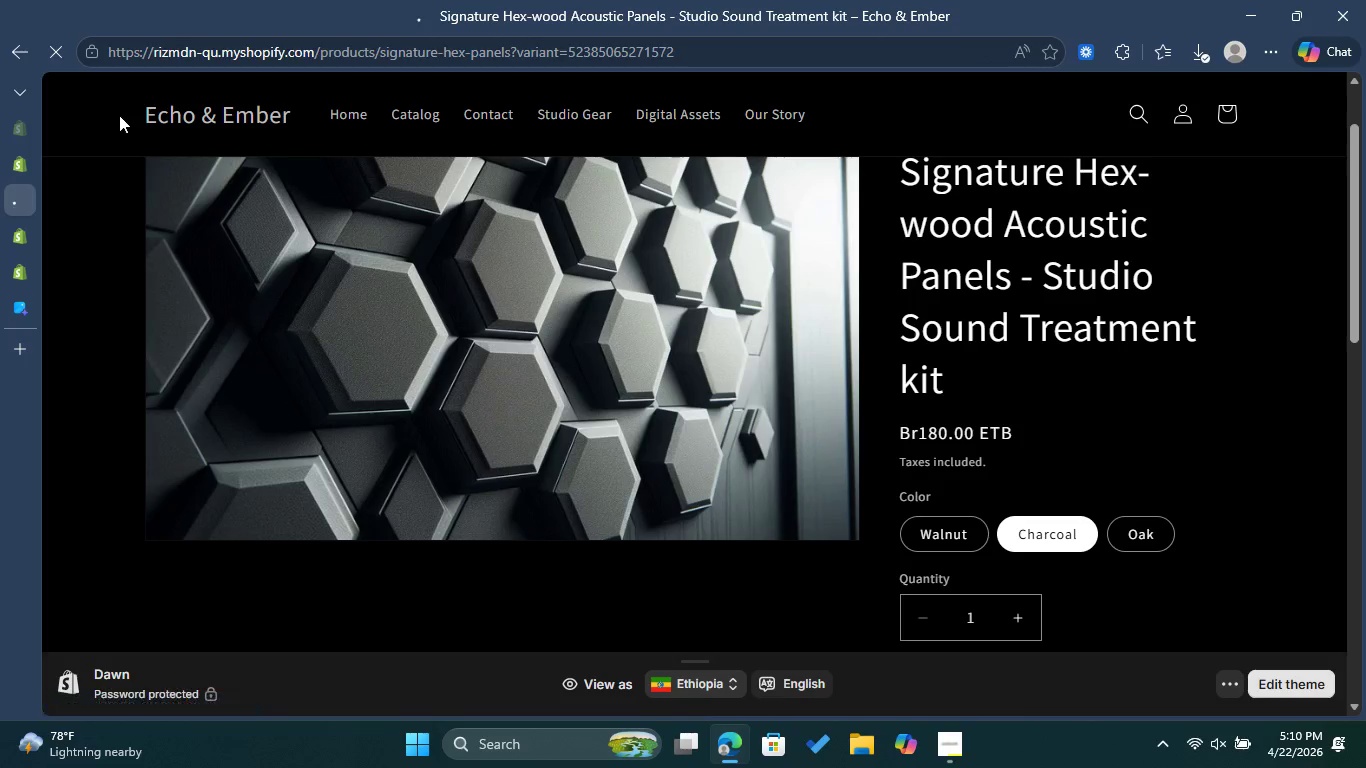 
key(Control+Shift+S)
 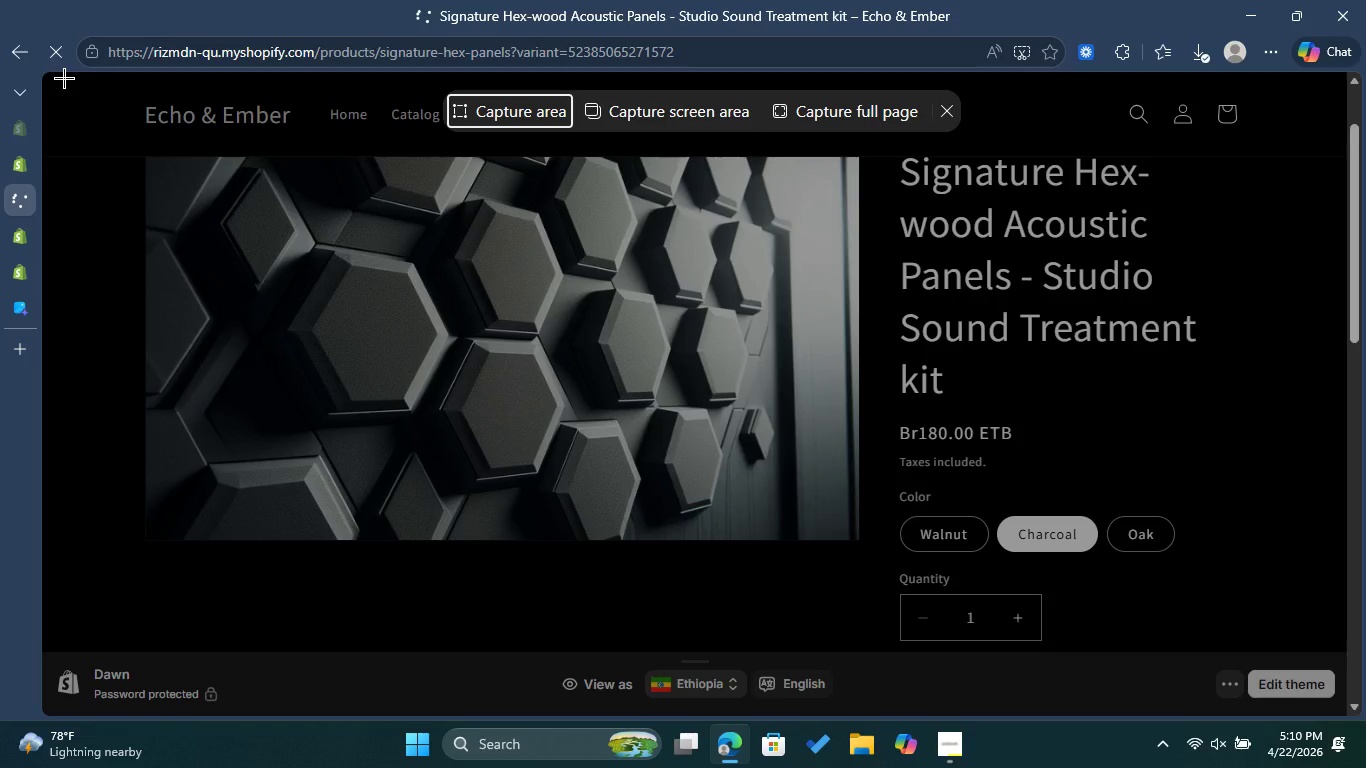 
left_click_drag(start_coordinate=[62, 77], to_coordinate=[1359, 641])
 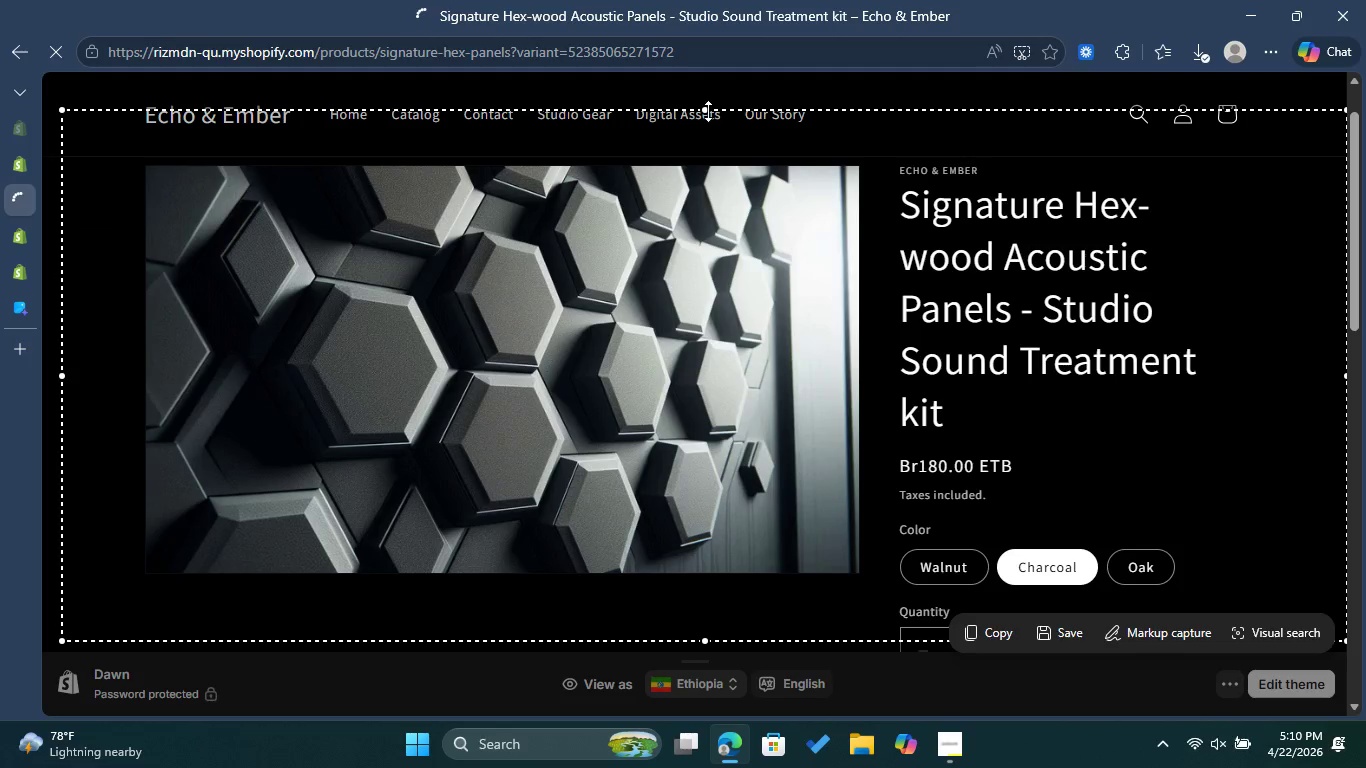 
left_click_drag(start_coordinate=[707, 110], to_coordinate=[704, 74])
 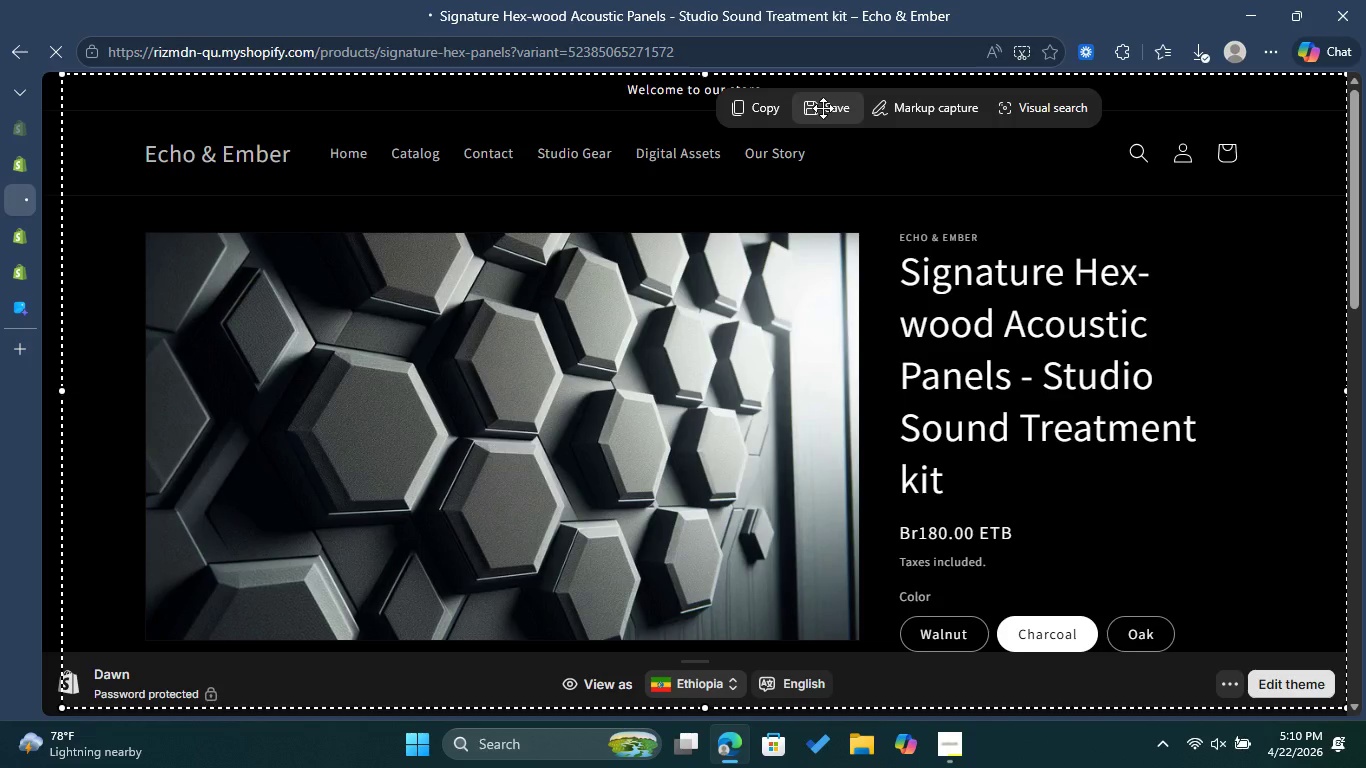 
left_click([823, 108])
 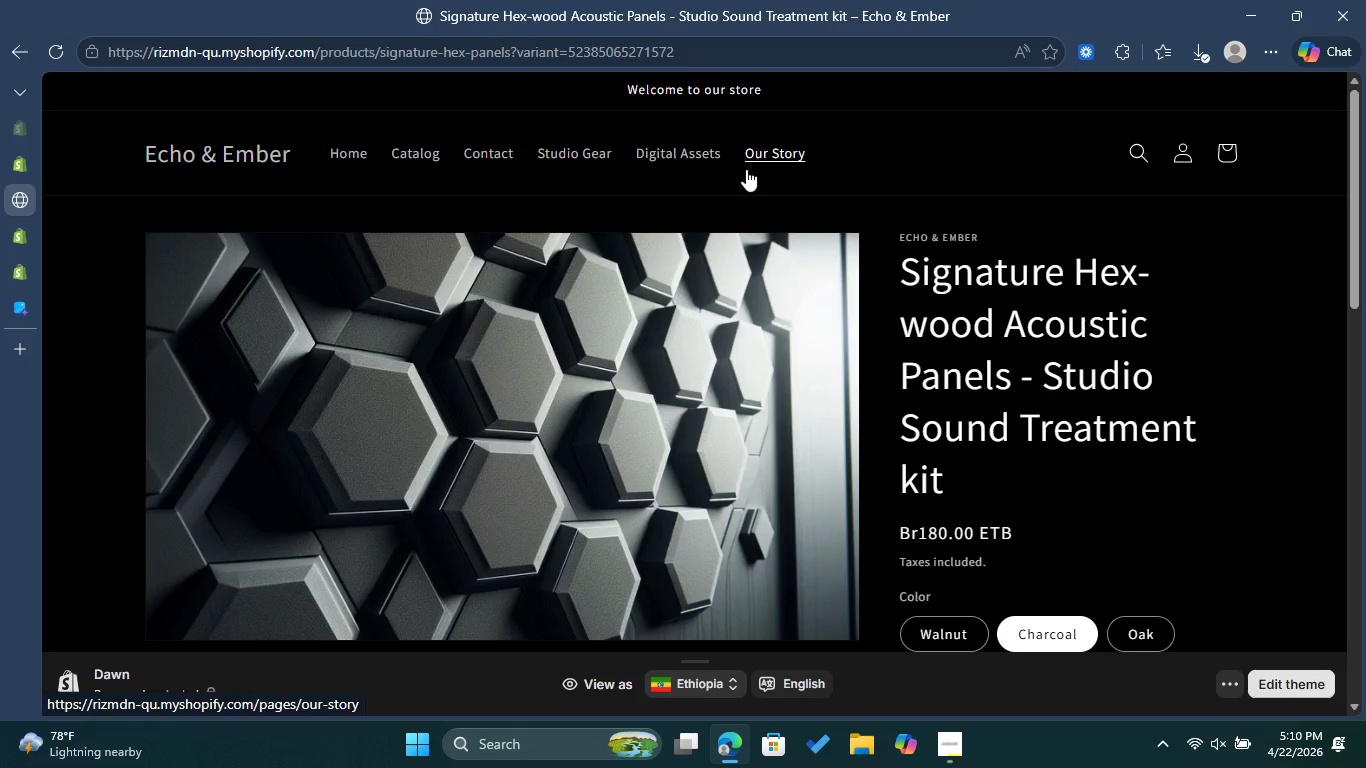 
mouse_move([27, 164])
 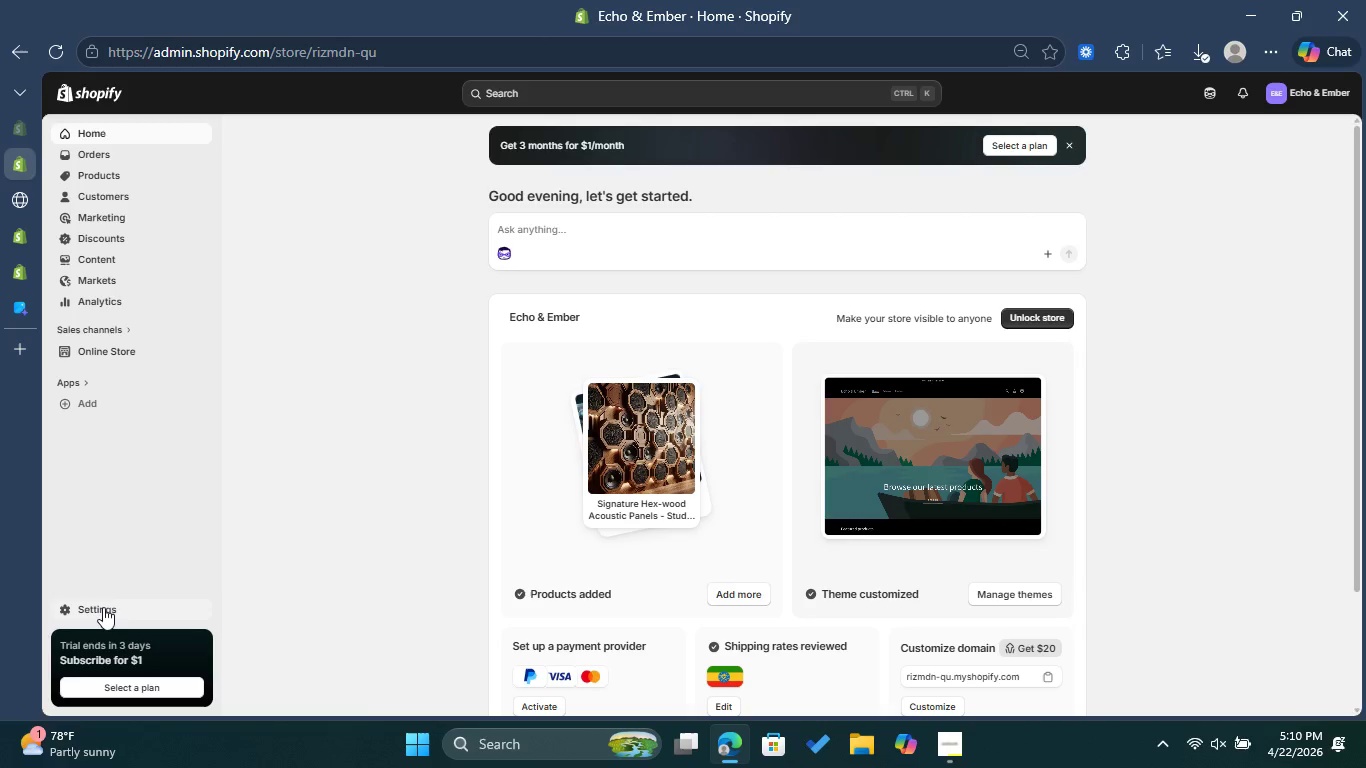 
left_click([102, 608])
 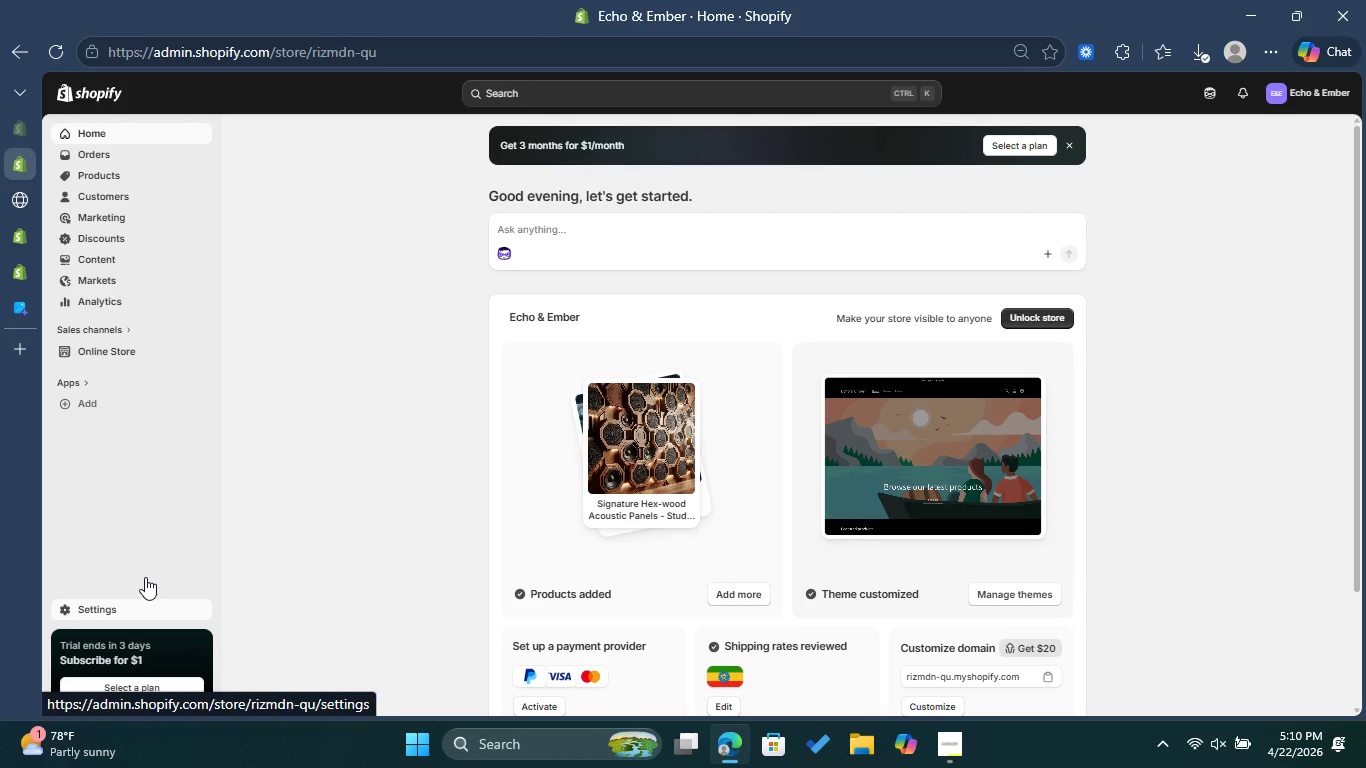 
mouse_move([184, 505])
 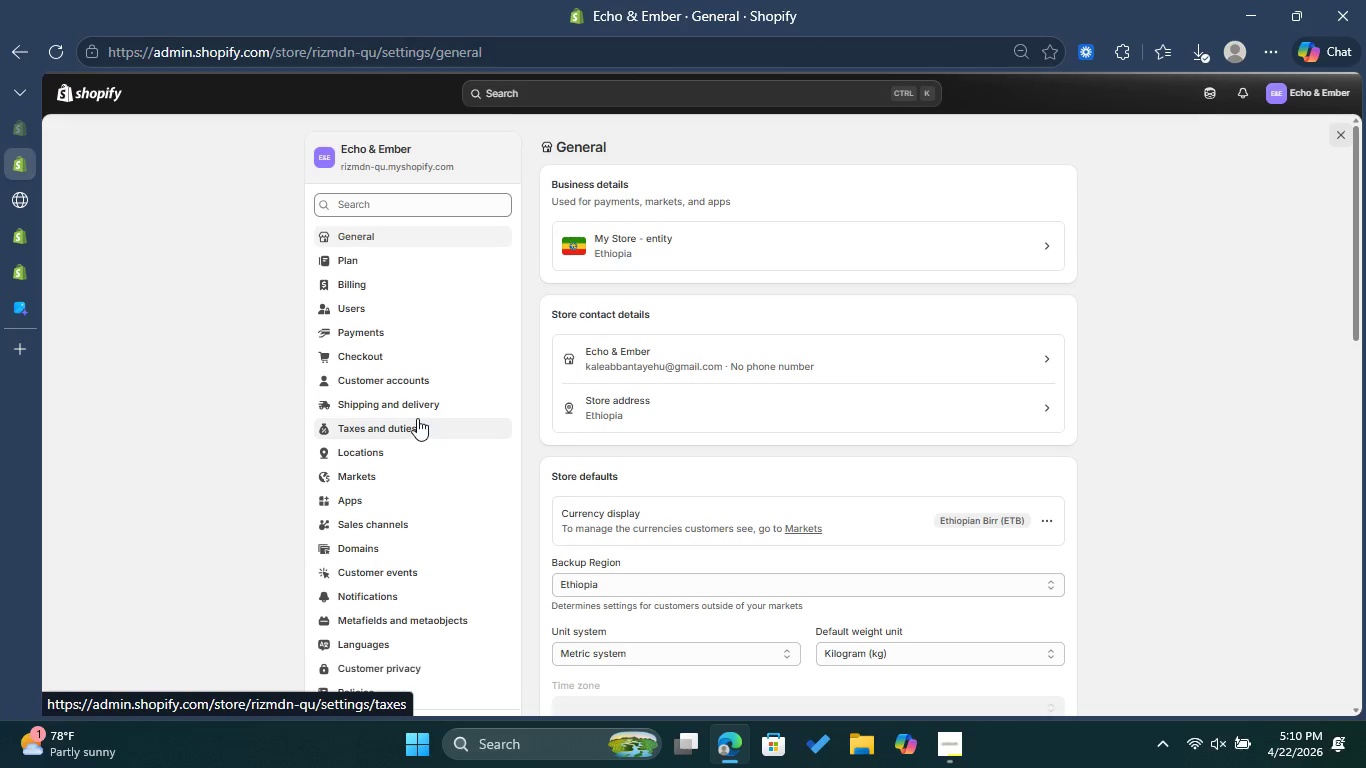 
left_click([421, 405])
 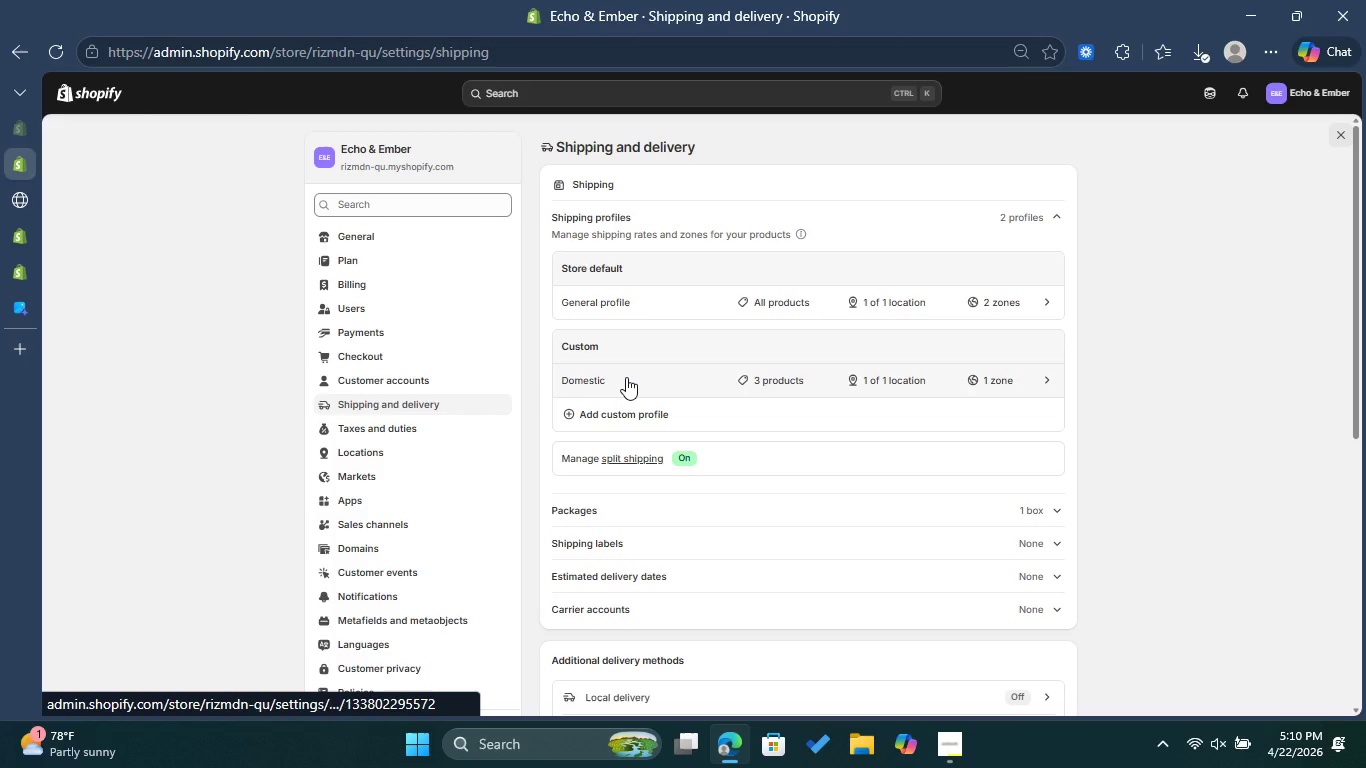 
wait(6.69)
 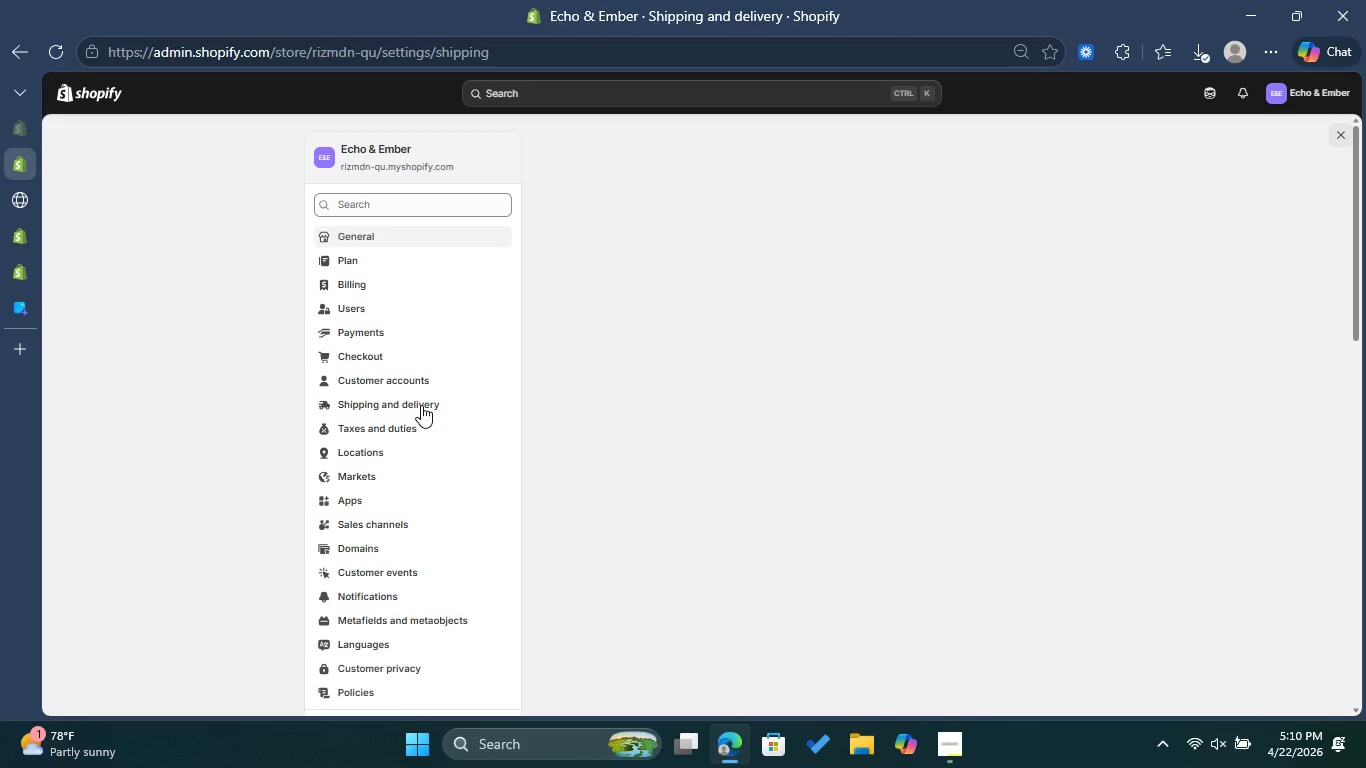 
left_click([625, 377])
 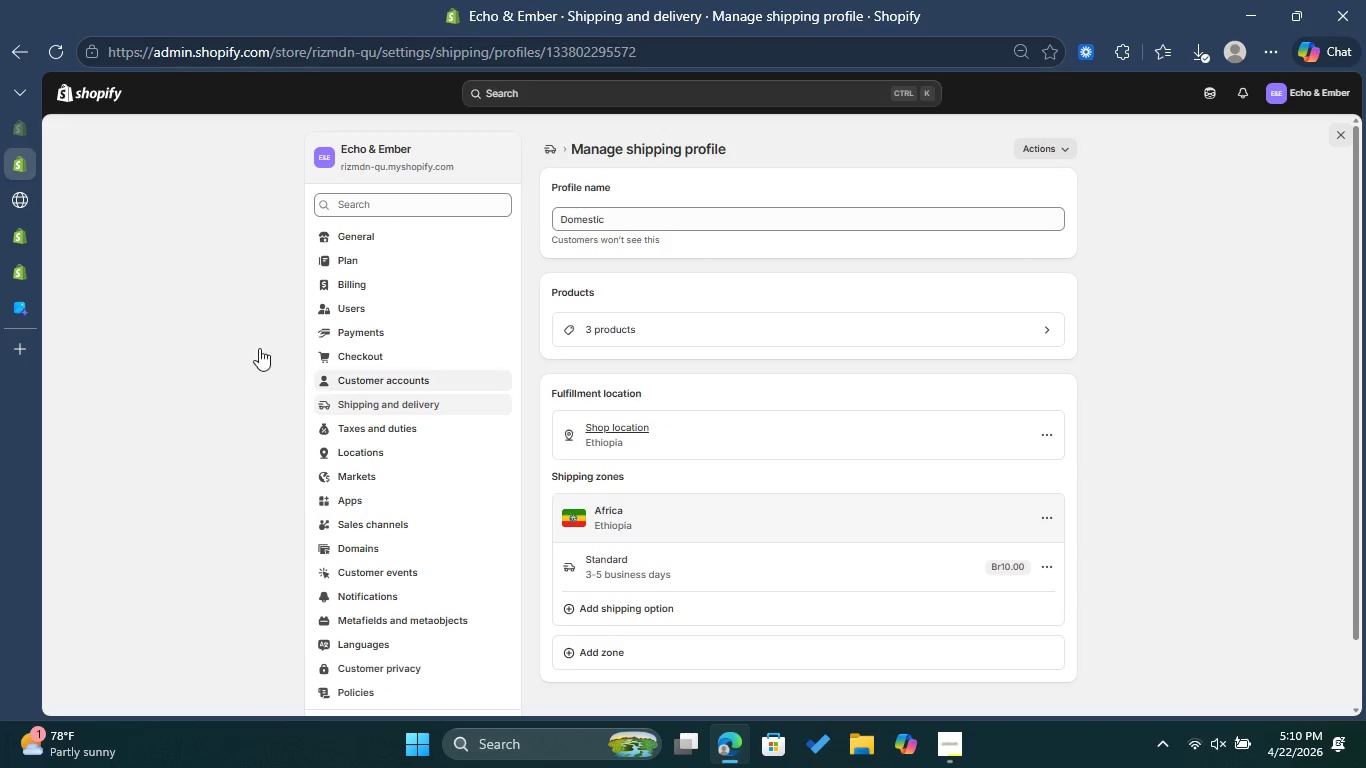 
key(Control+Shift+S)
 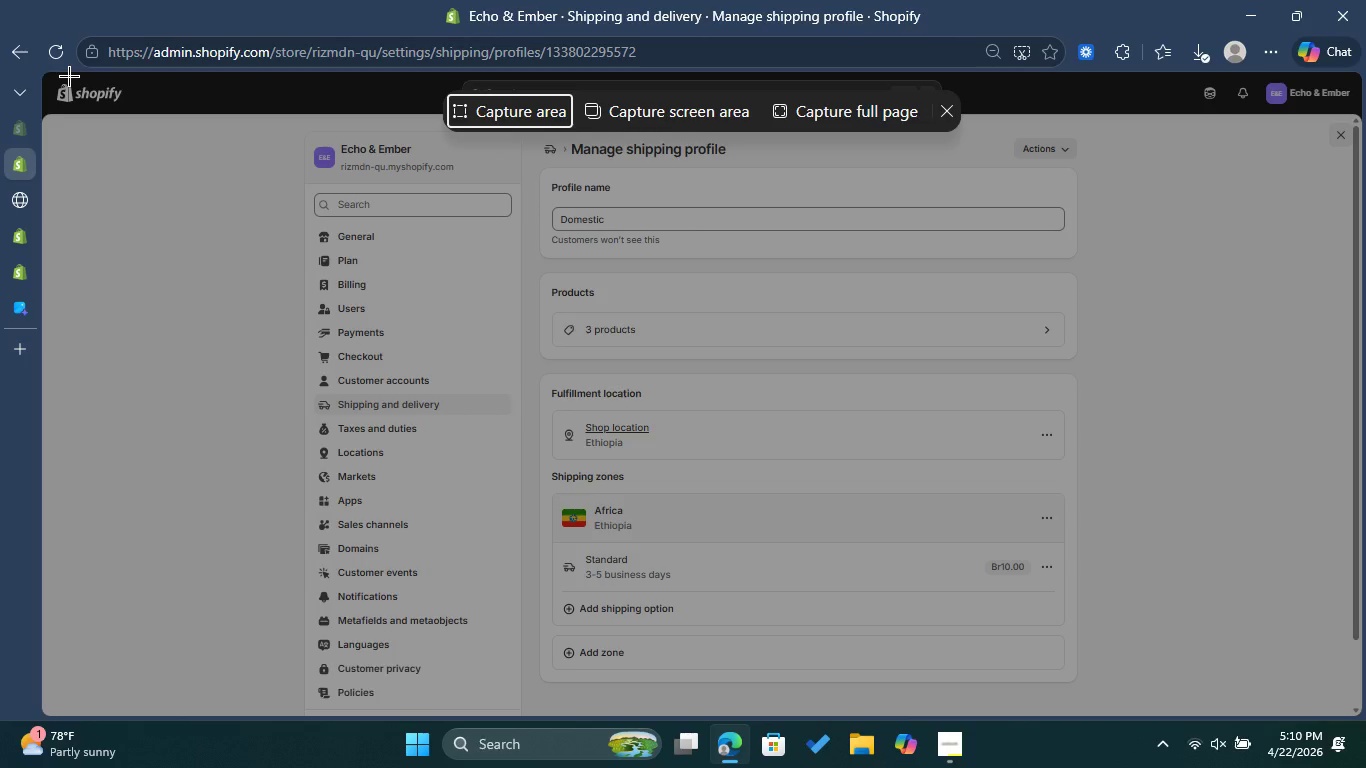 
left_click_drag(start_coordinate=[63, 78], to_coordinate=[1321, 740])
 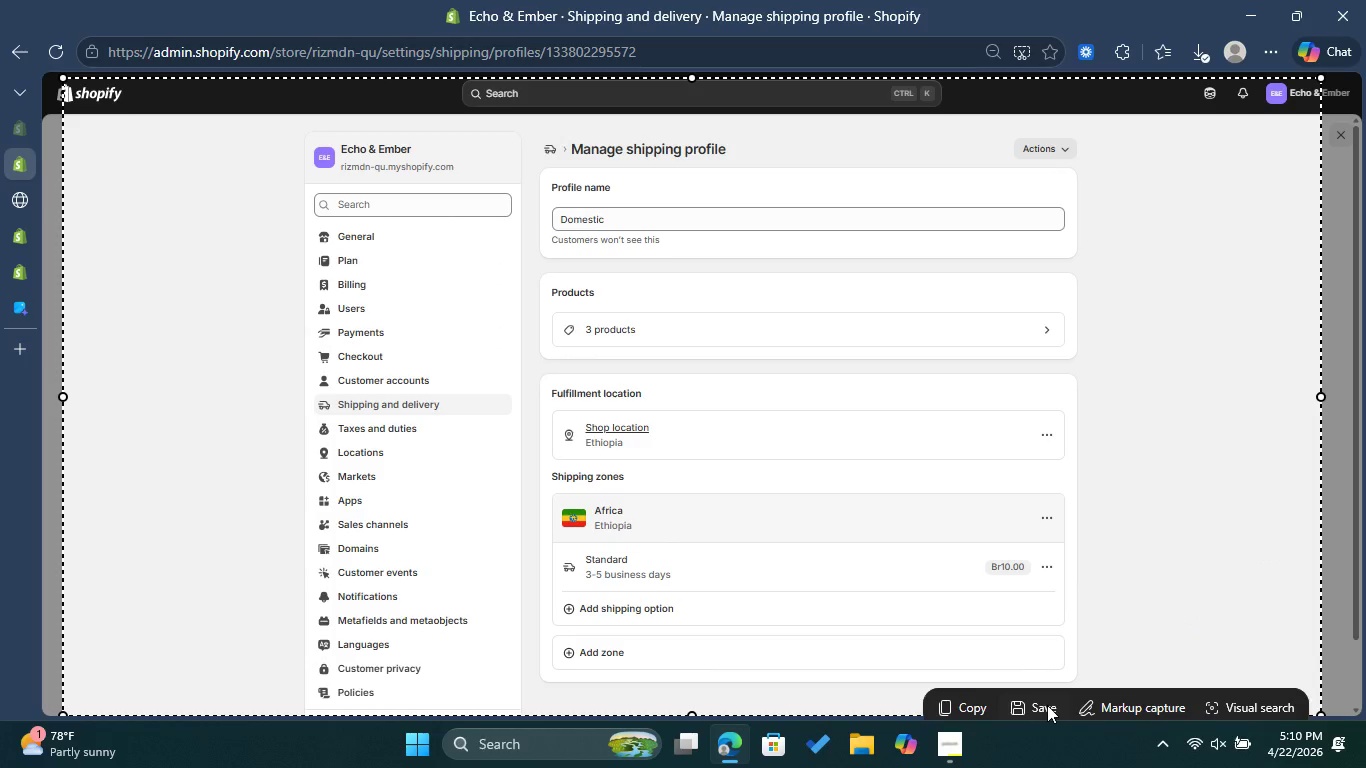 
left_click([1044, 708])
 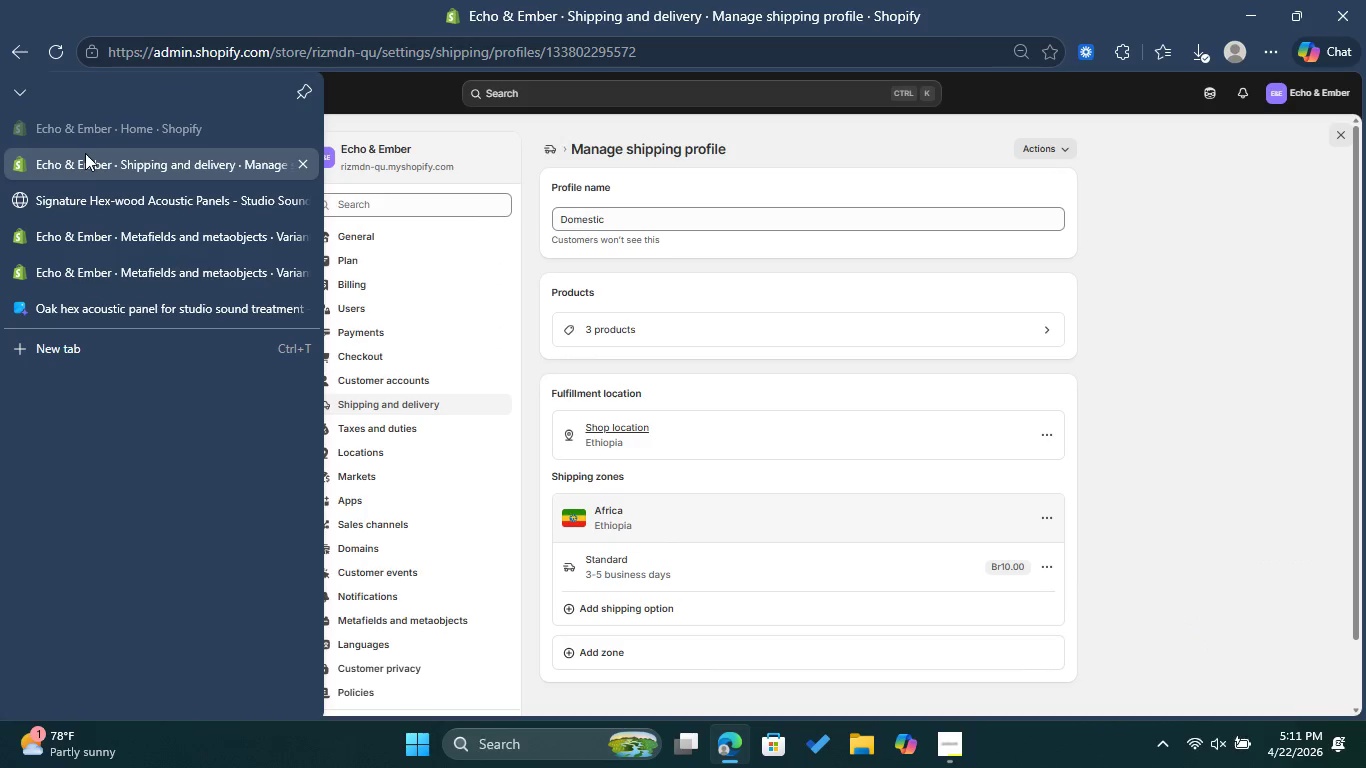 
wait(6.09)
 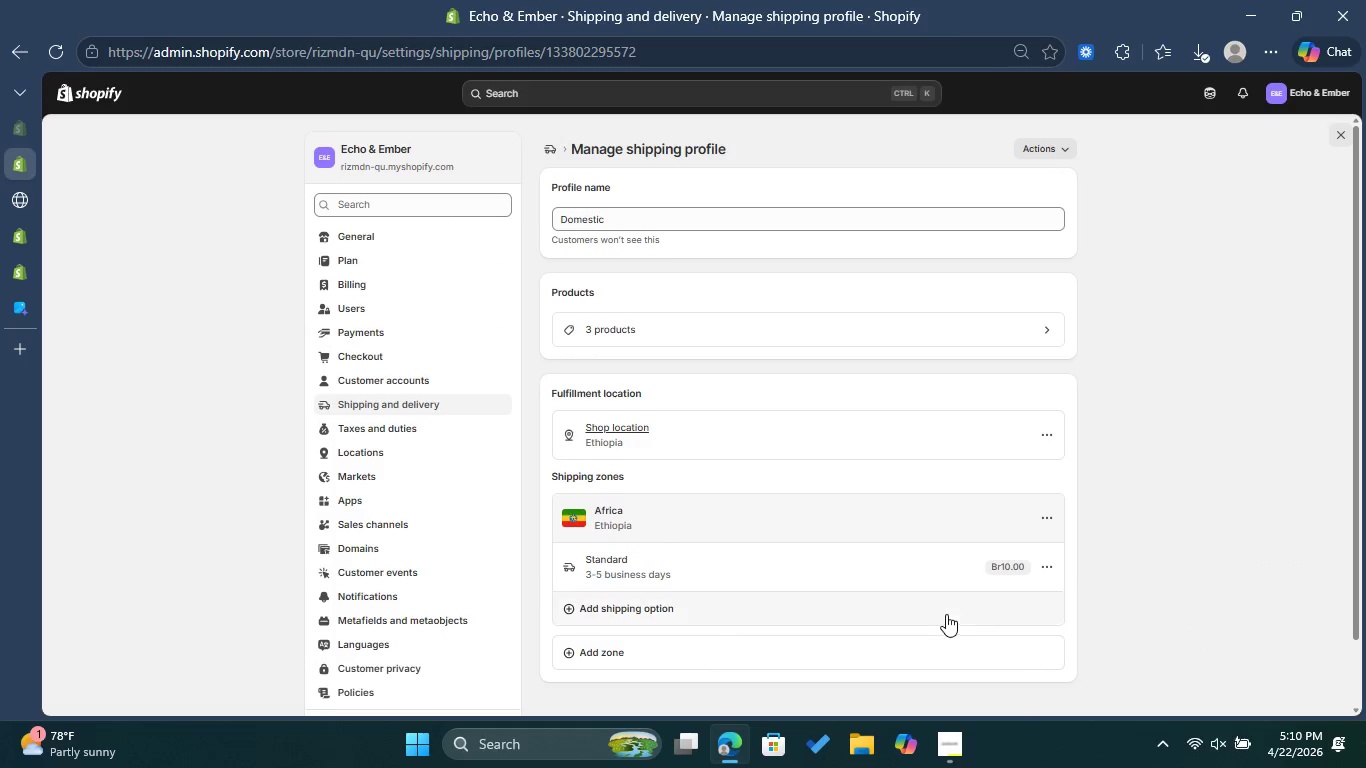 
left_click([118, 134])
 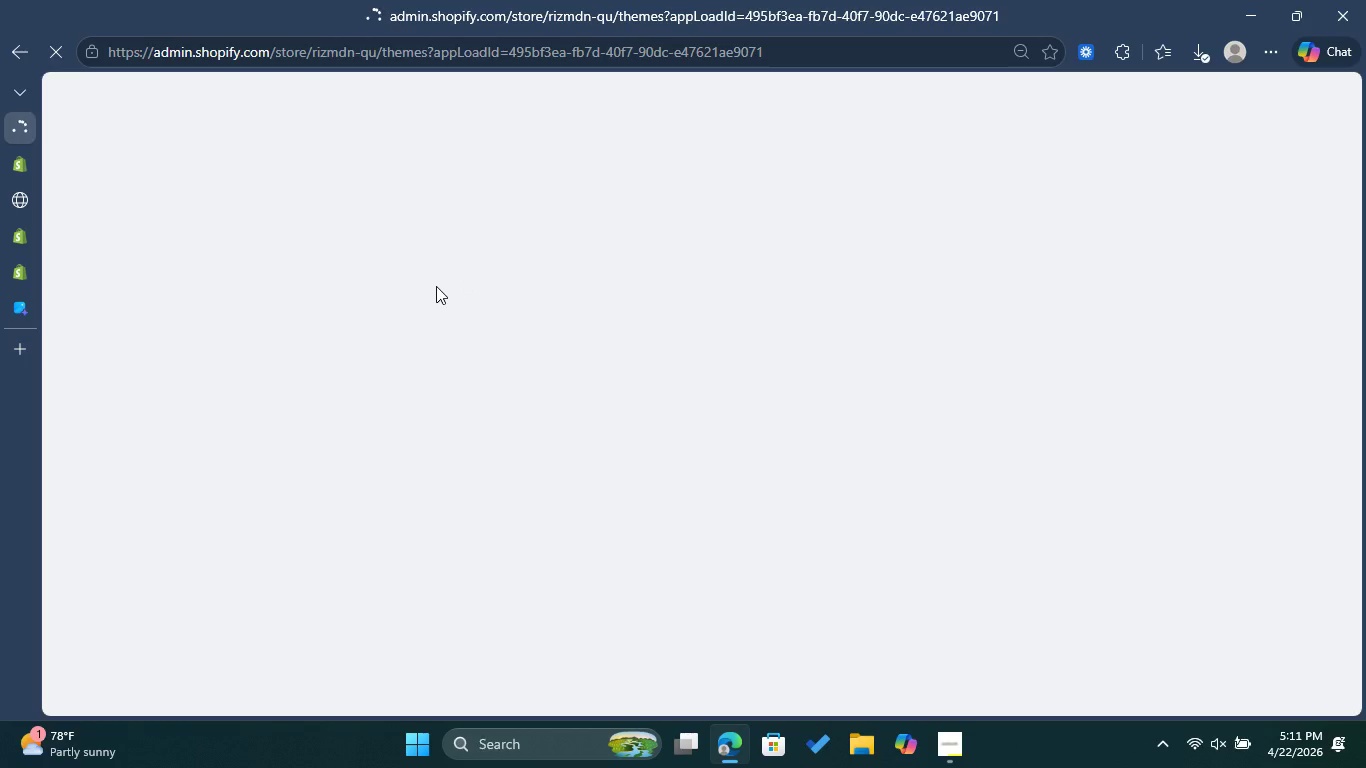 
mouse_move([21, 165])
 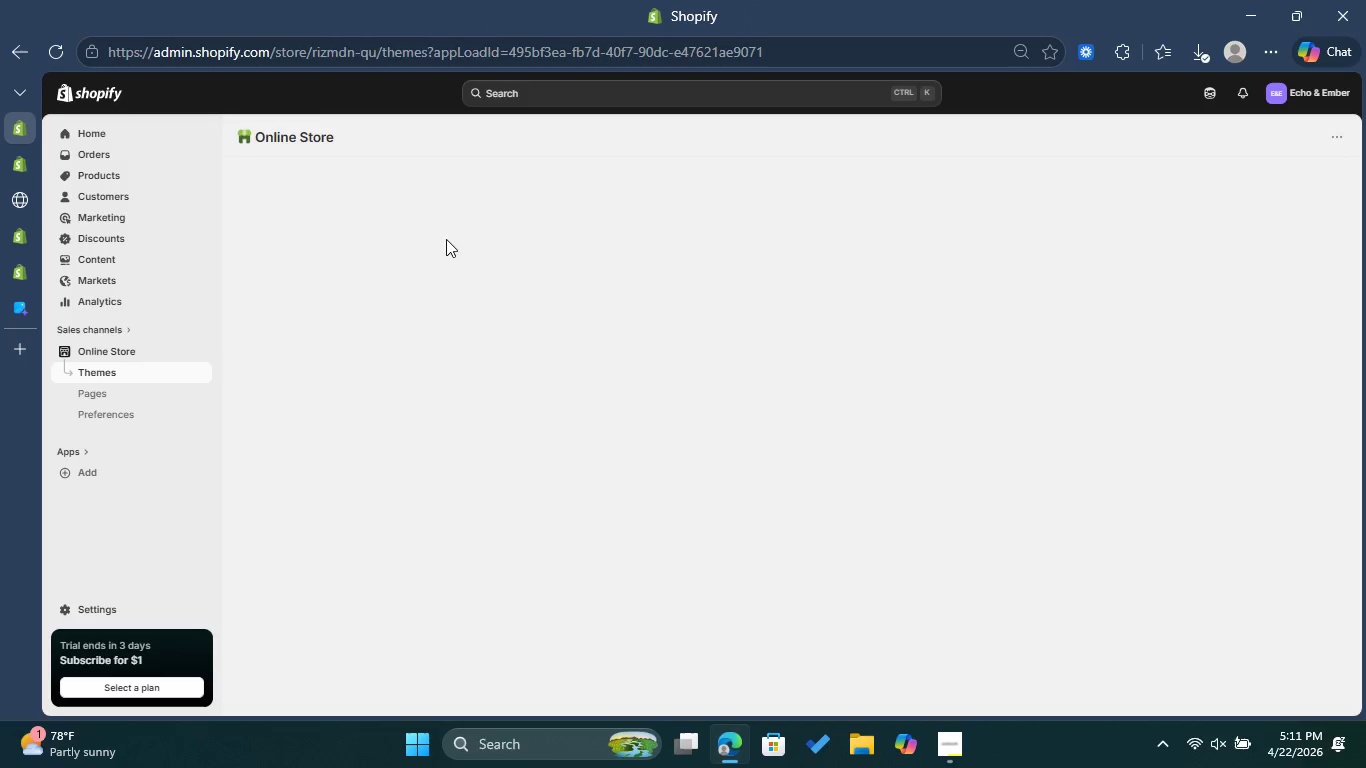 
left_click([107, 170])
 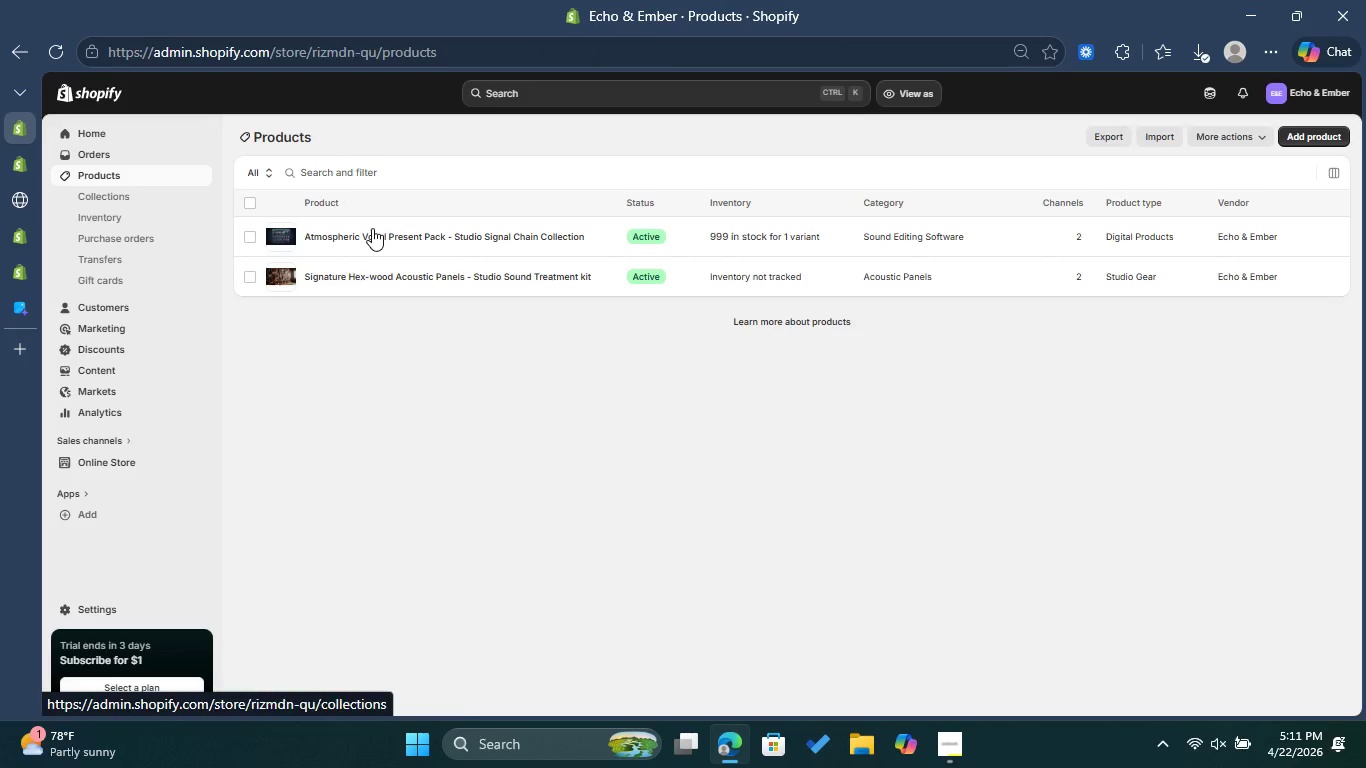 
left_click([401, 239])
 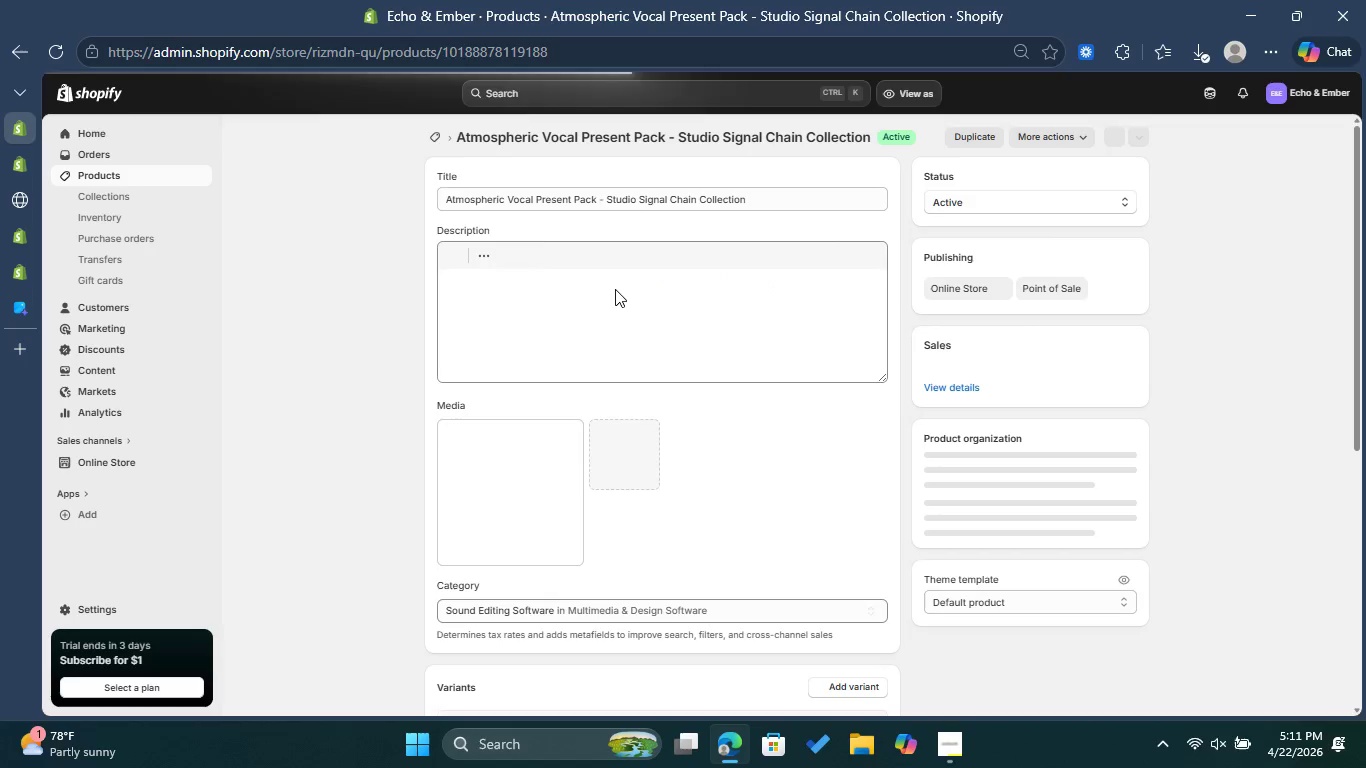 
wait(5.31)
 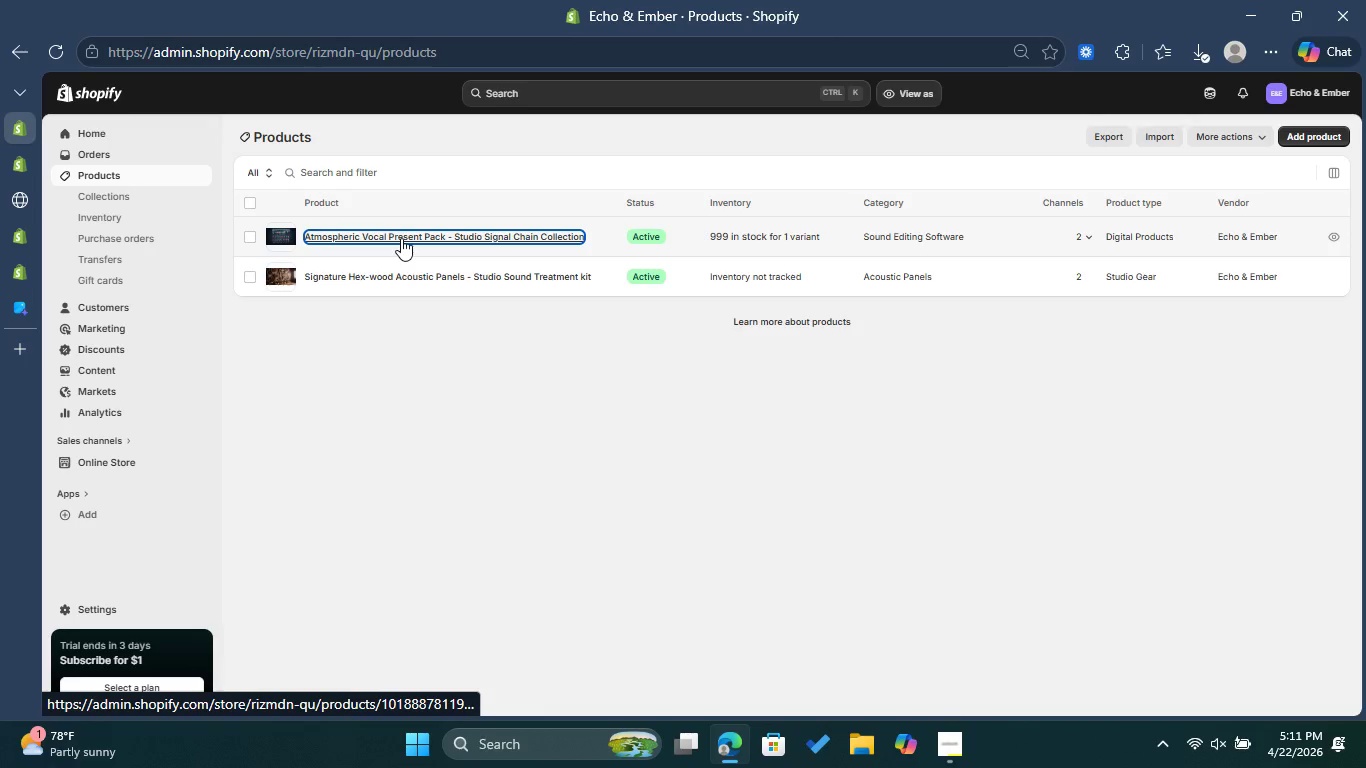 
scroll: coordinate [1226, 371], scroll_direction: down, amount: 8.0
 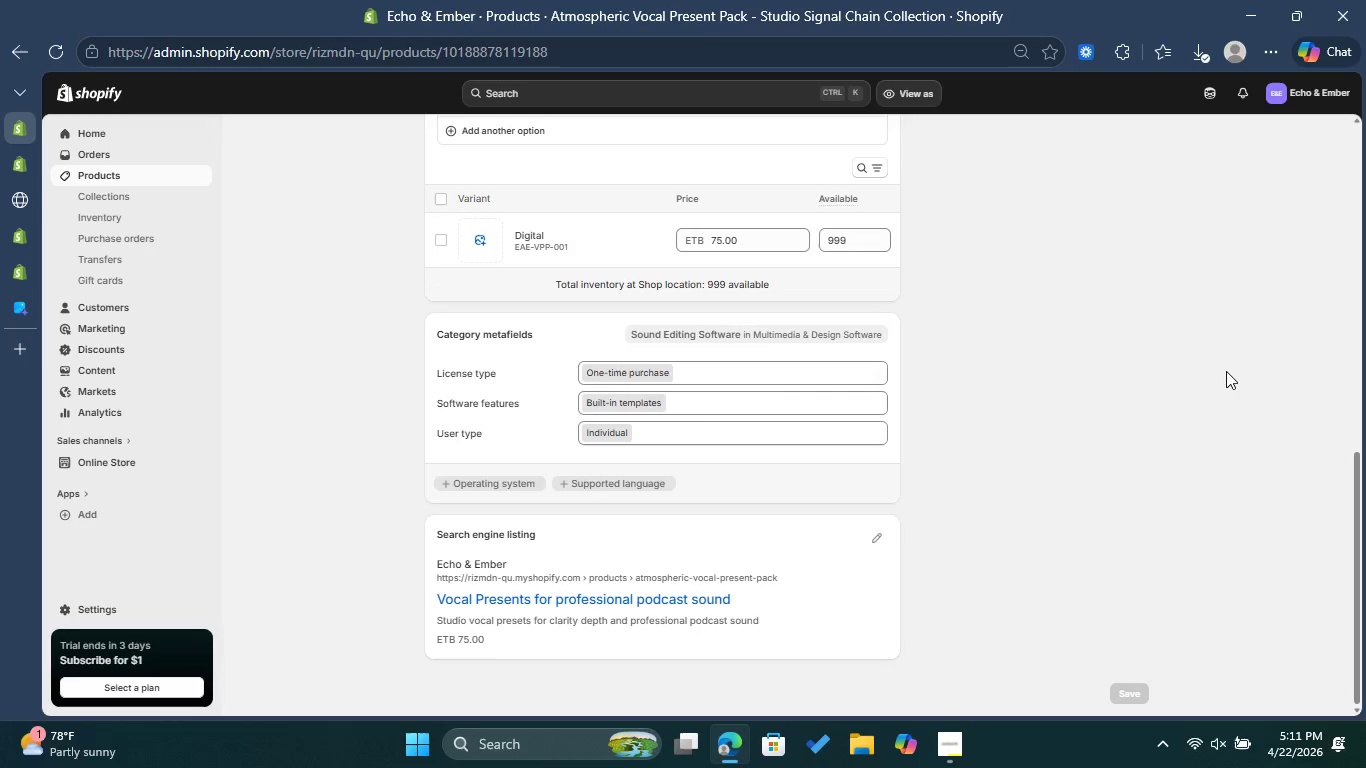 
scroll: coordinate [1226, 371], scroll_direction: up, amount: 5.0
 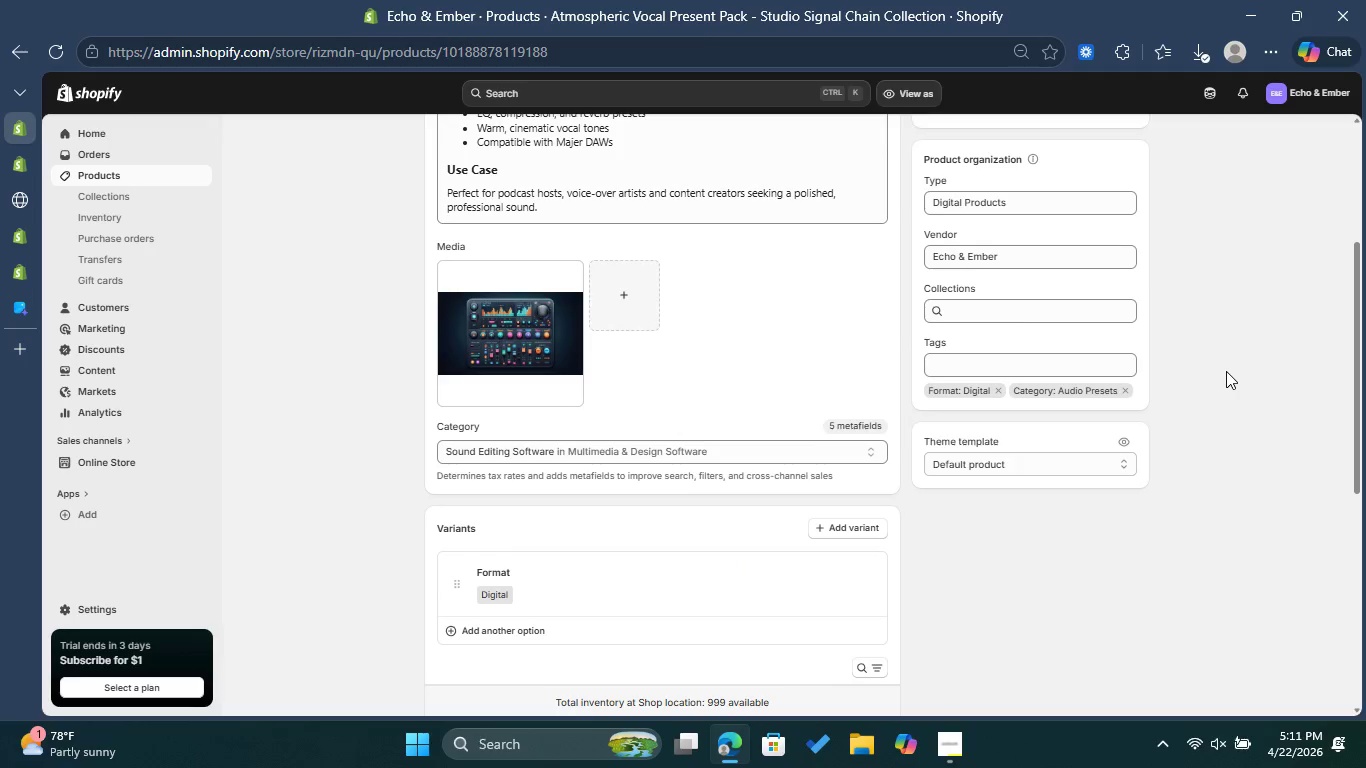 
scroll: coordinate [1226, 371], scroll_direction: down, amount: 1.0
 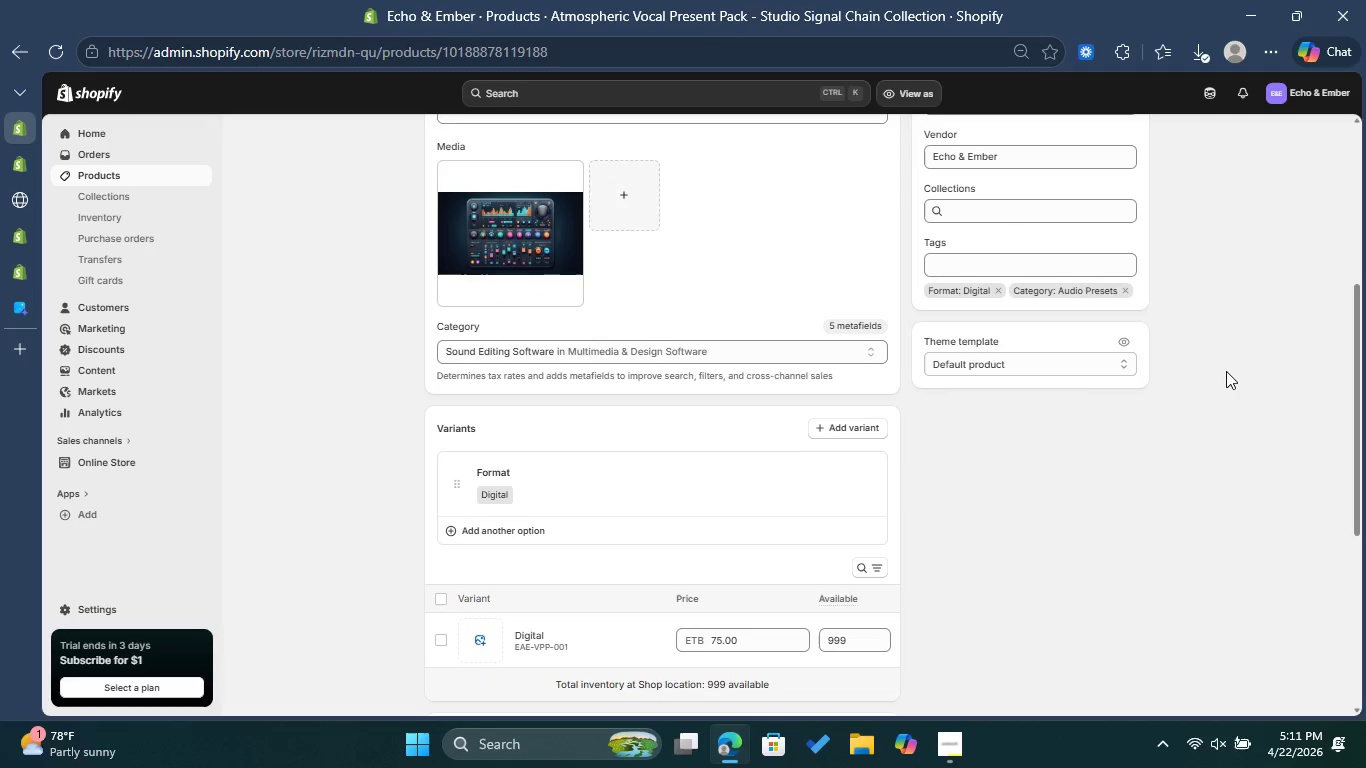 
hold_key(key=ShiftLeft, duration=0.77)
 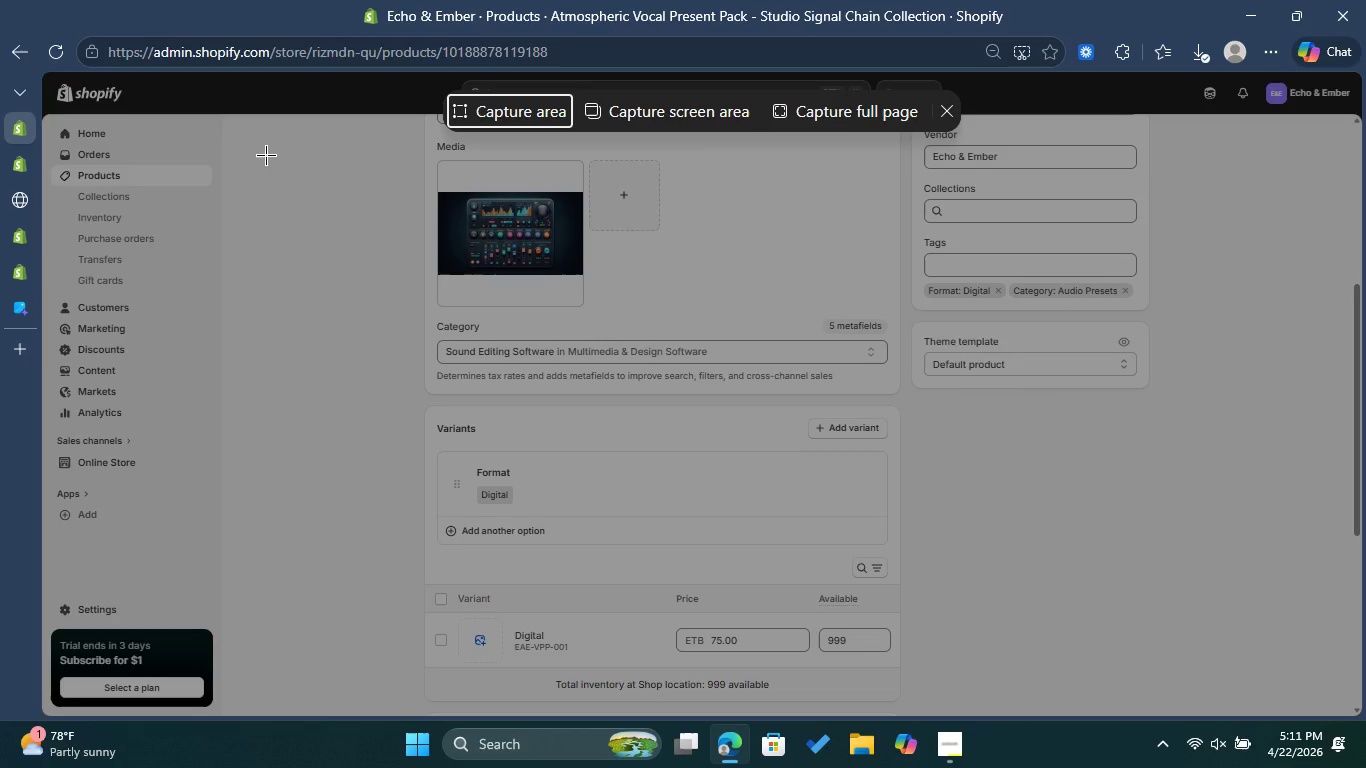 
key(Control+Shift+ControlLeft)
 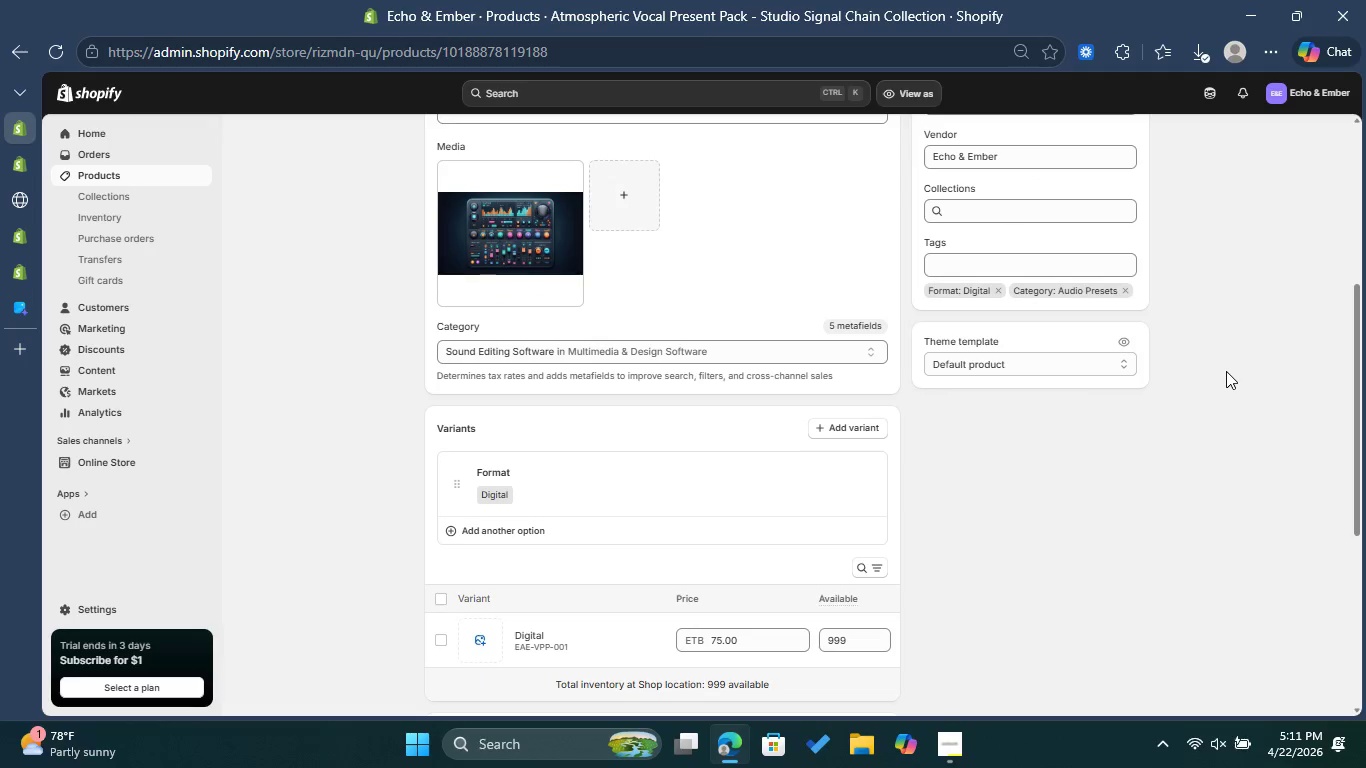 
hold_key(key=ControlLeft, duration=0.48)
 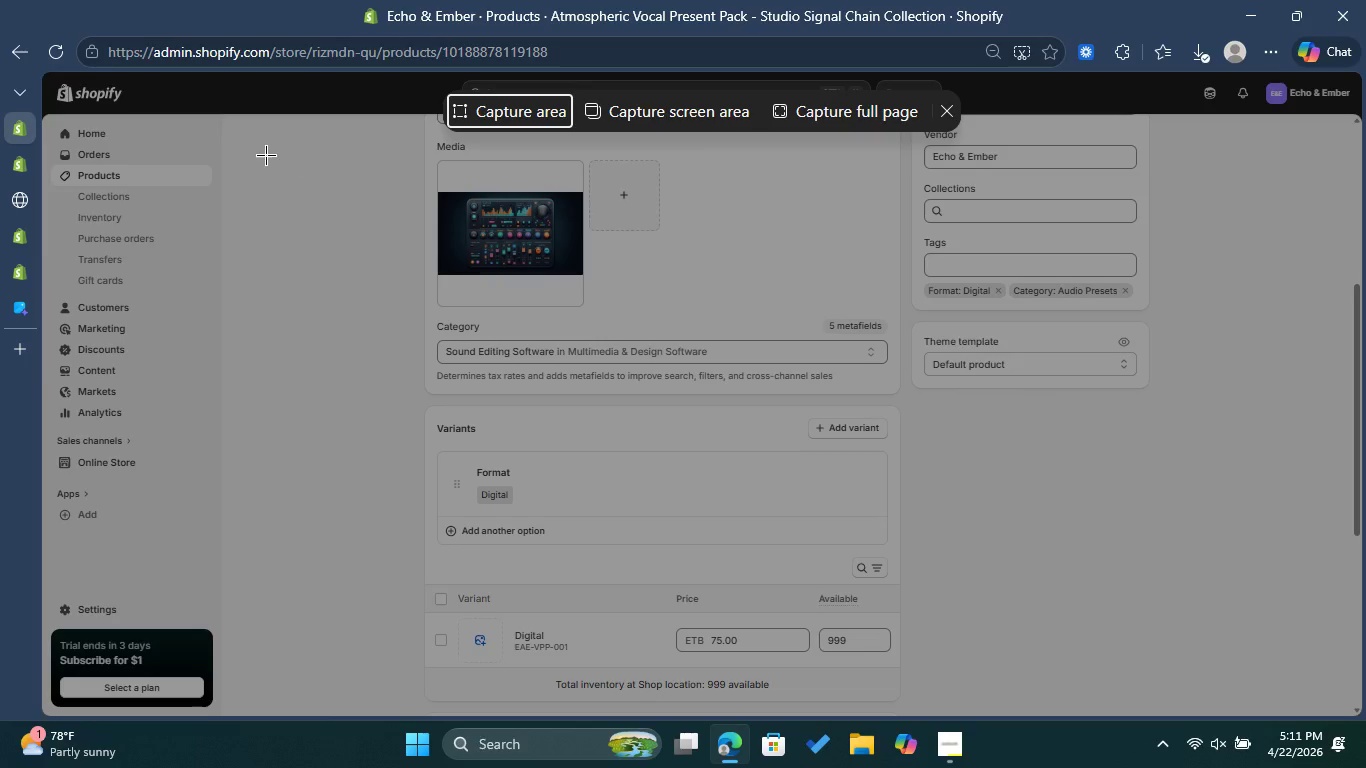 
hold_key(key=S, duration=0.33)
 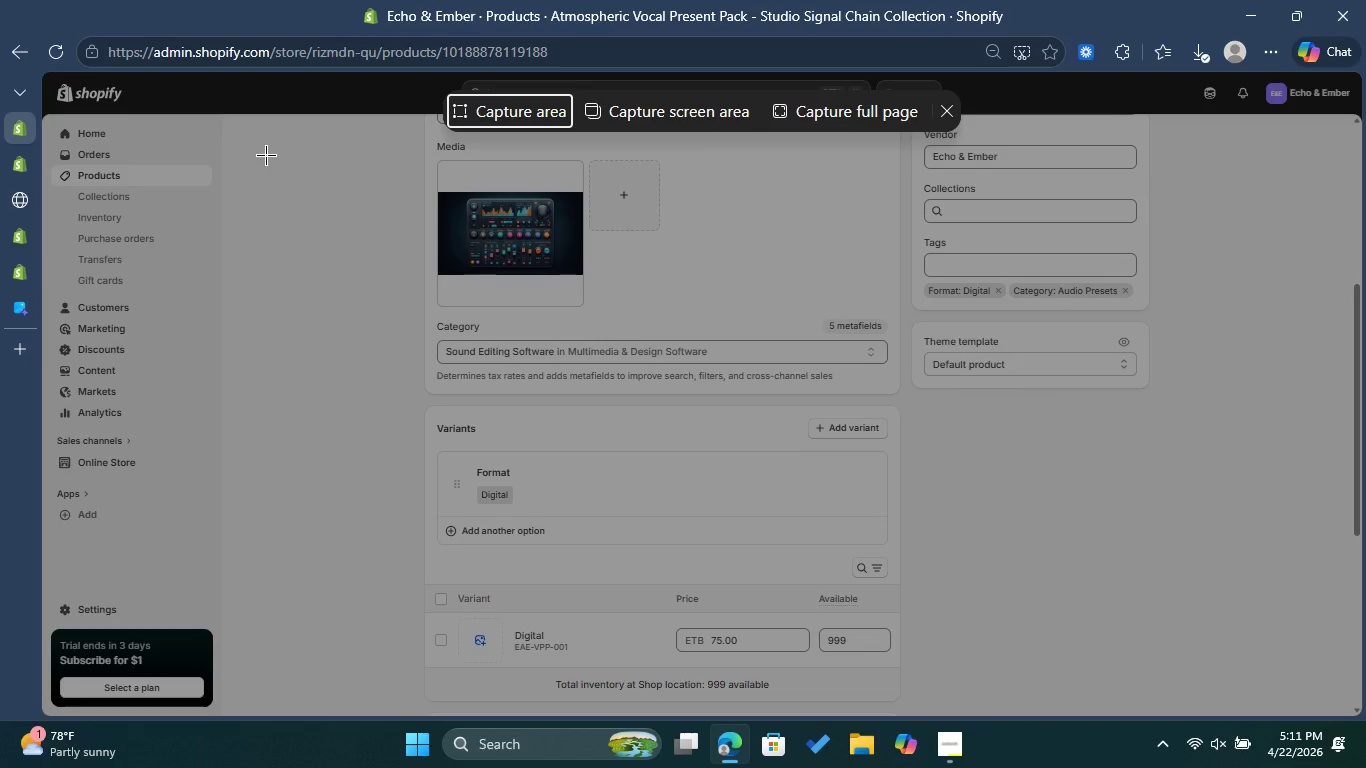 
left_click_drag(start_coordinate=[266, 155], to_coordinate=[1279, 703])
 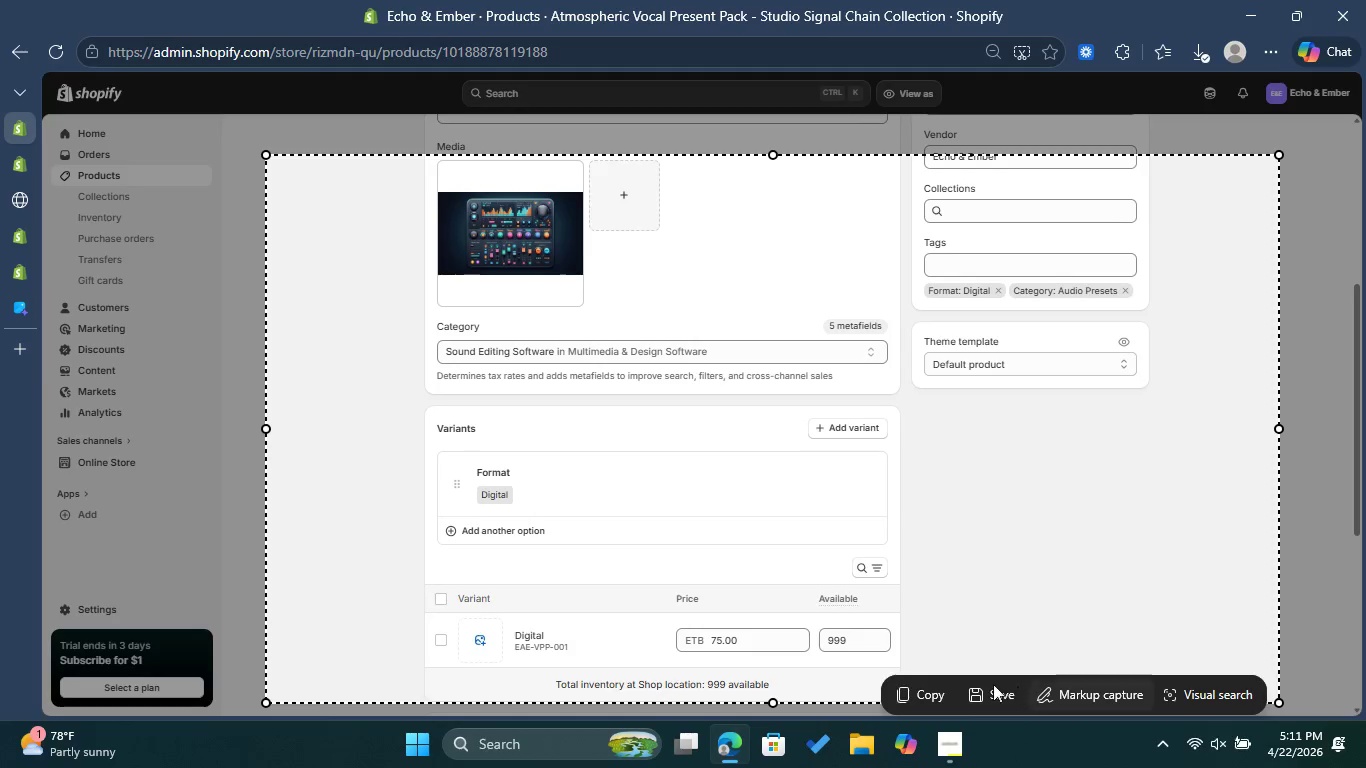 
left_click([993, 684])
 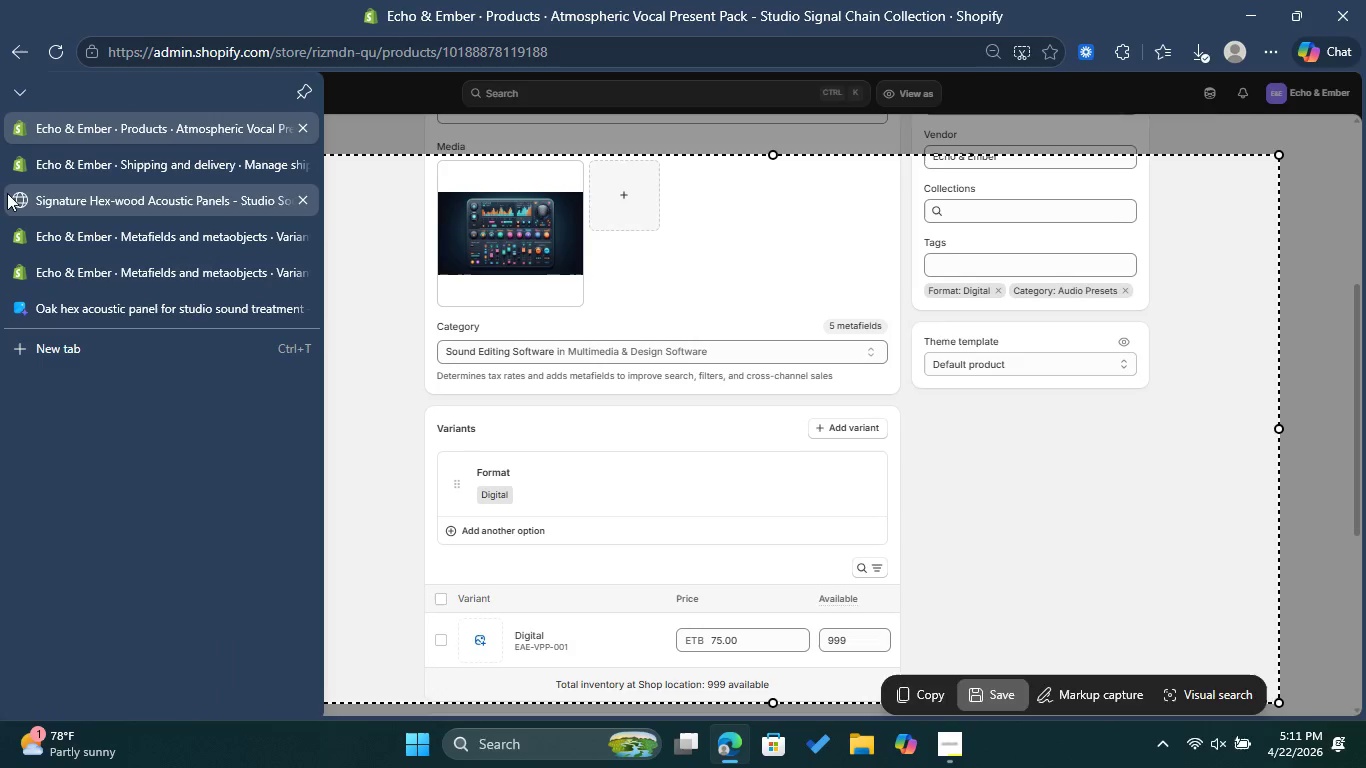 
left_click([18, 189])
 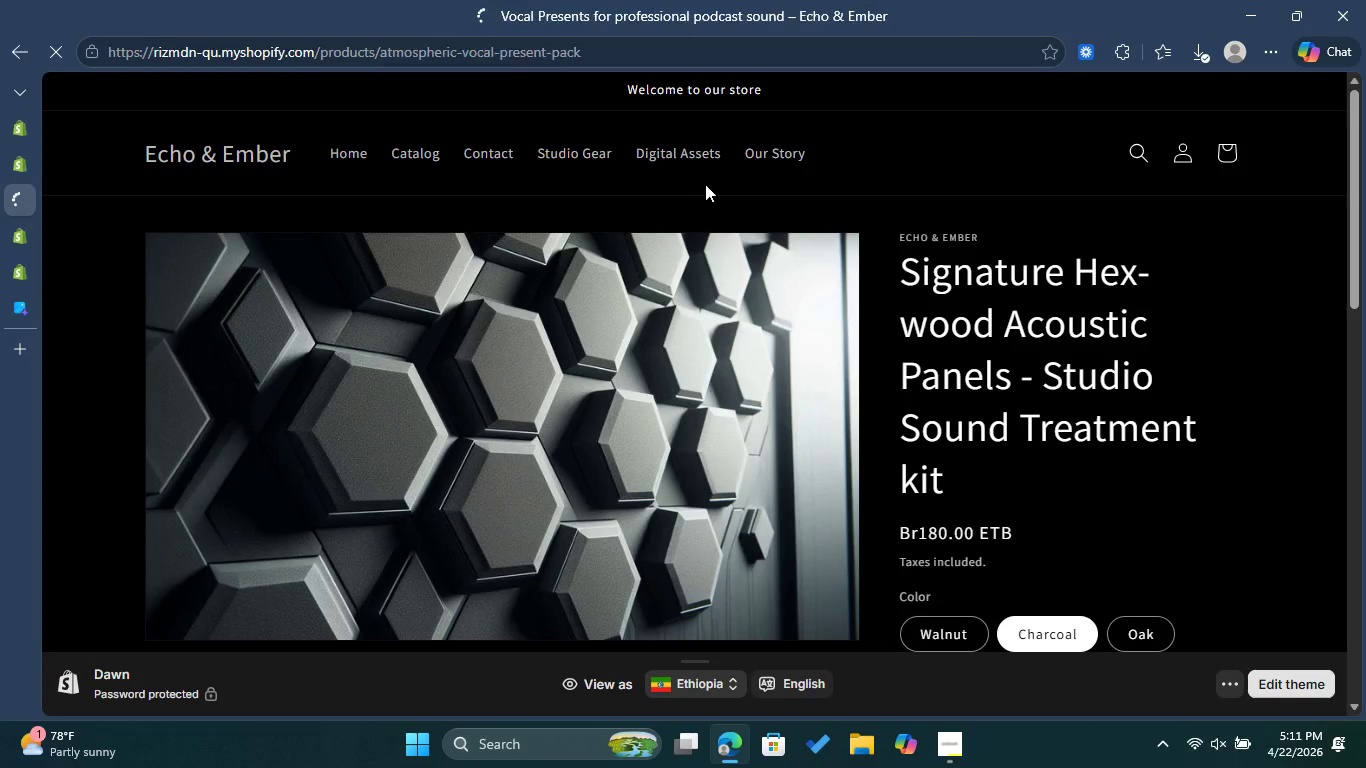 
scroll: coordinate [927, 285], scroll_direction: down, amount: 2.0
 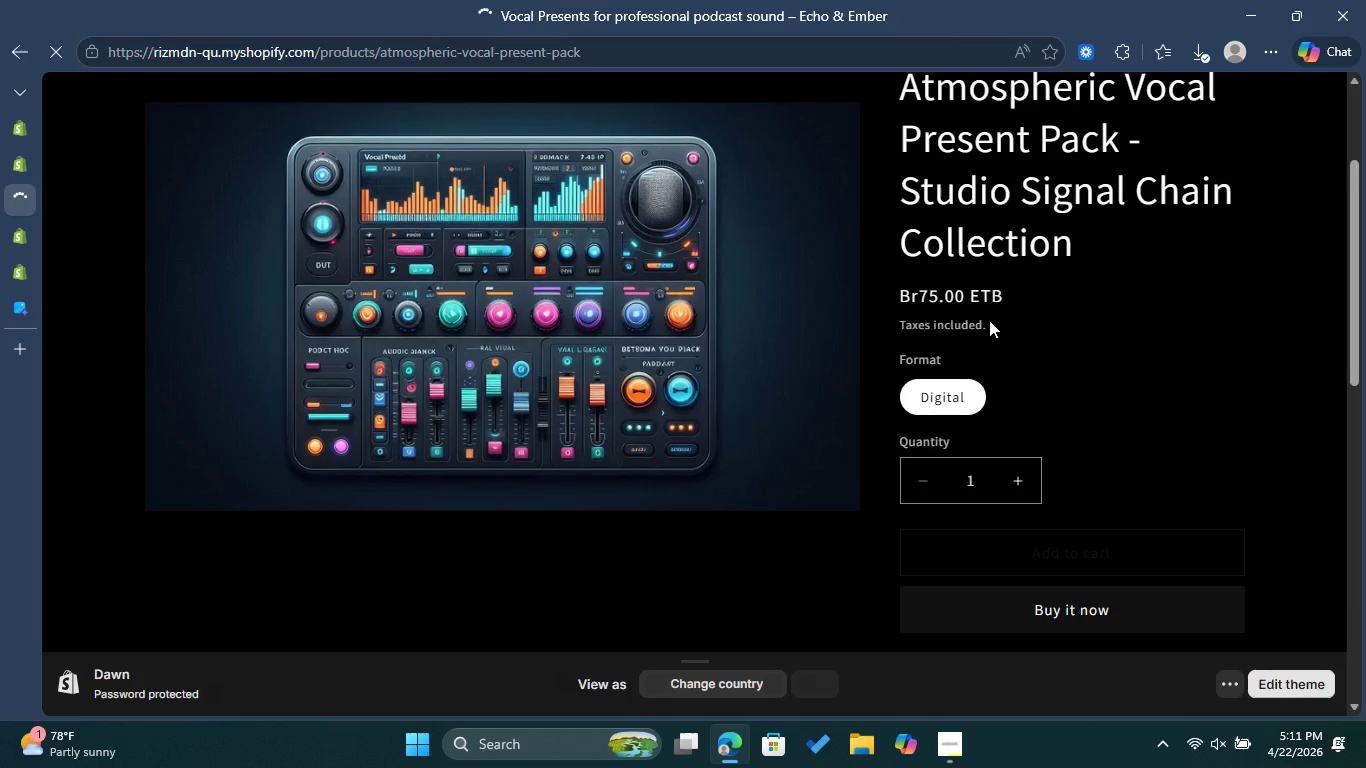 
scroll: coordinate [989, 320], scroll_direction: none, amount: 0.0
 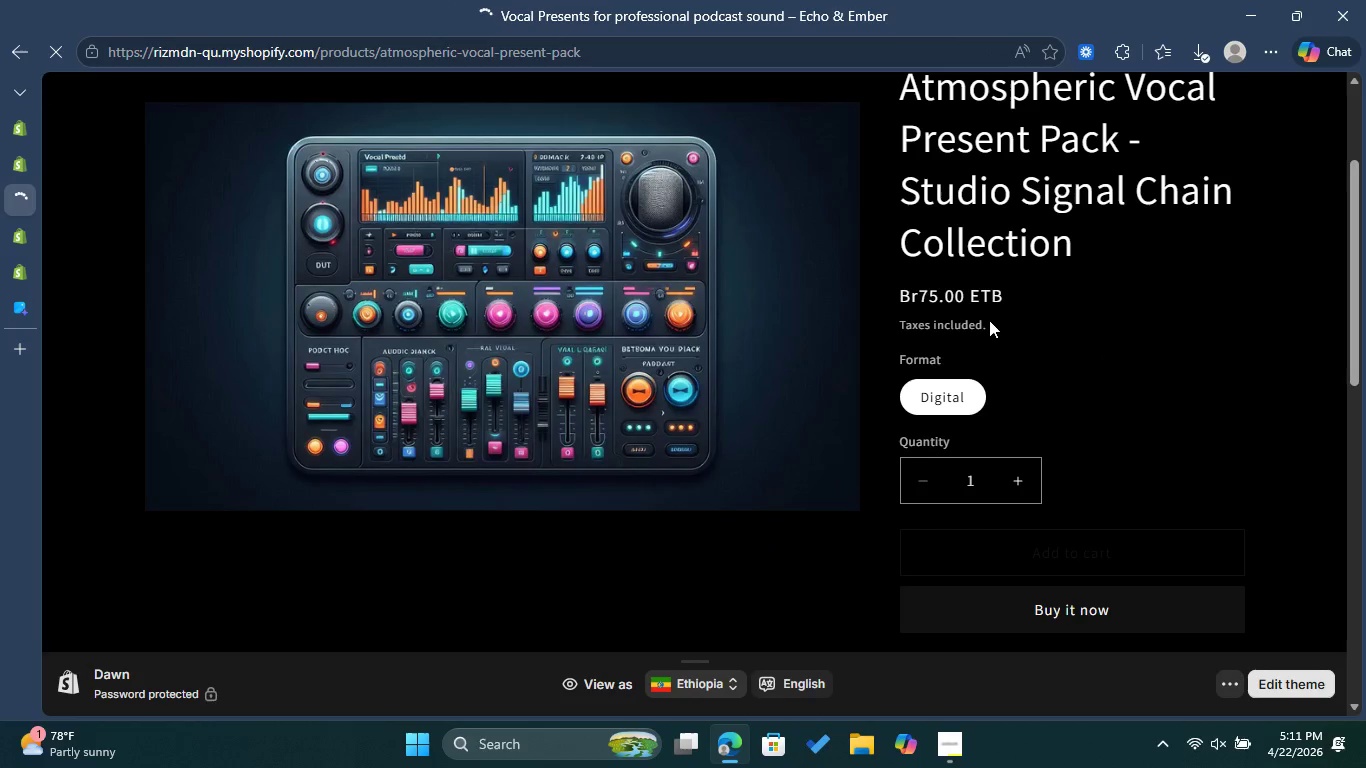 
hold_key(key=ControlLeft, duration=0.86)
 